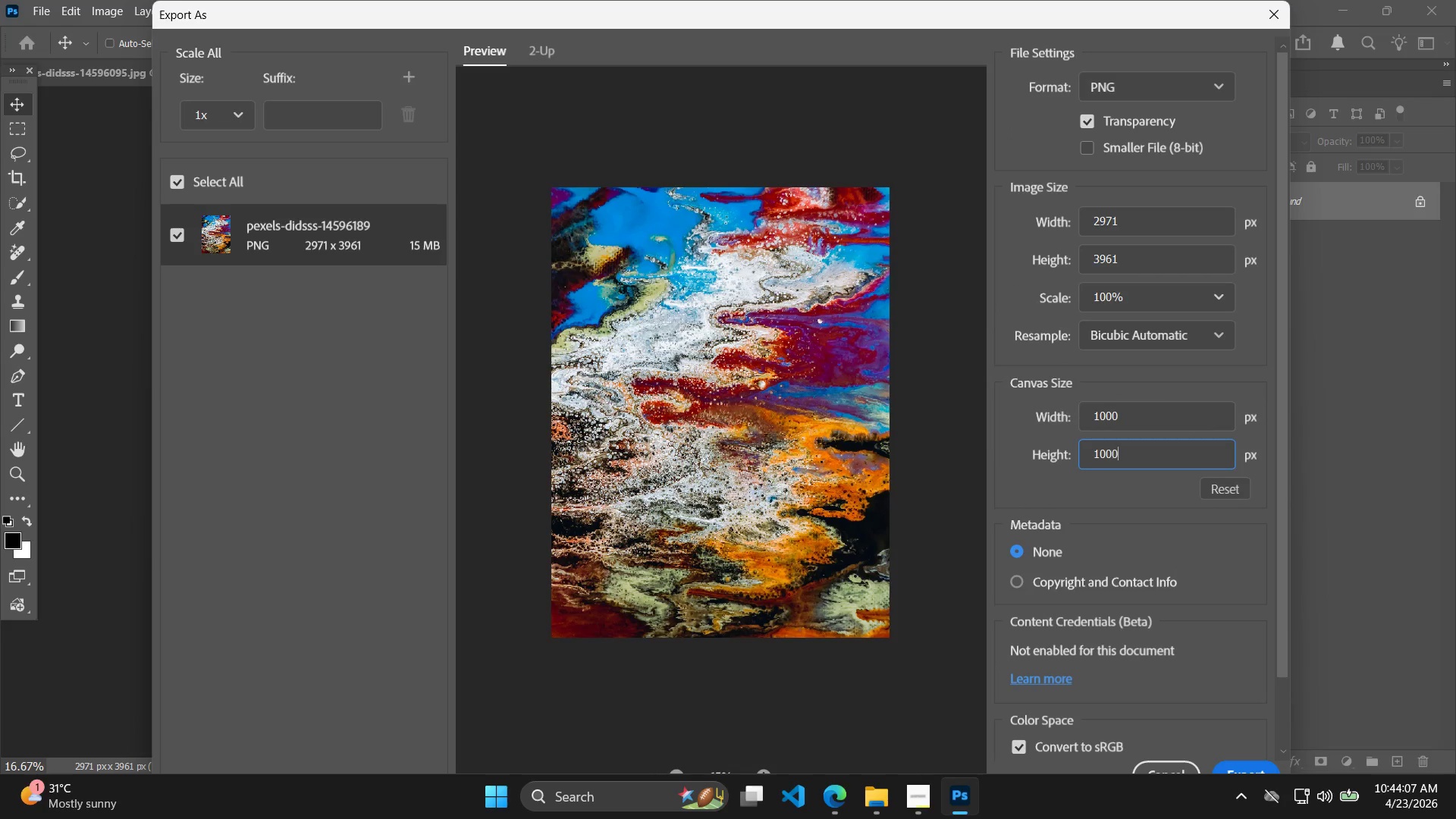 
key(Enter)
 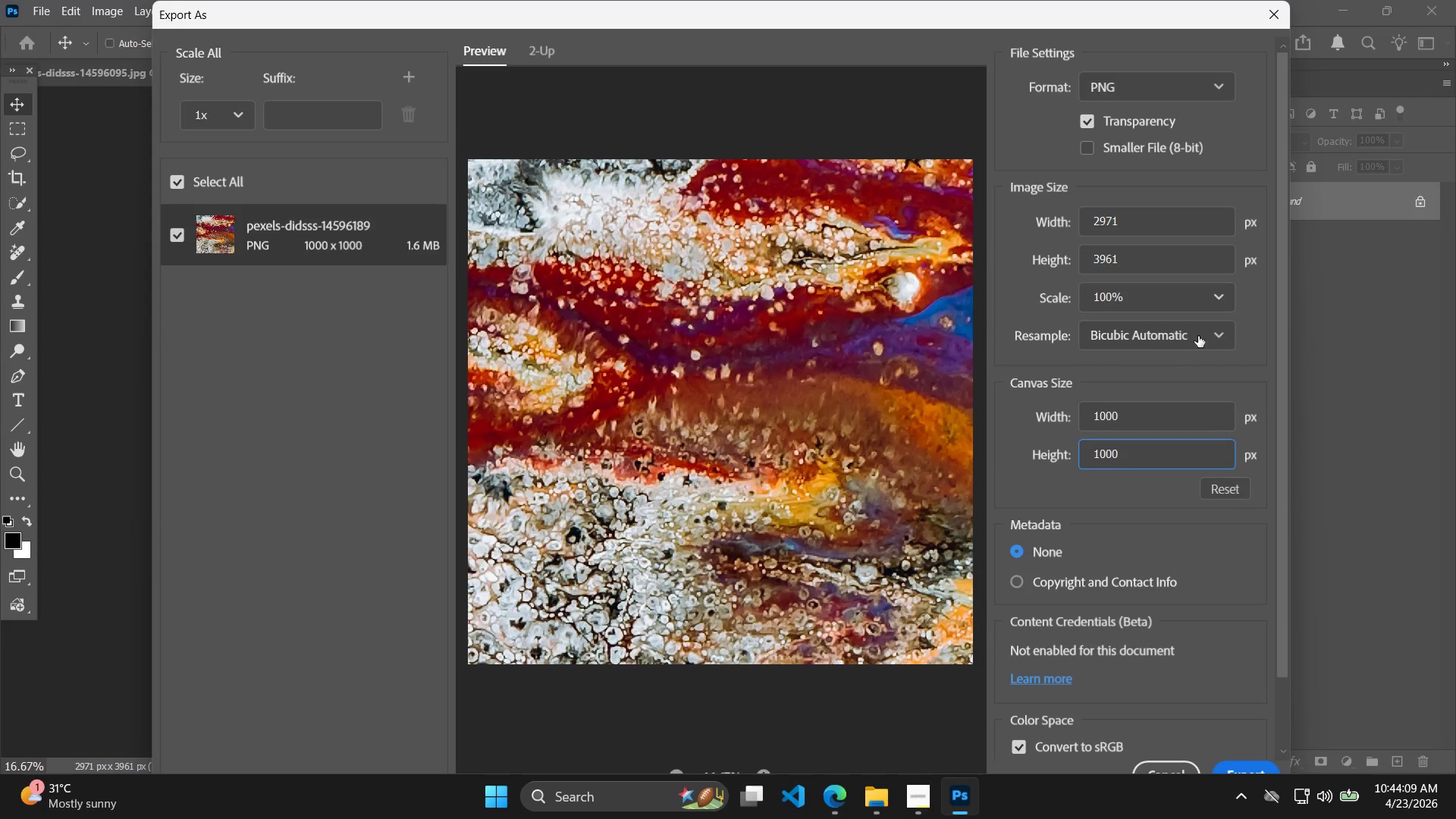 
left_click_drag(start_coordinate=[1163, 228], to_coordinate=[1043, 228])
 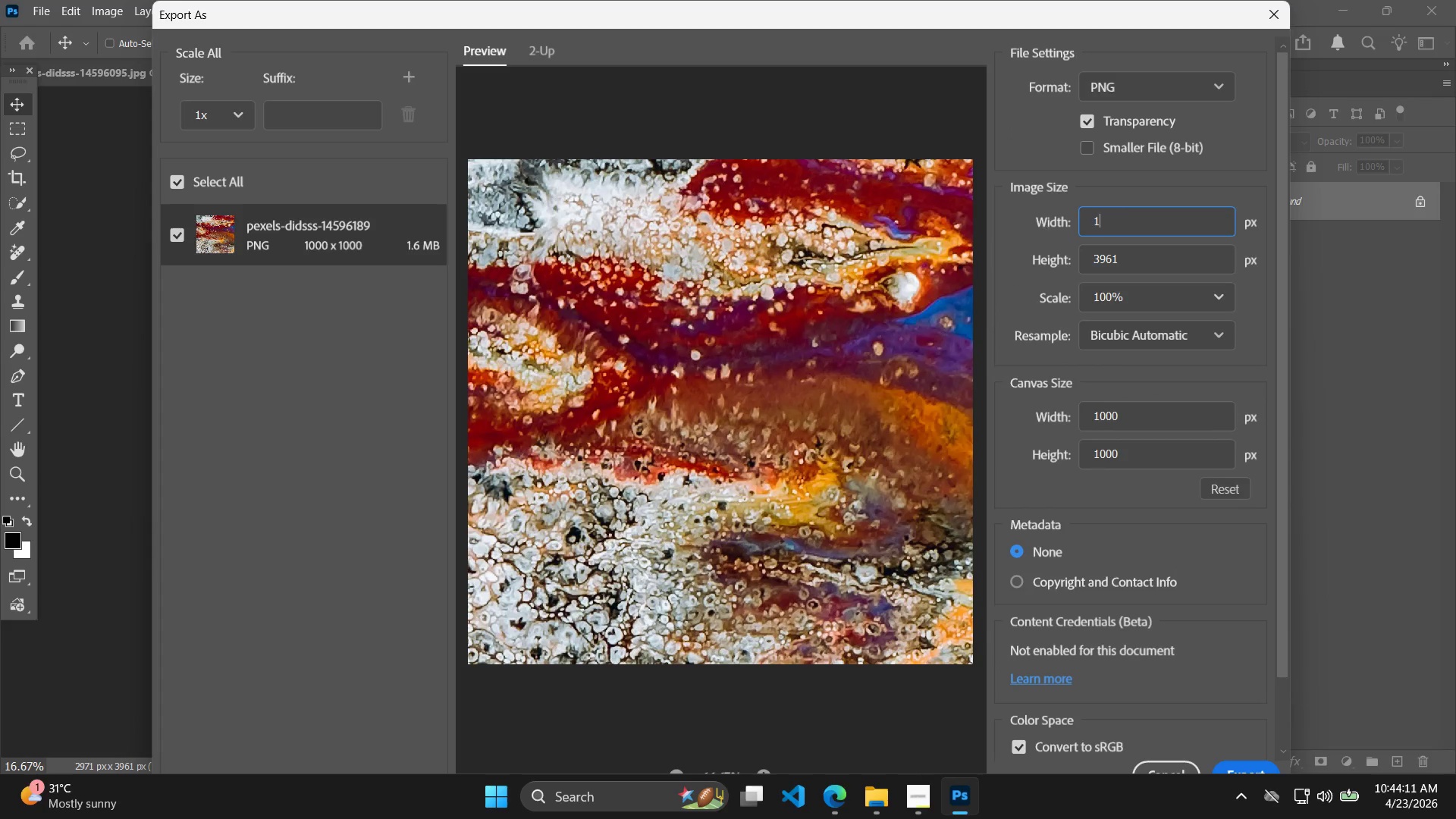 
type(1000)
 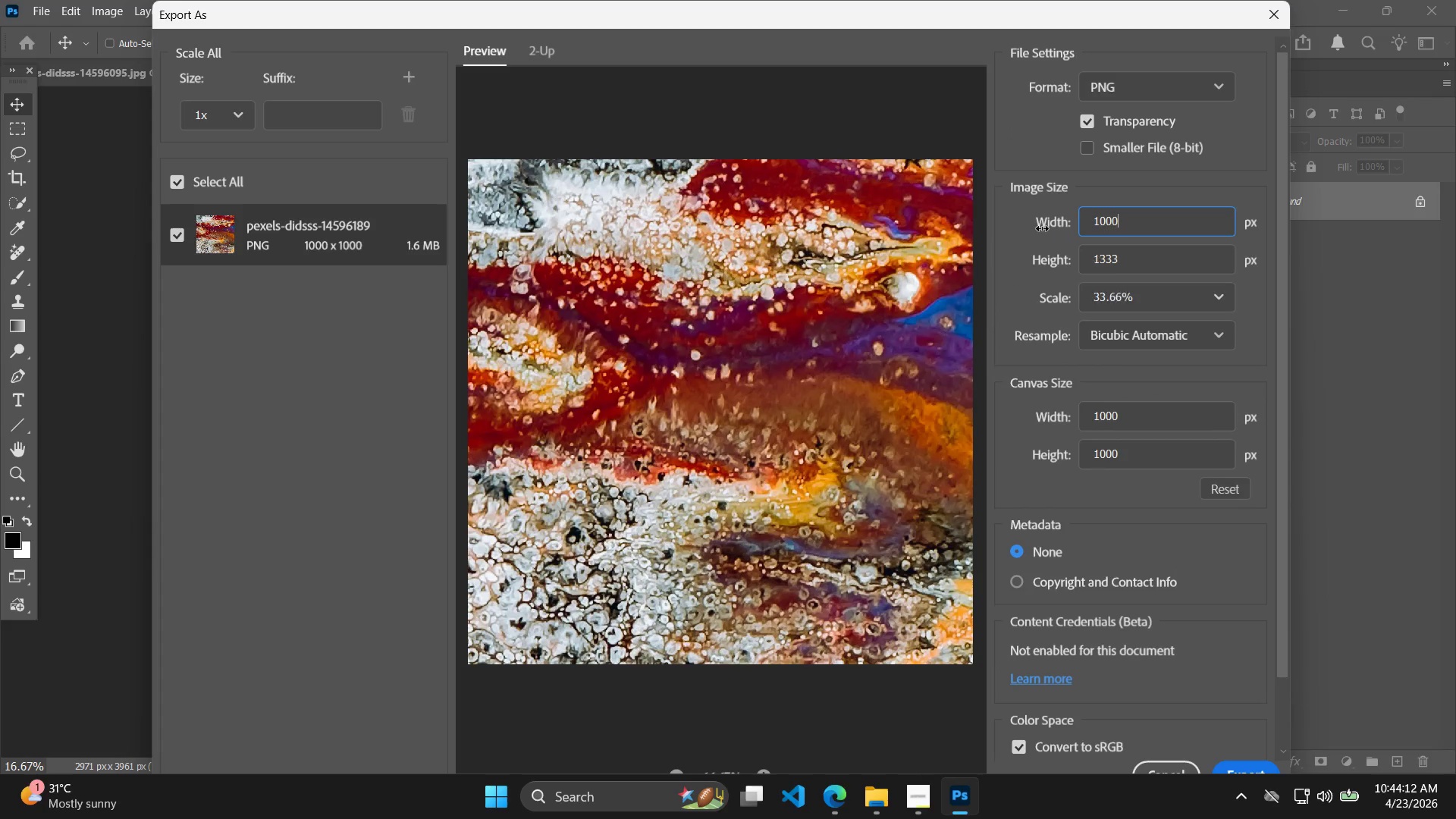 
key(Enter)
 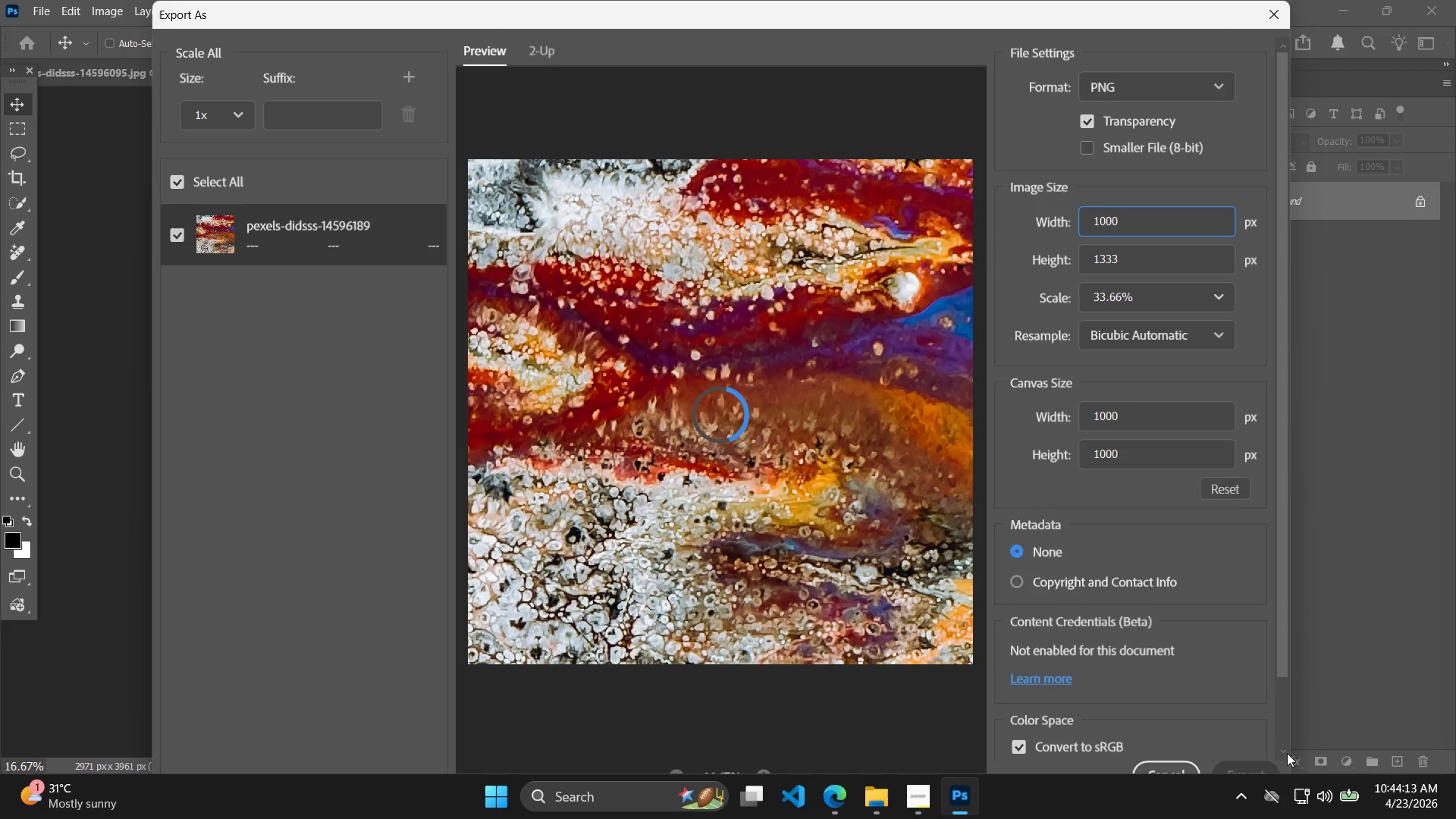 
left_click([1255, 767])
 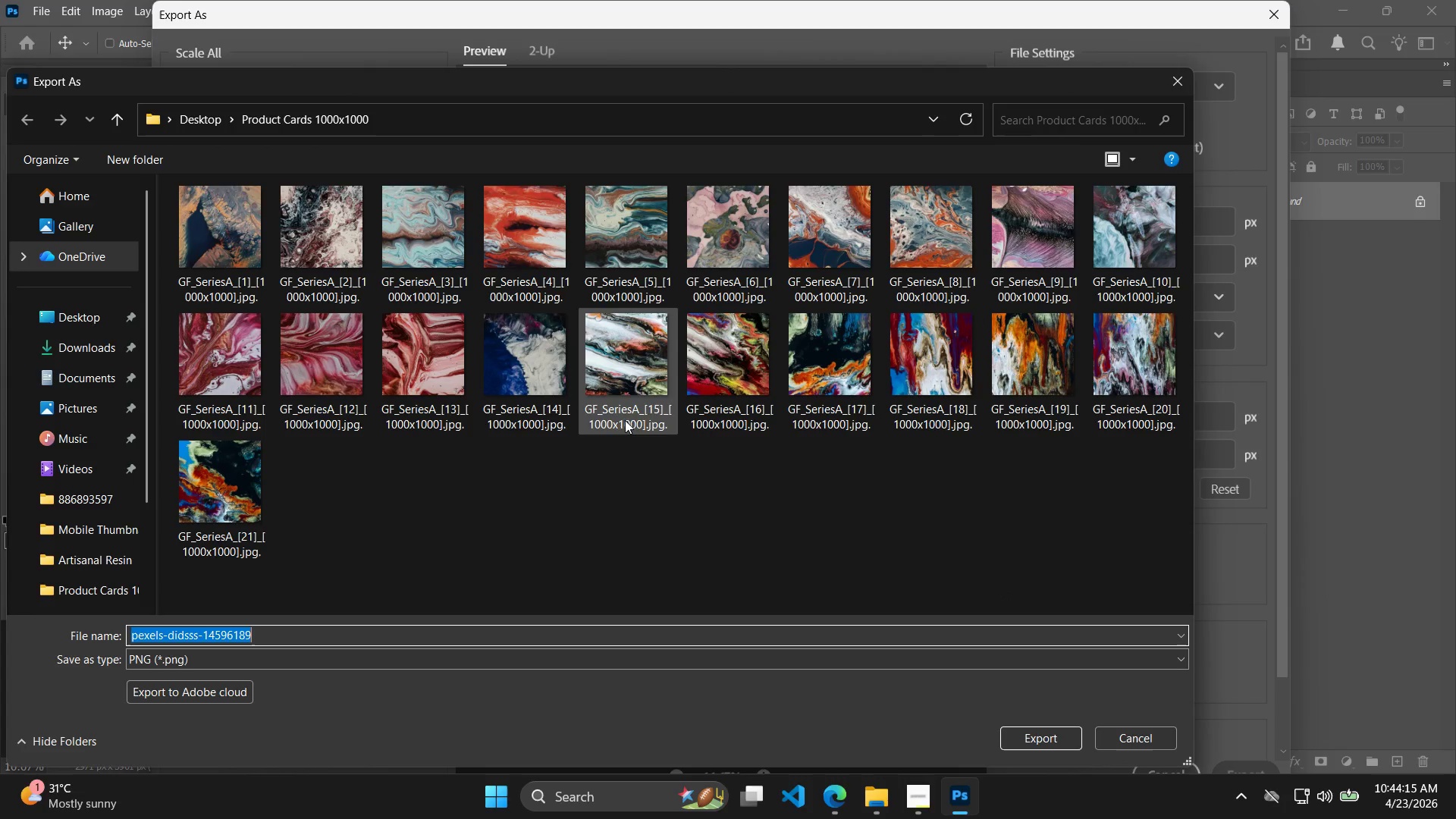 
left_click_drag(start_coordinate=[252, 471], to_coordinate=[221, 473])
 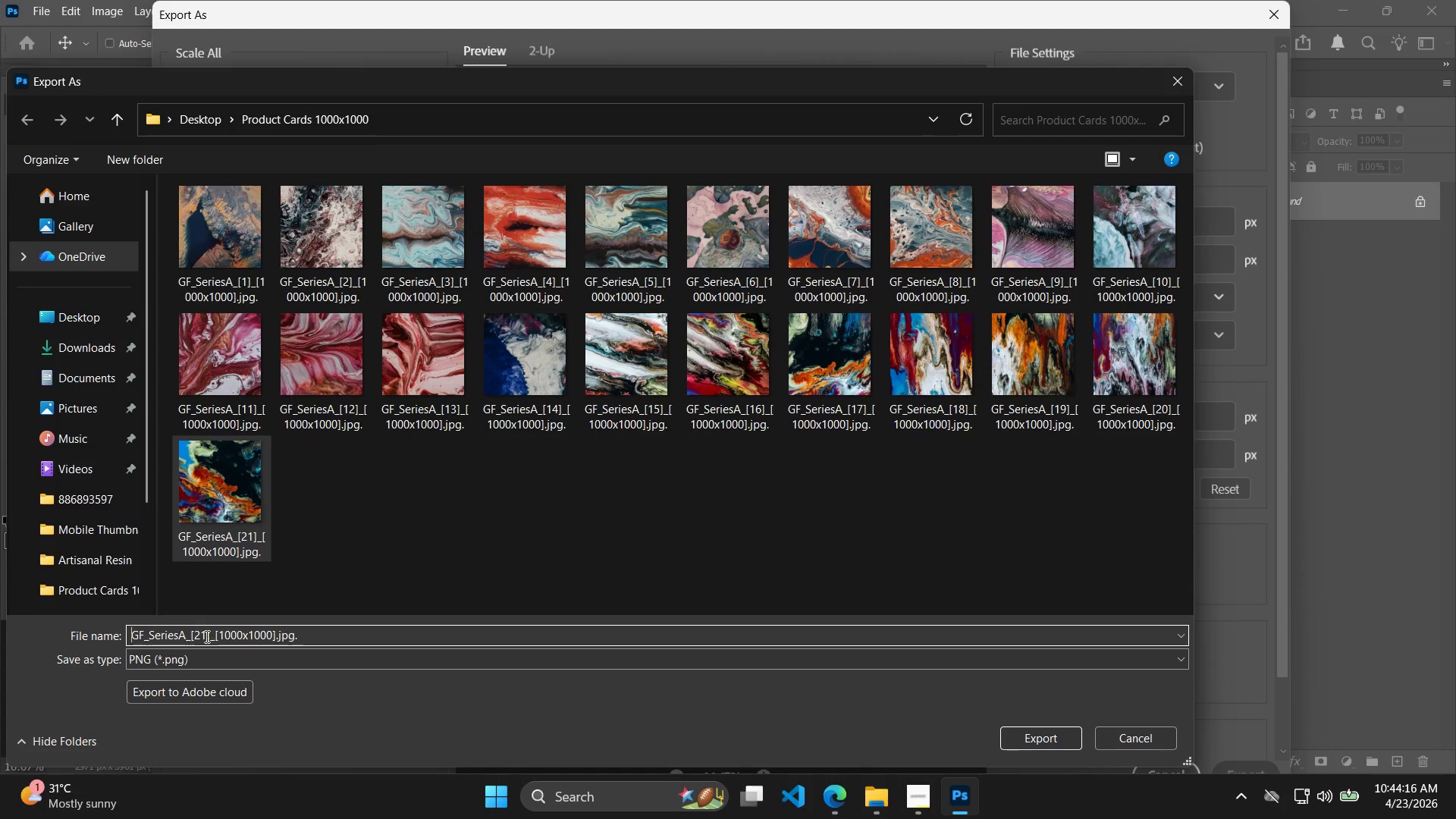 
double_click([204, 635])
 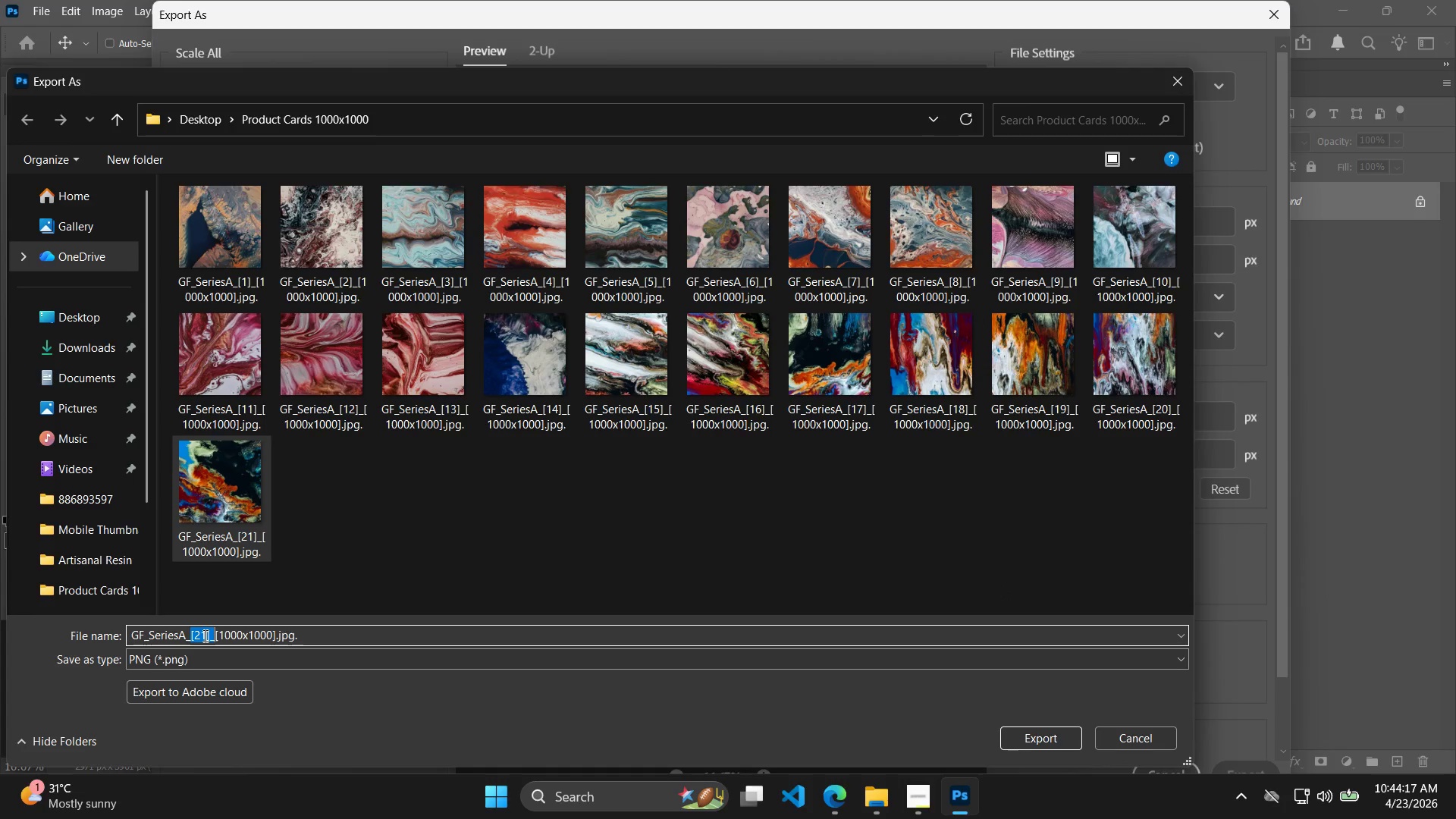 
triple_click([204, 635])
 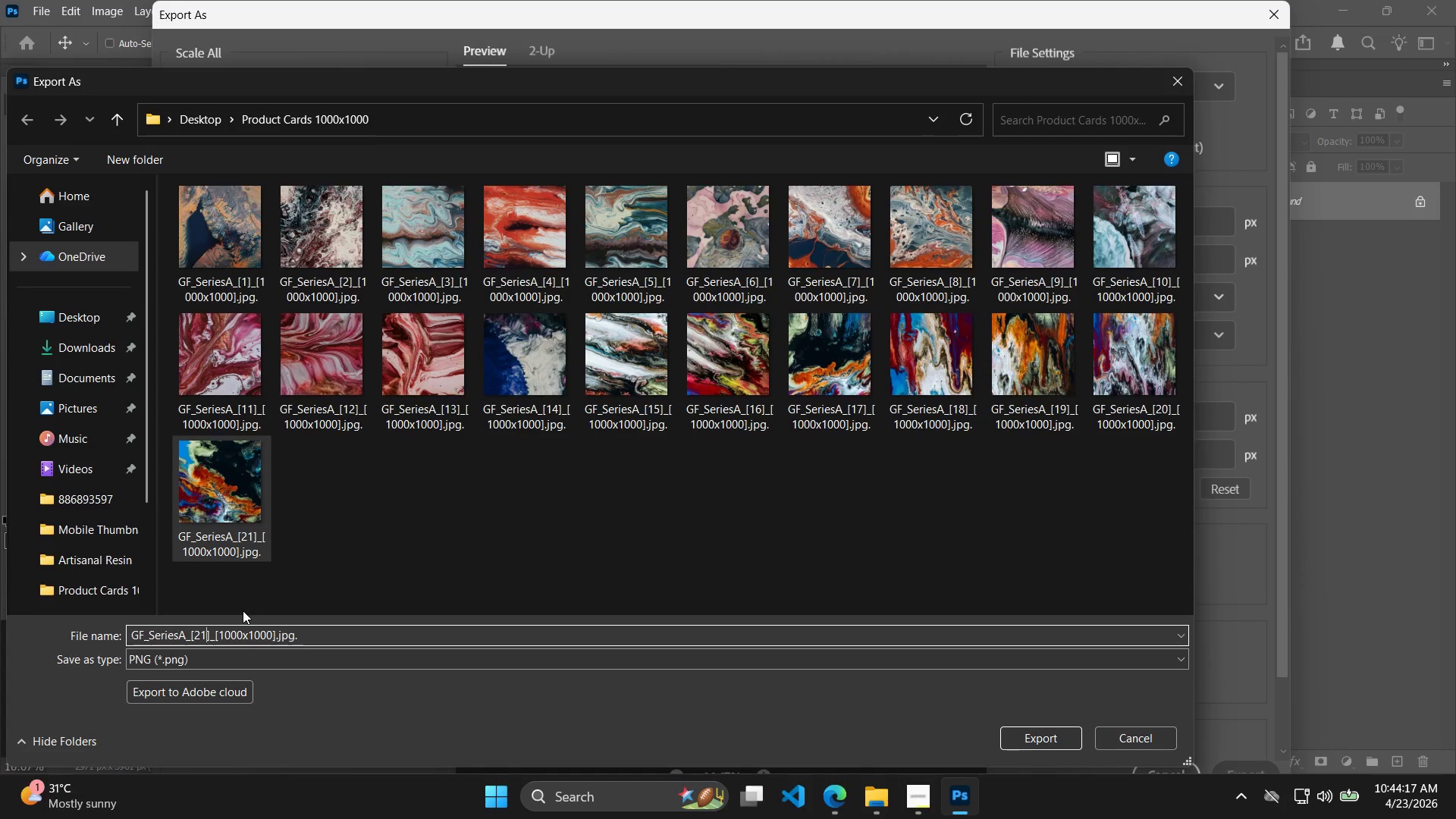 
key(Backspace)
 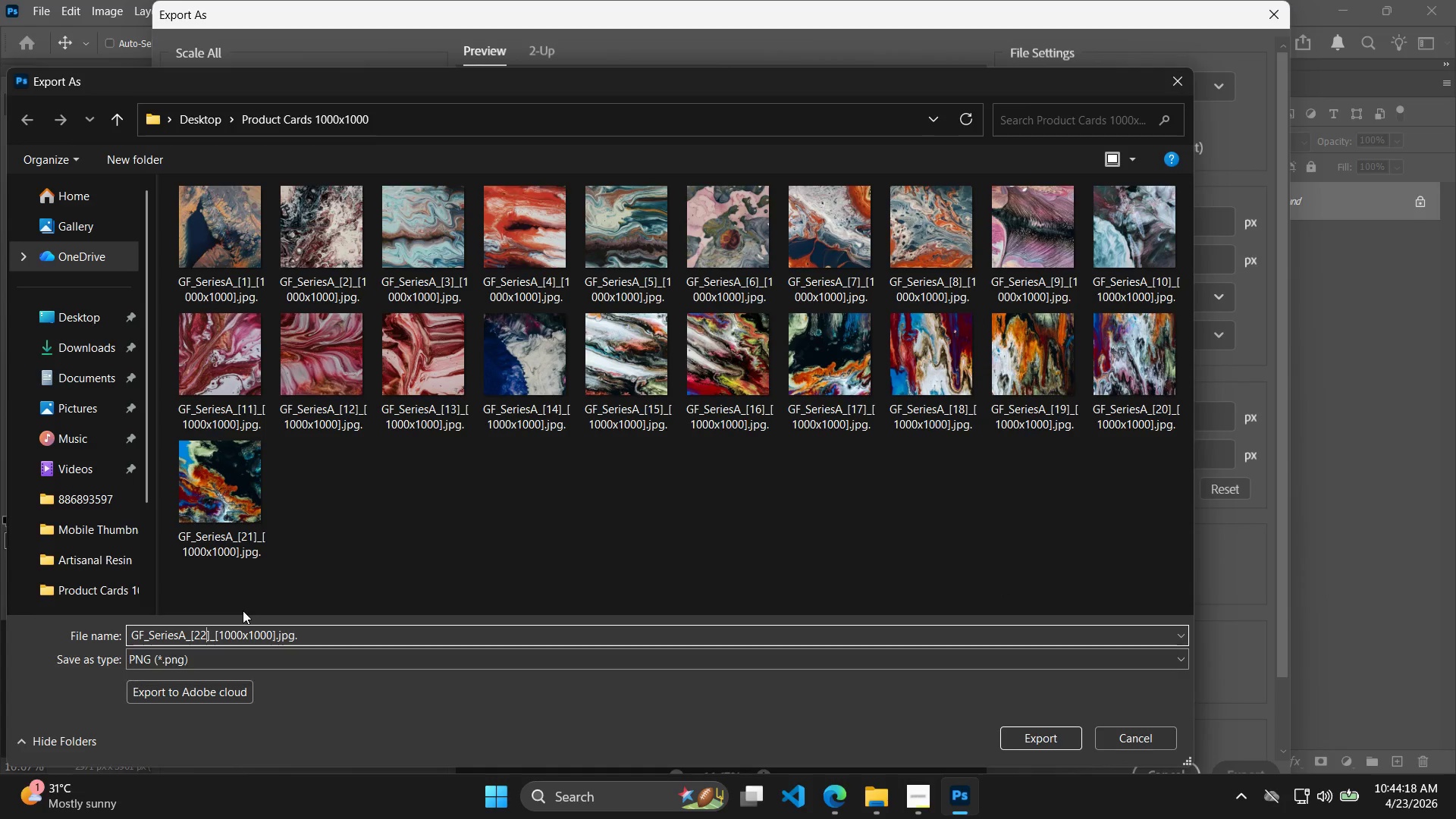 
key(2)
 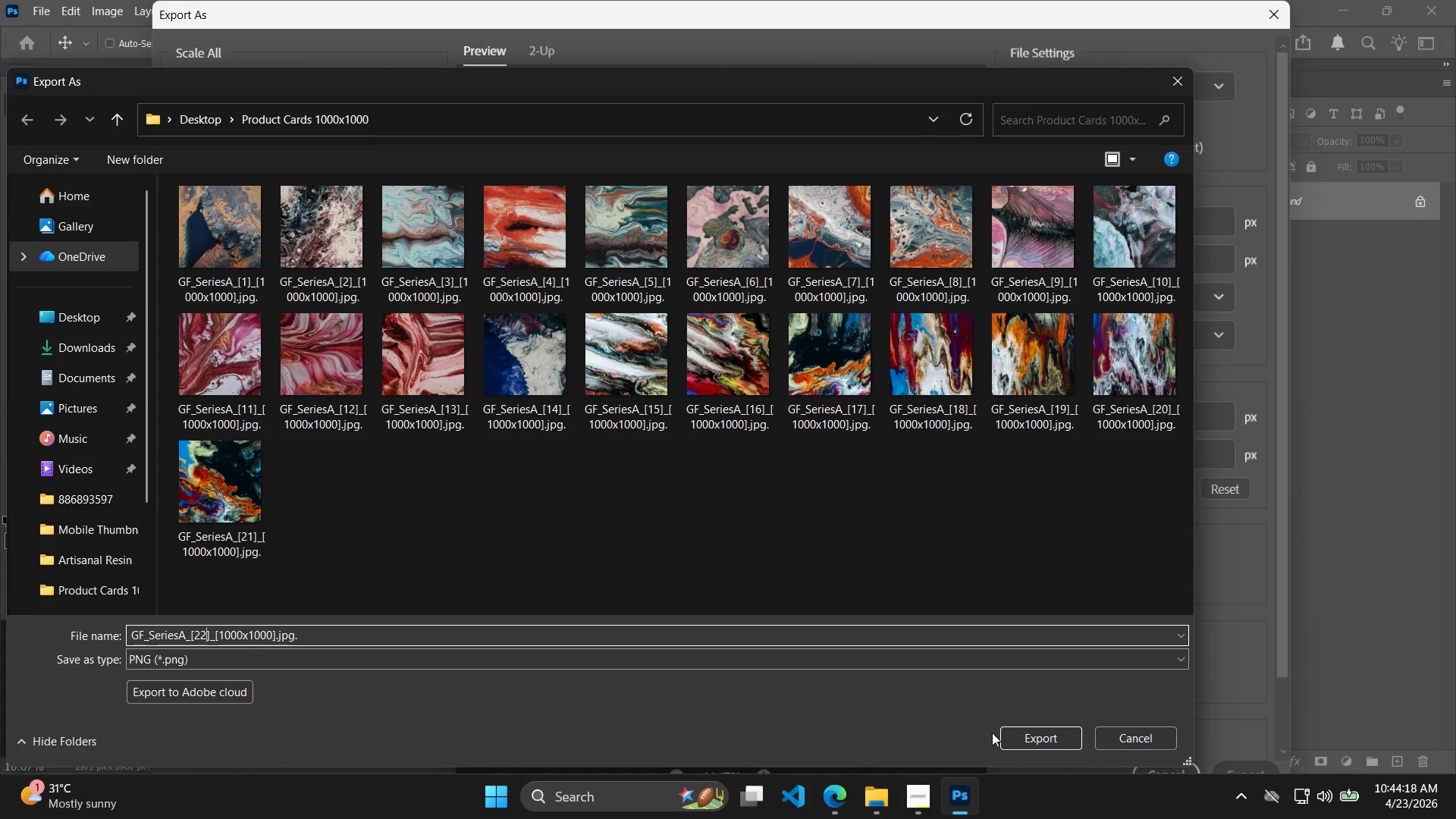 
left_click([1034, 736])
 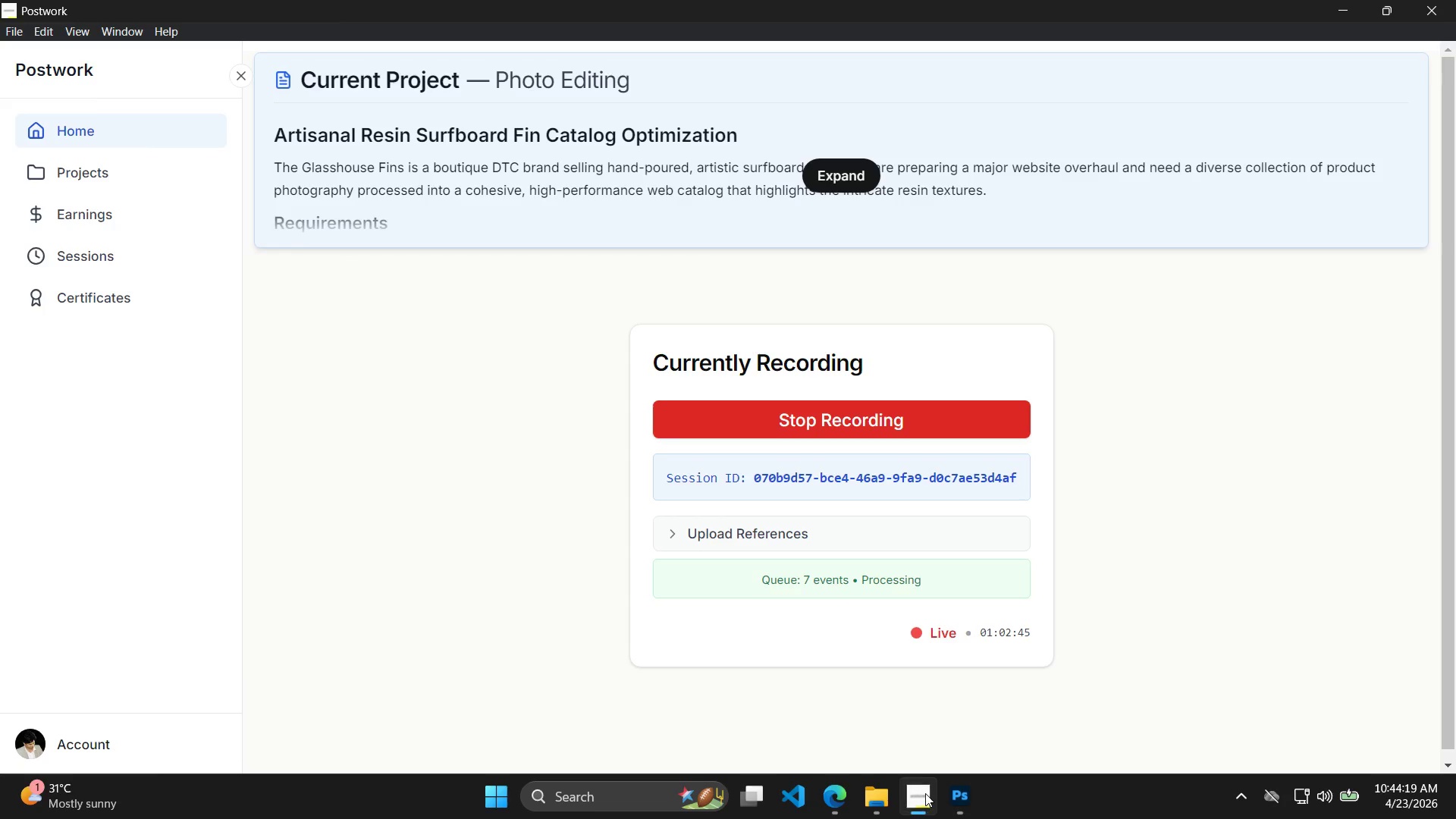 
left_click([953, 794])
 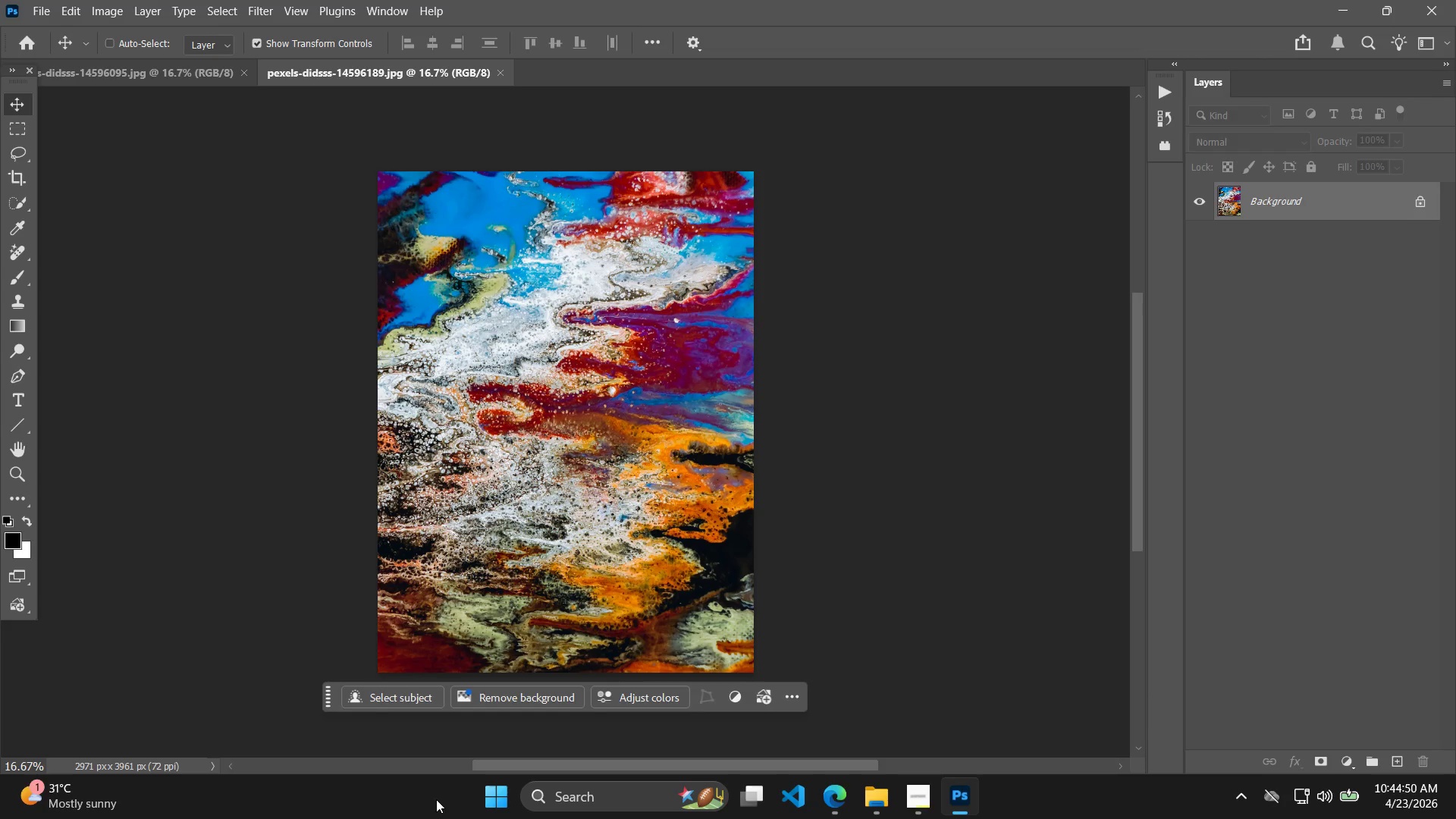 
wait(35.59)
 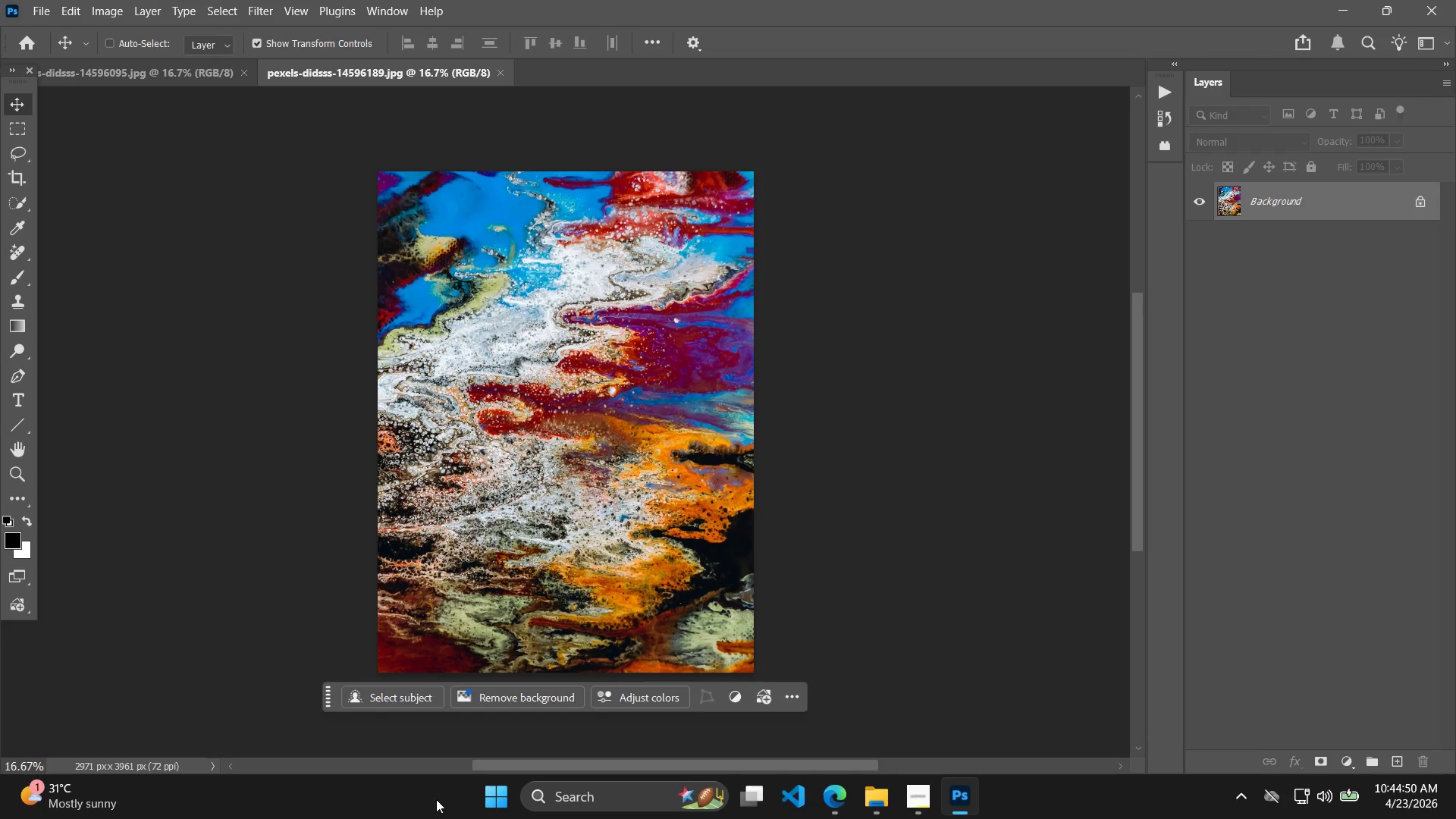 
mouse_move([13, 780])
 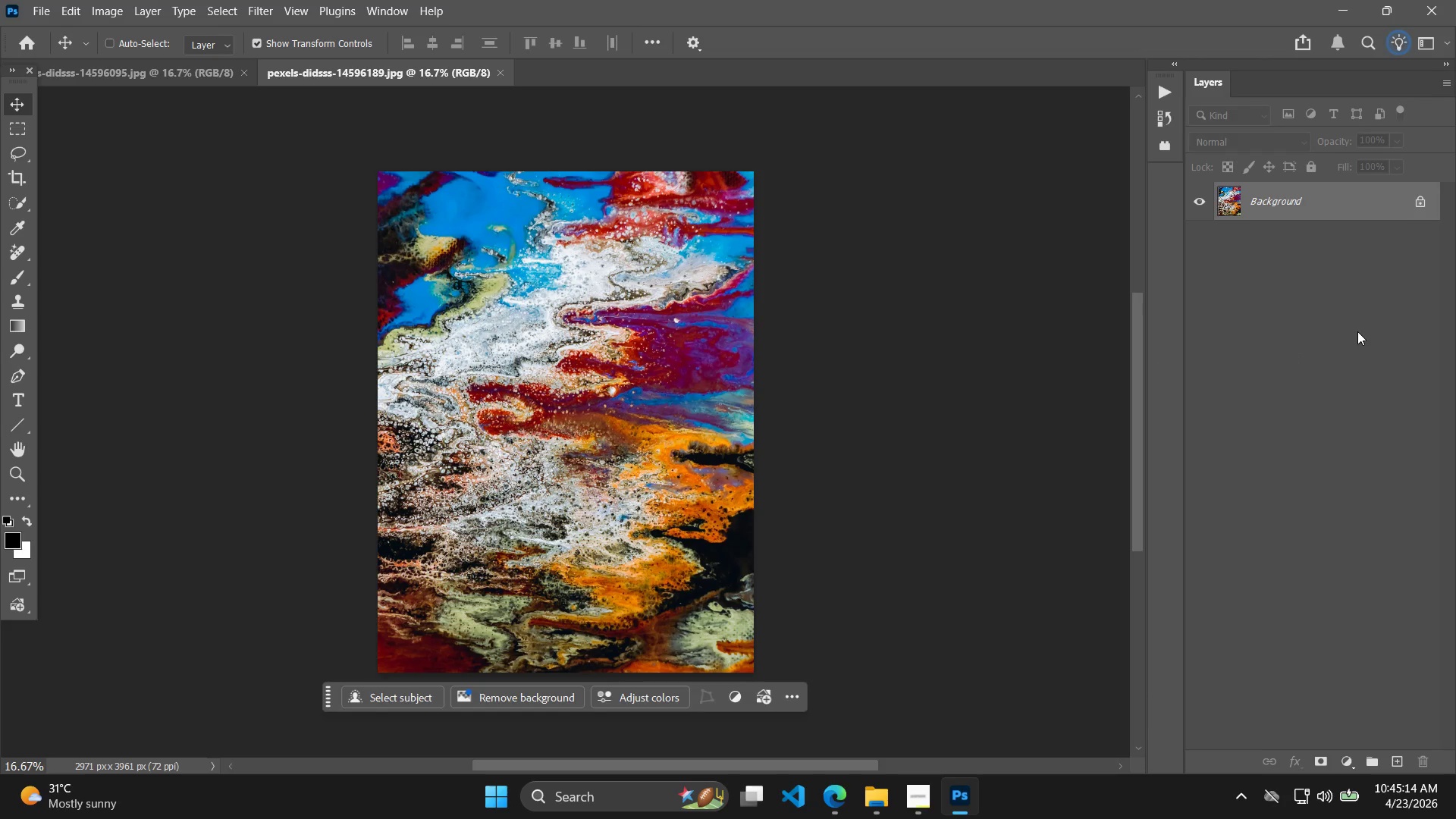 
wait(22.27)
 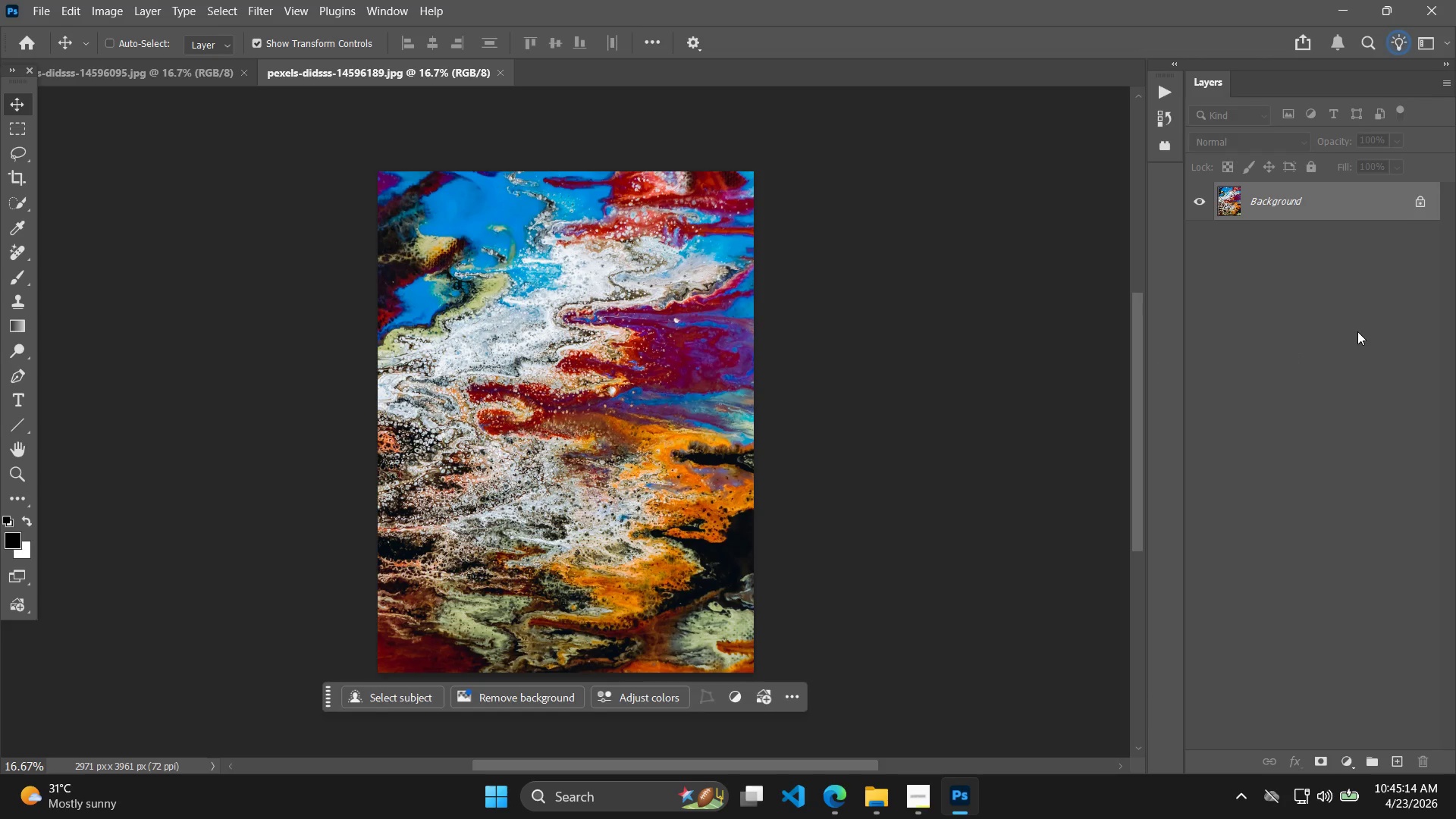 
type(ca)
 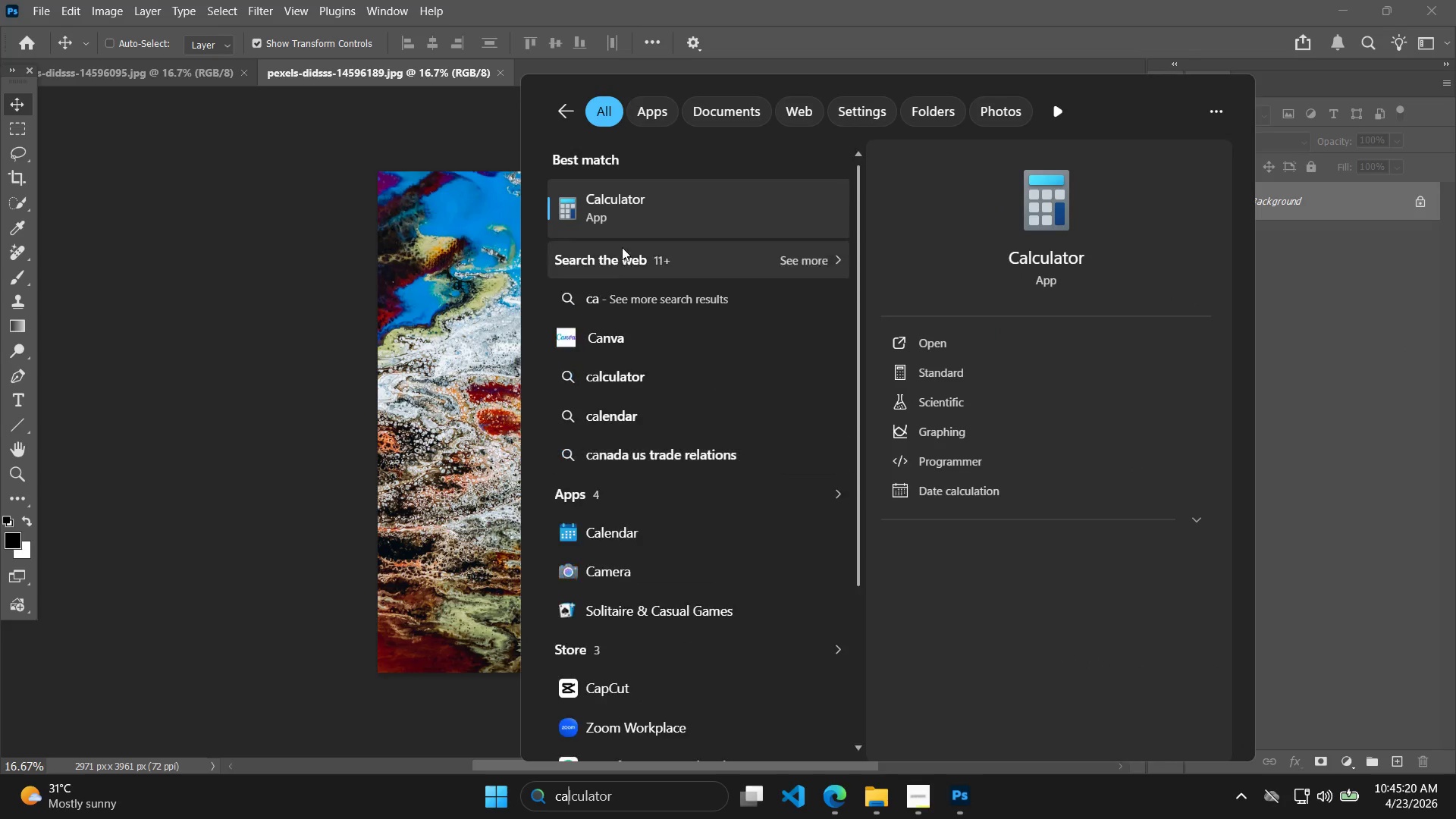 
left_click([629, 196])
 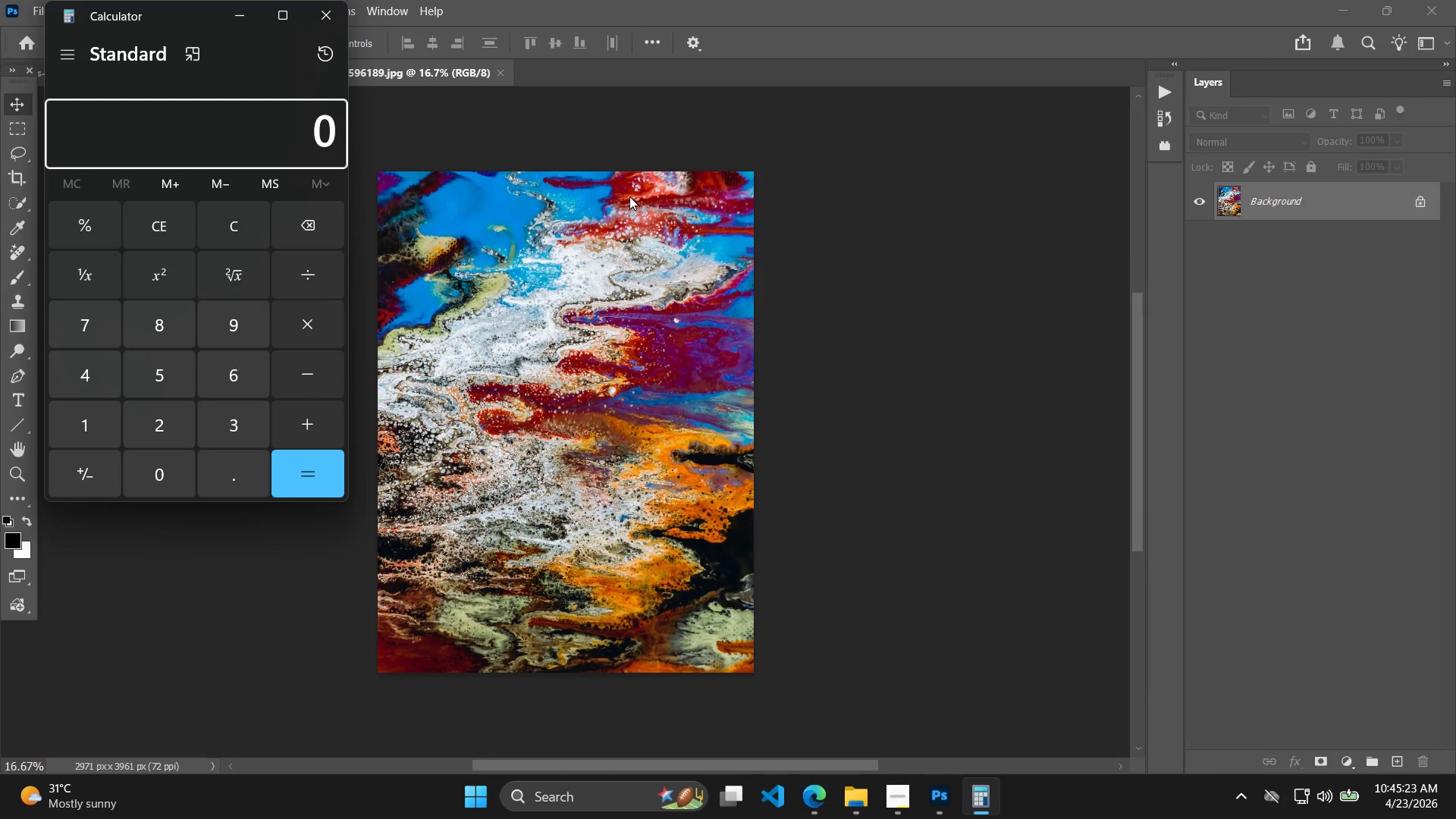 
wait(8.42)
 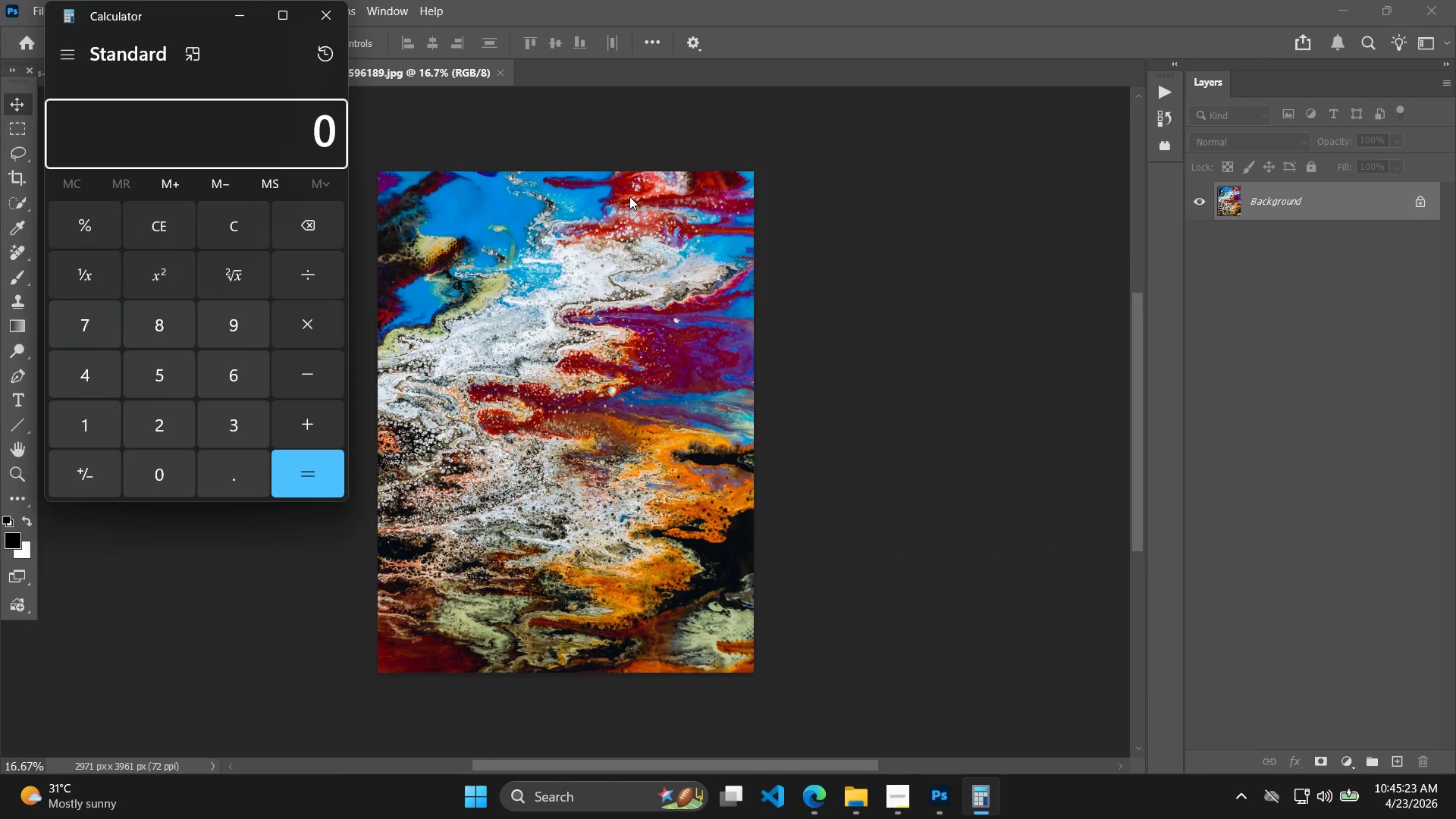 
left_click_drag(start_coordinate=[178, 369], to_coordinate=[174, 369])
 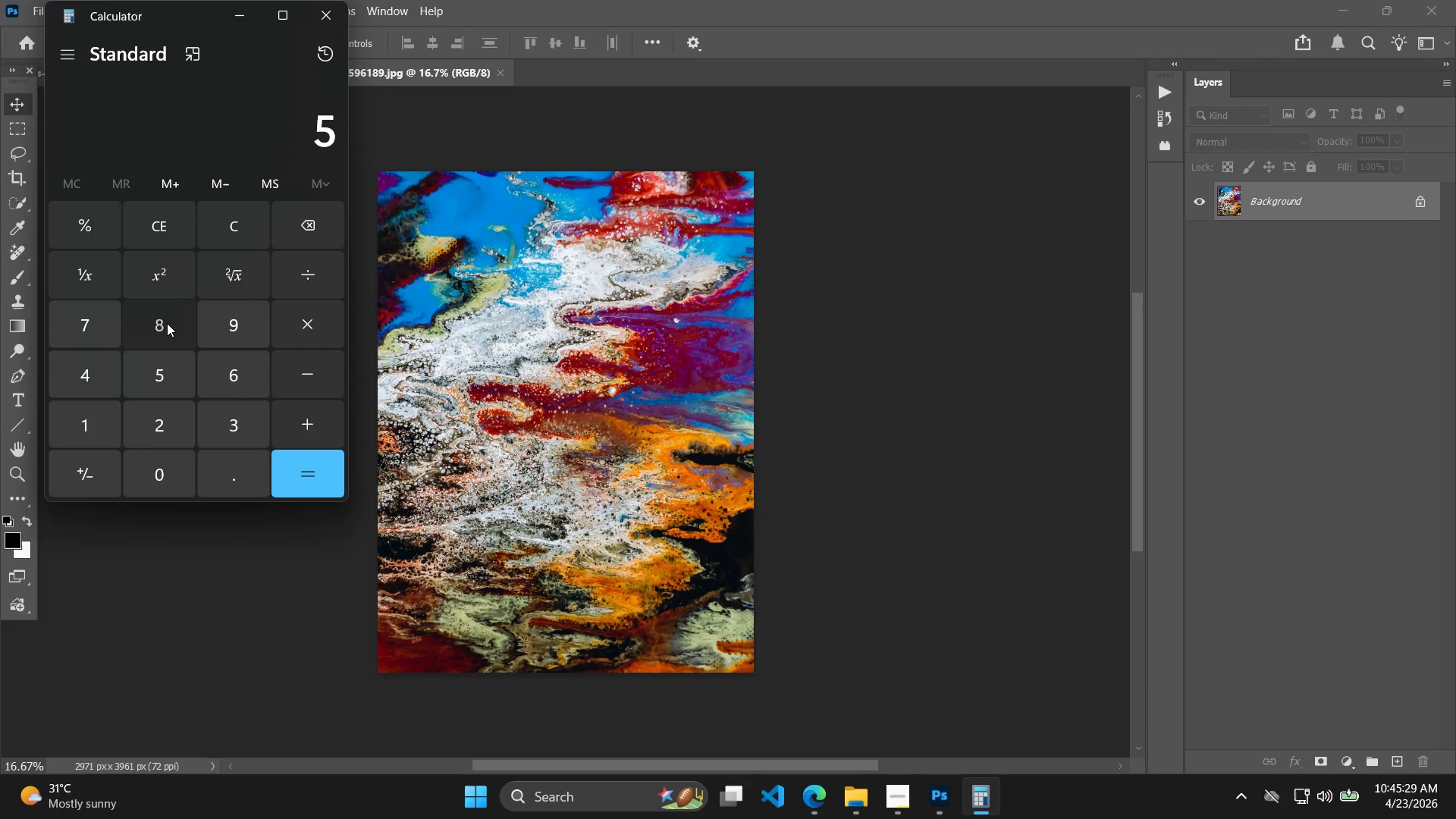 
left_click_drag(start_coordinate=[167, 323], to_coordinate=[155, 344])
 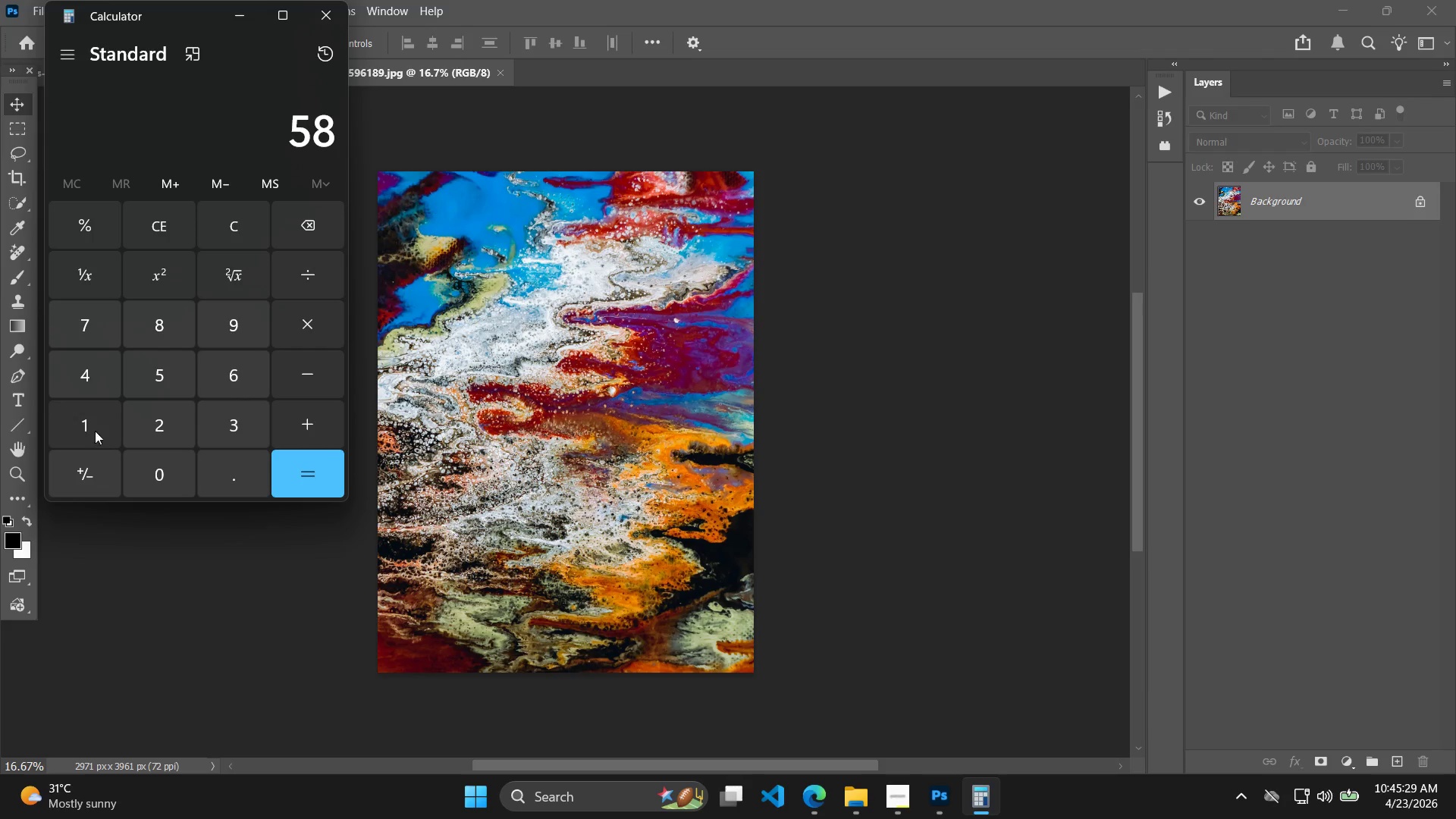 
triple_click([99, 423])
 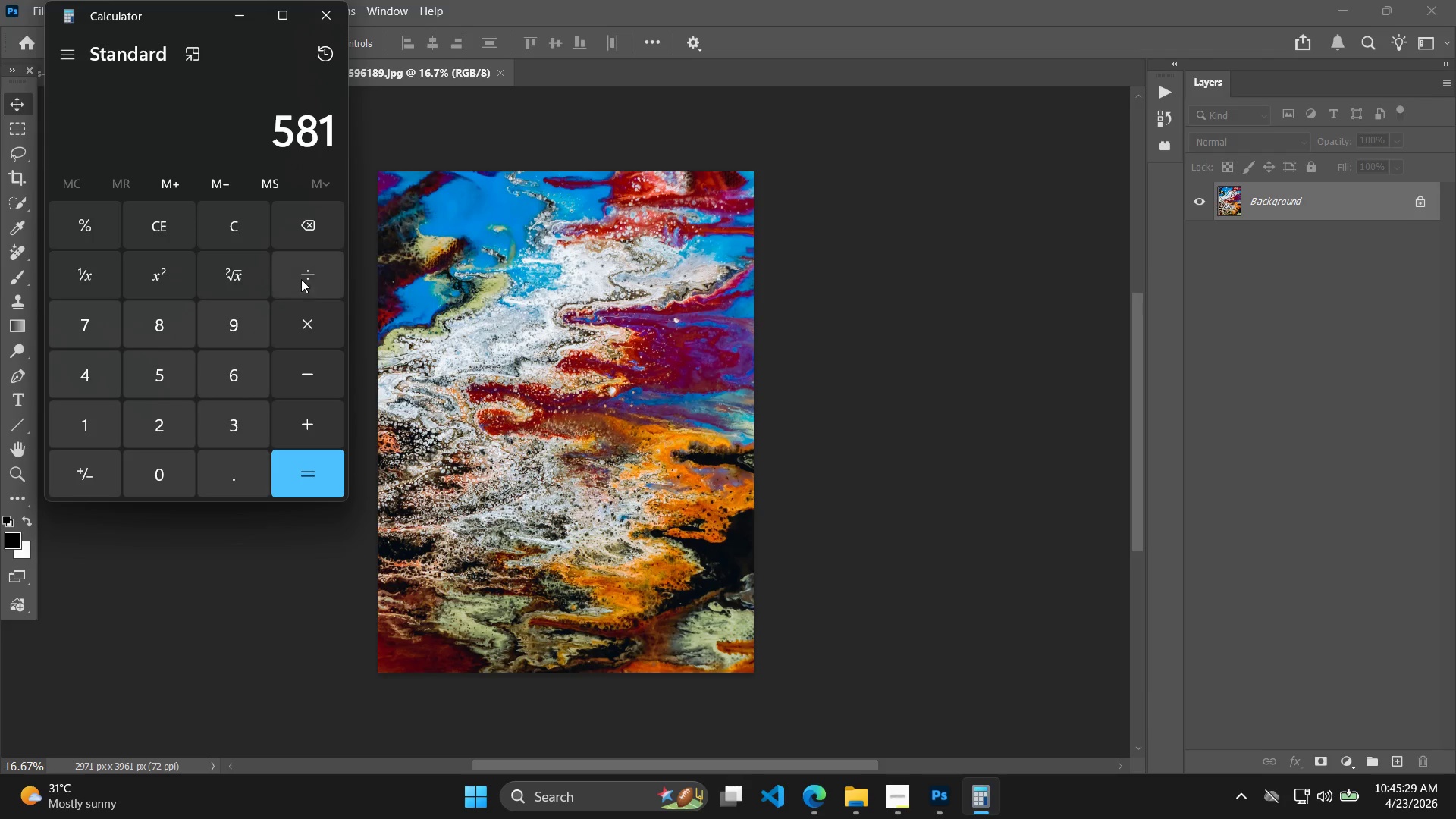 
left_click([321, 264])
 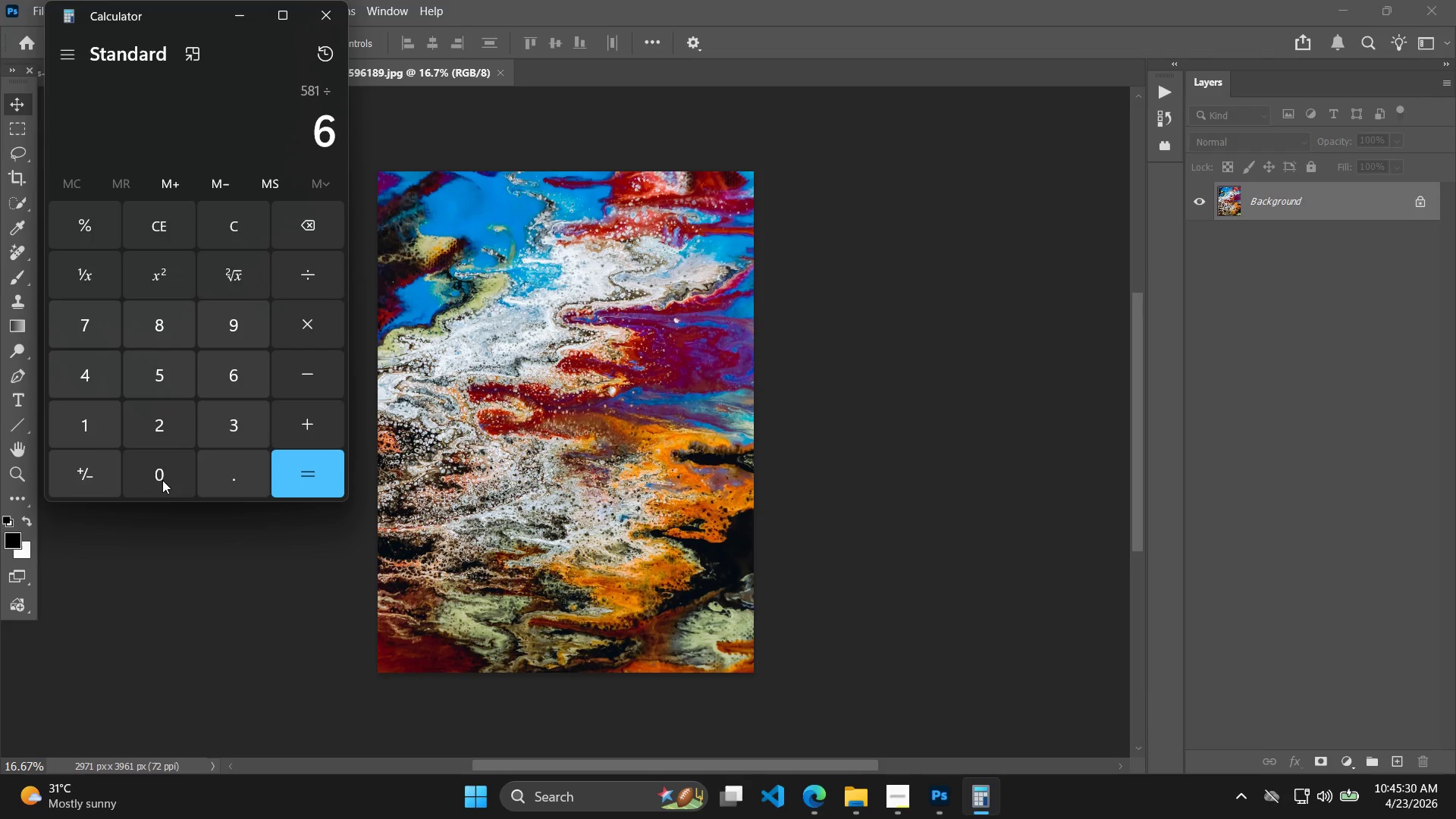 
triple_click([307, 466])
 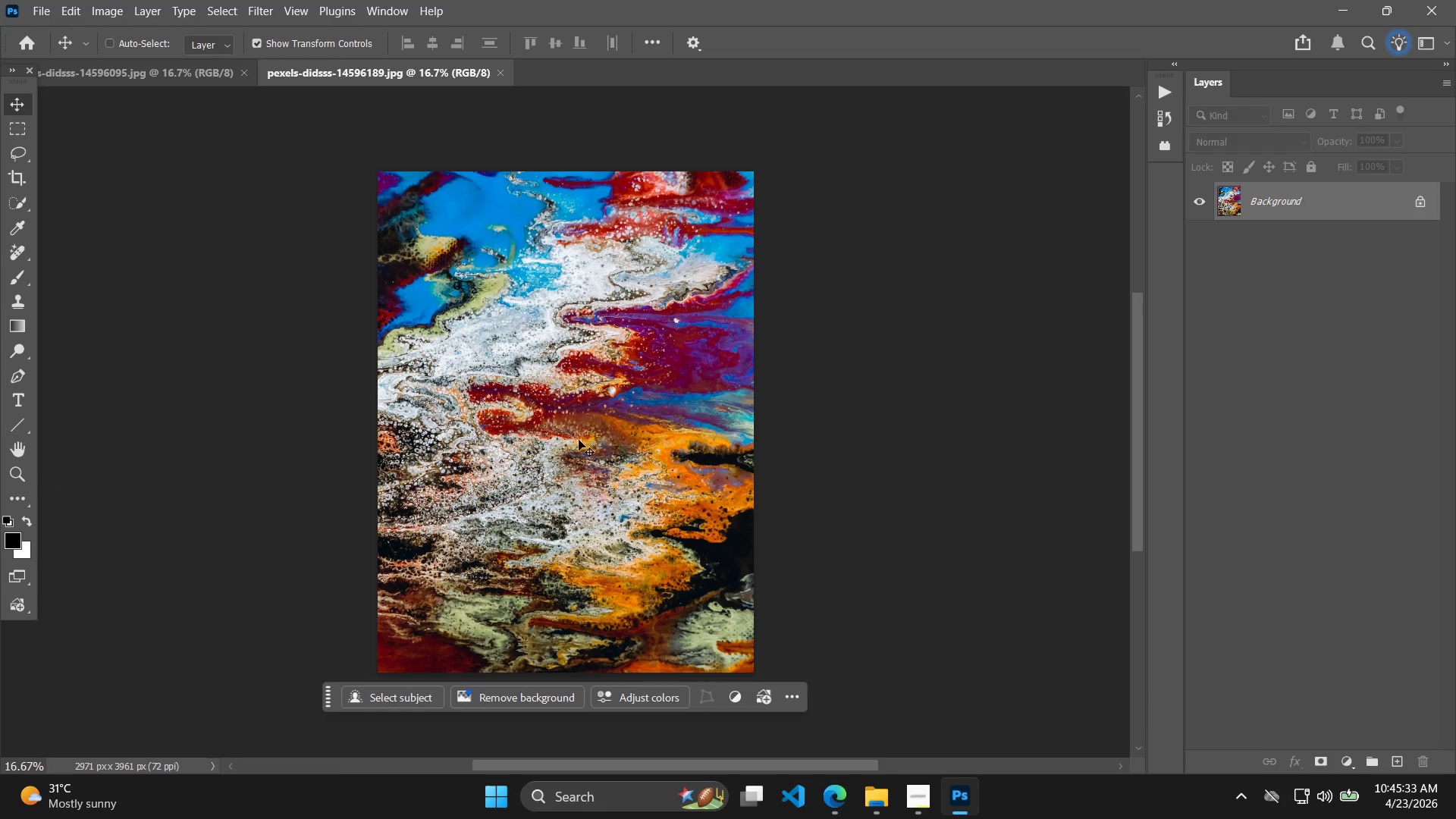 
key(Alt+Tab)
 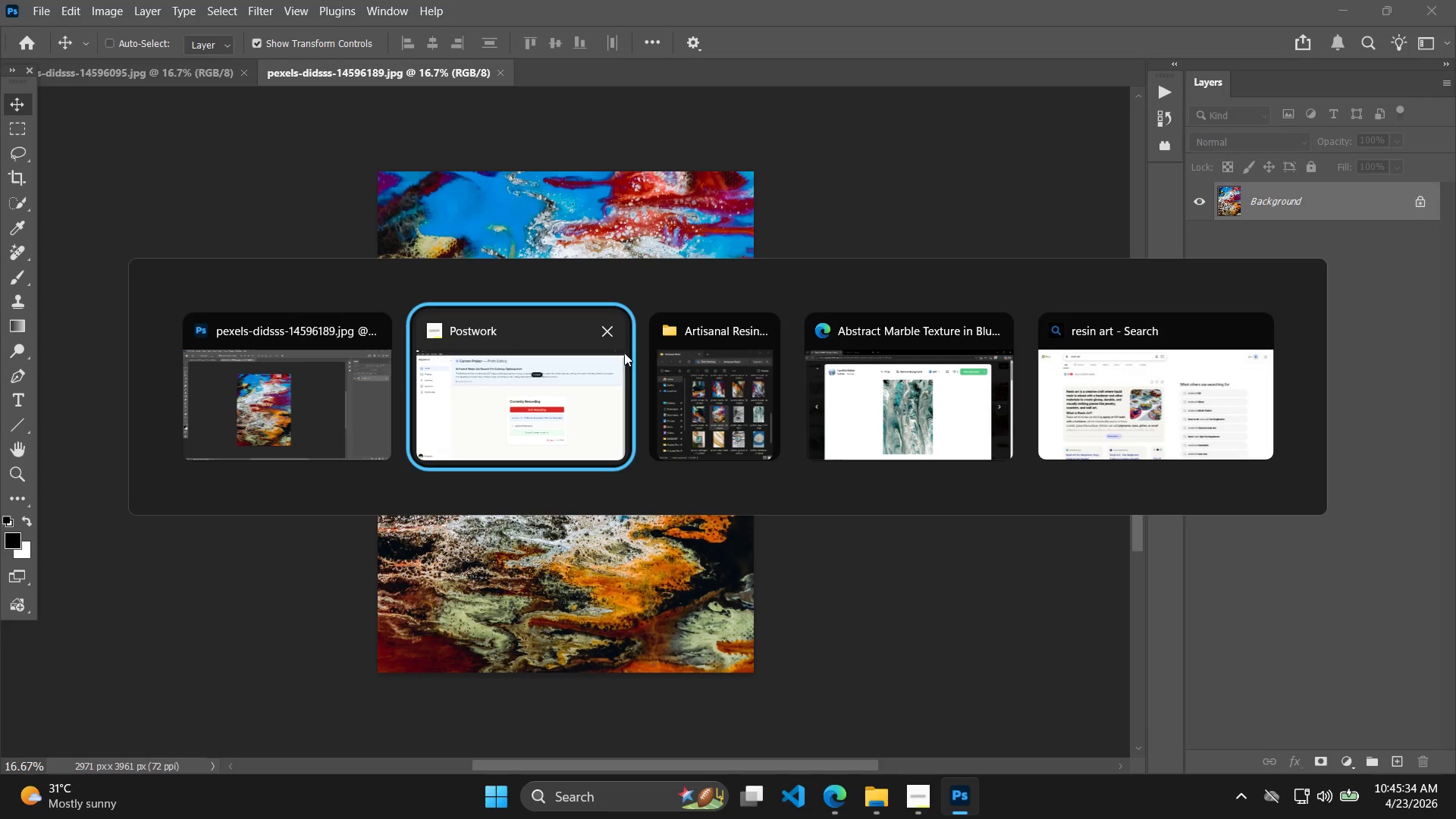 
key(Alt+Tab)
 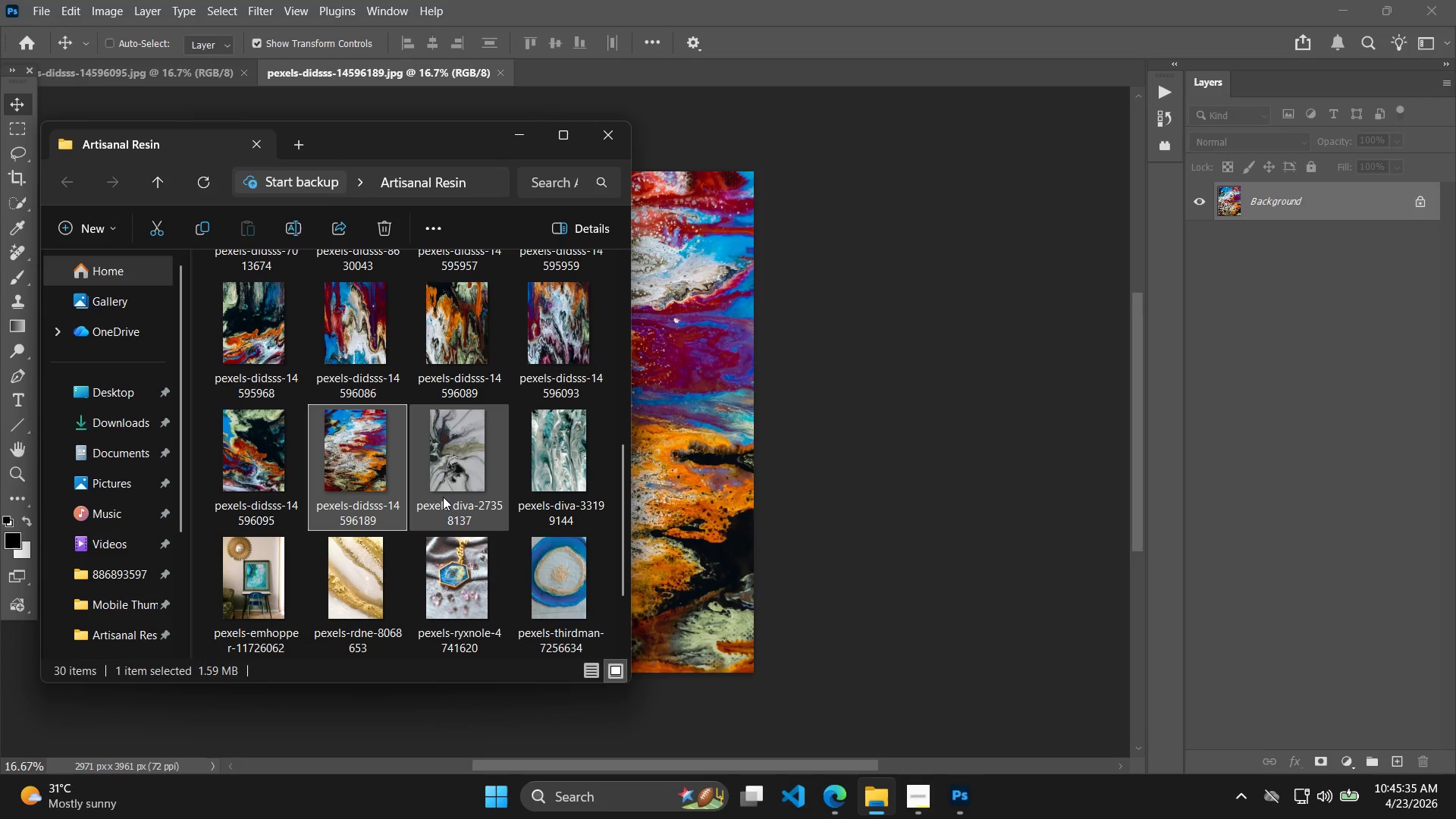 
left_click([472, 445])
 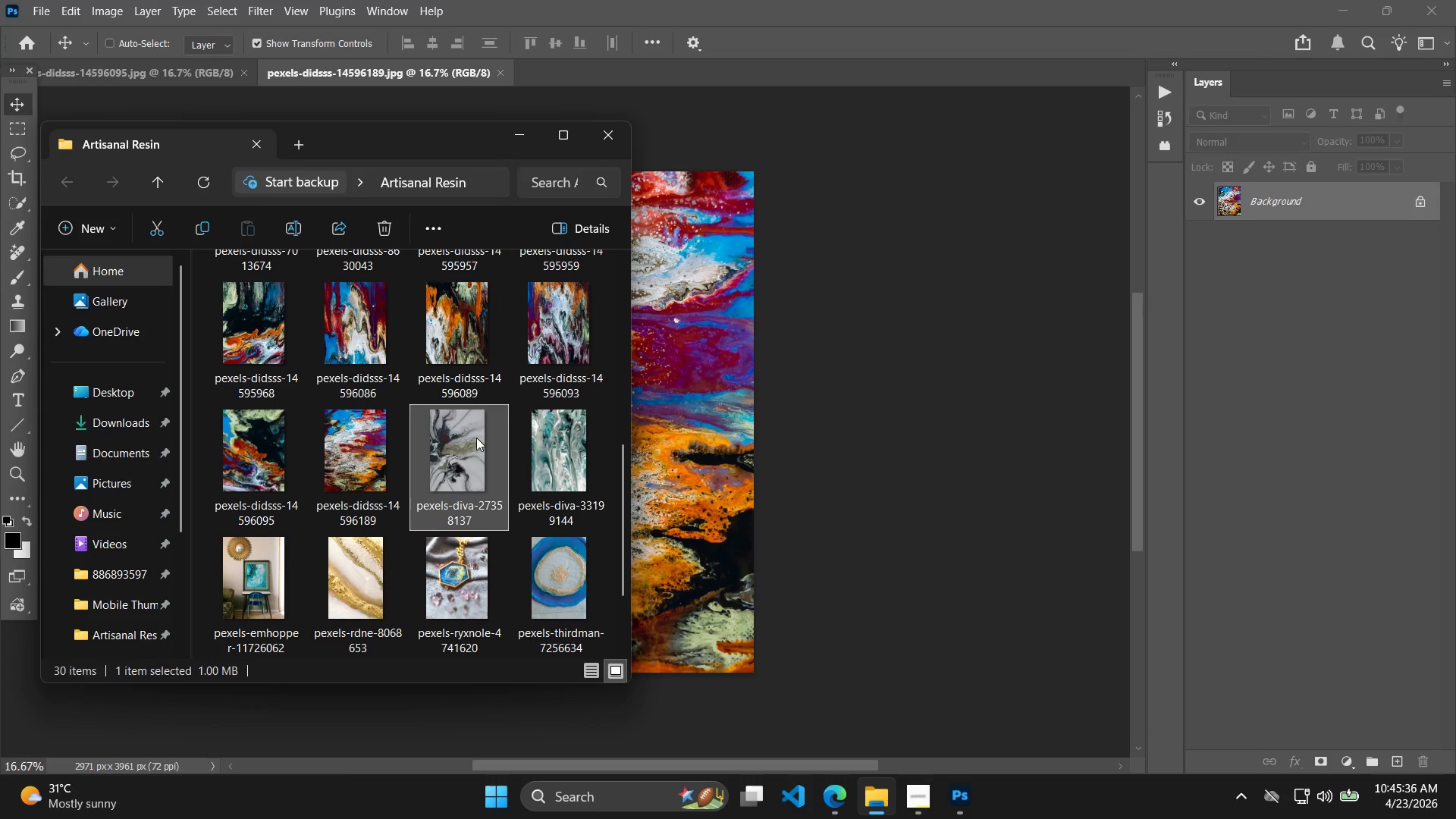 
left_click_drag(start_coordinate=[476, 438], to_coordinate=[1276, 507])
 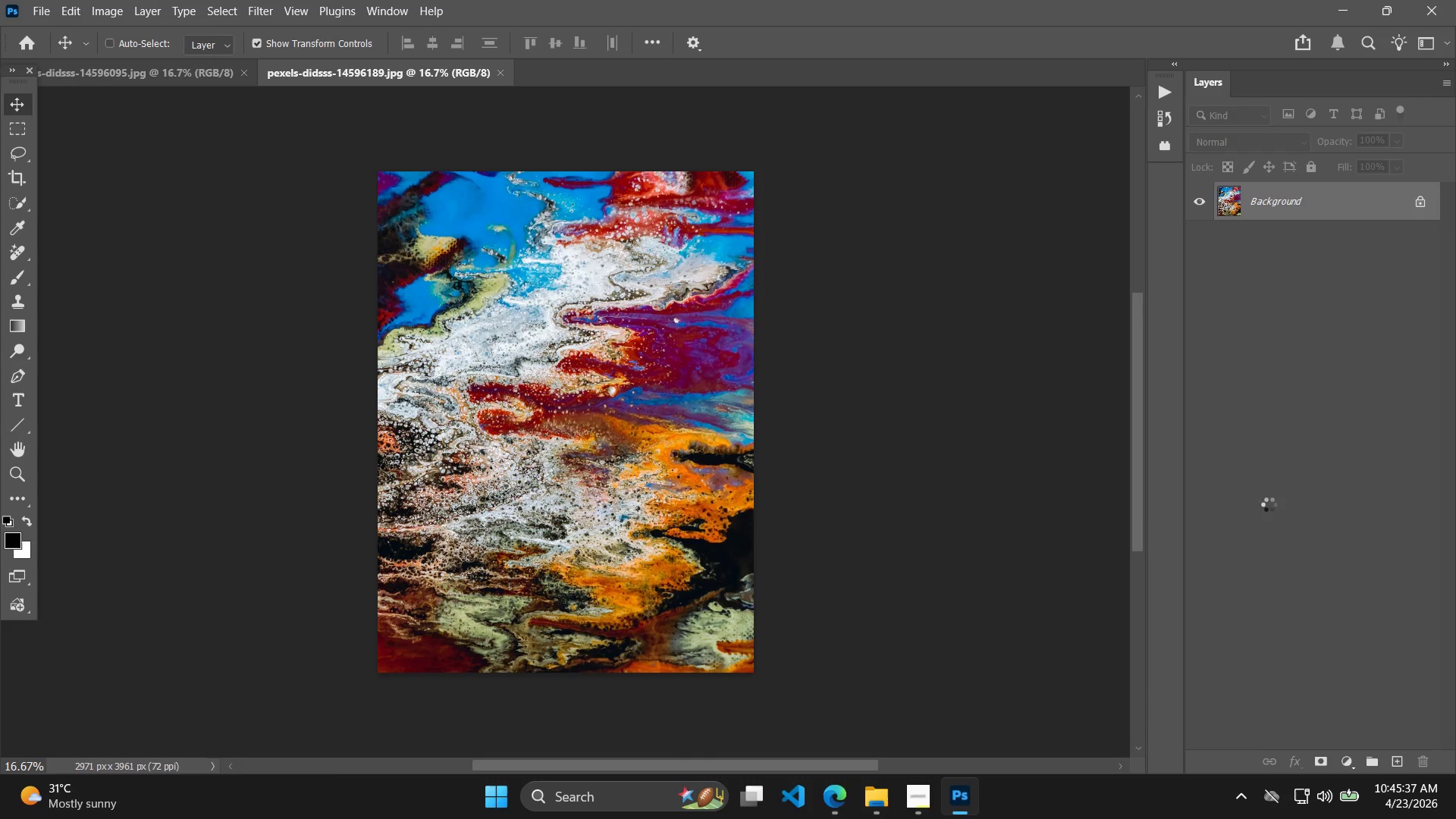 
key(Alt+Control+Shift+W)
 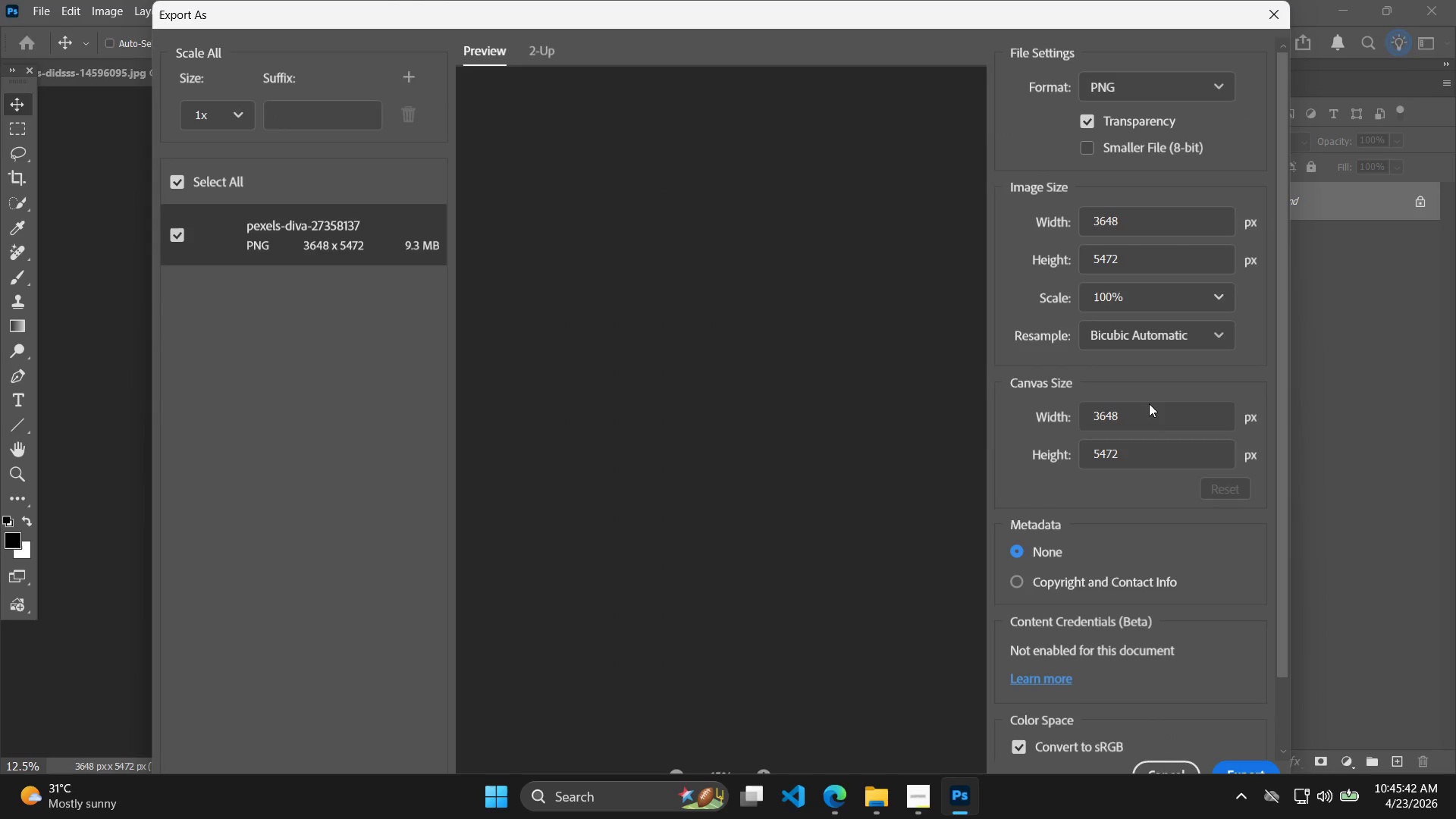 
wait(6.0)
 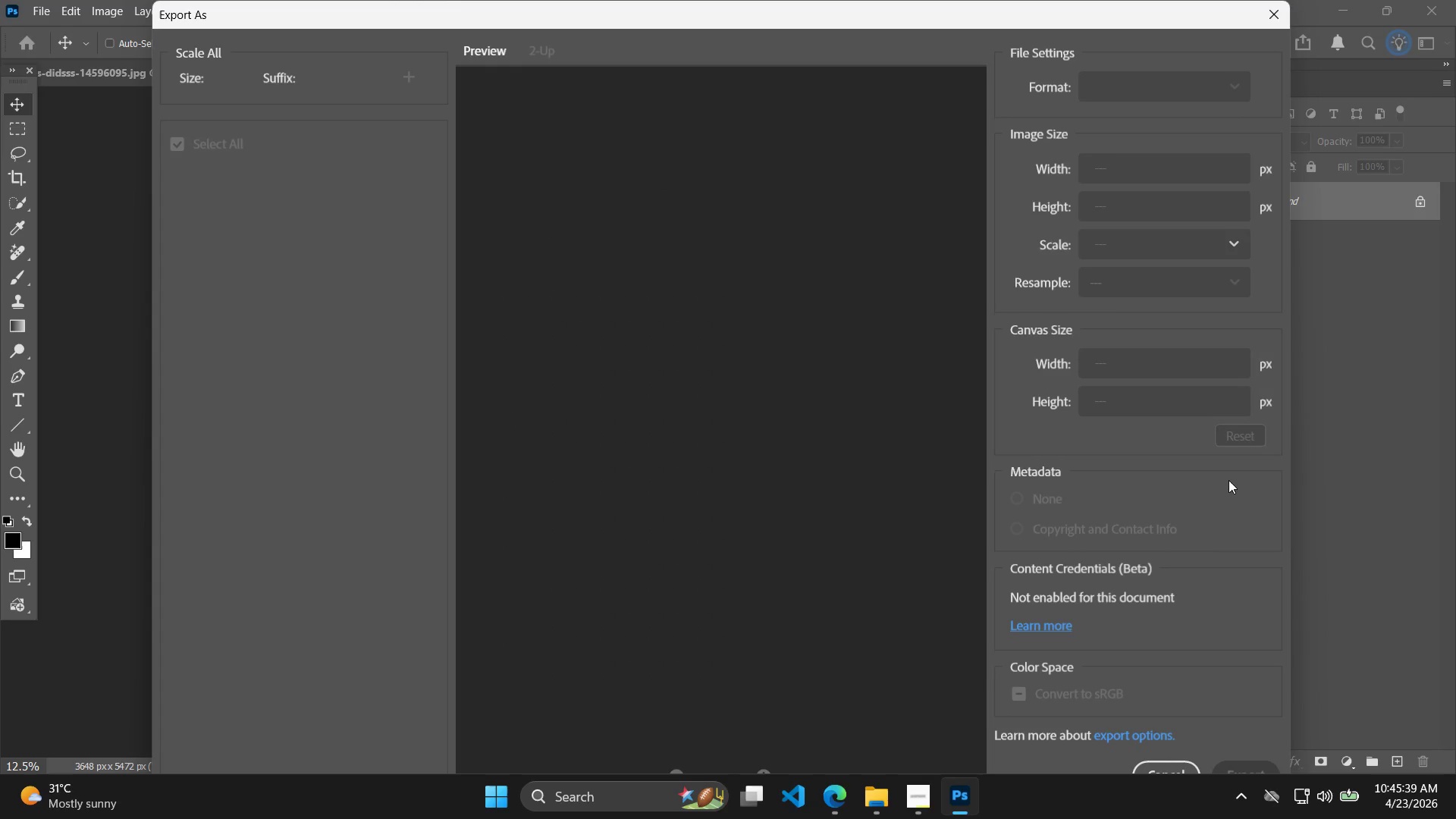 
left_click_drag(start_coordinate=[1145, 419], to_coordinate=[1037, 415])
 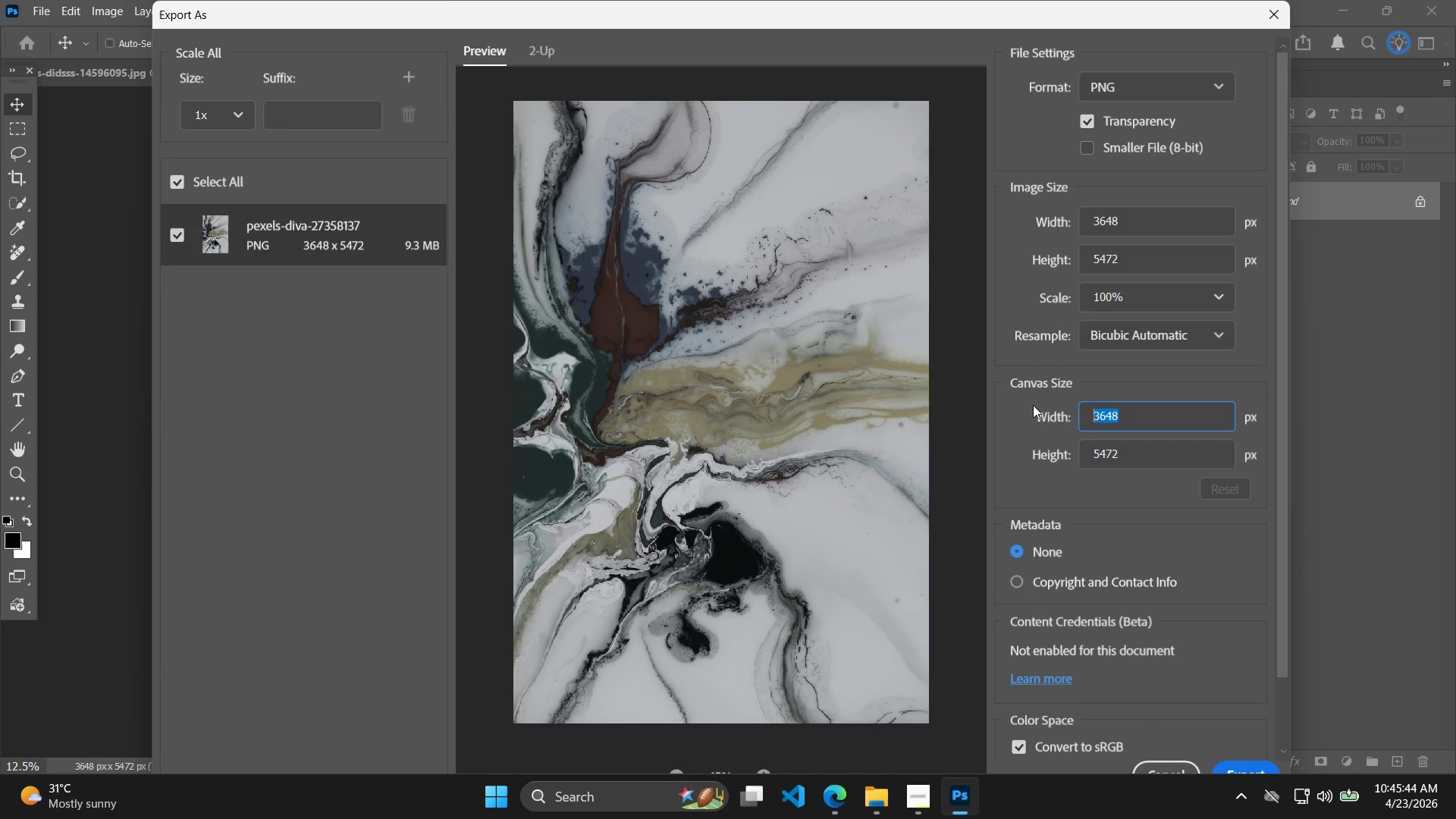 
type(1000)
key(Tab)
type(1000)
 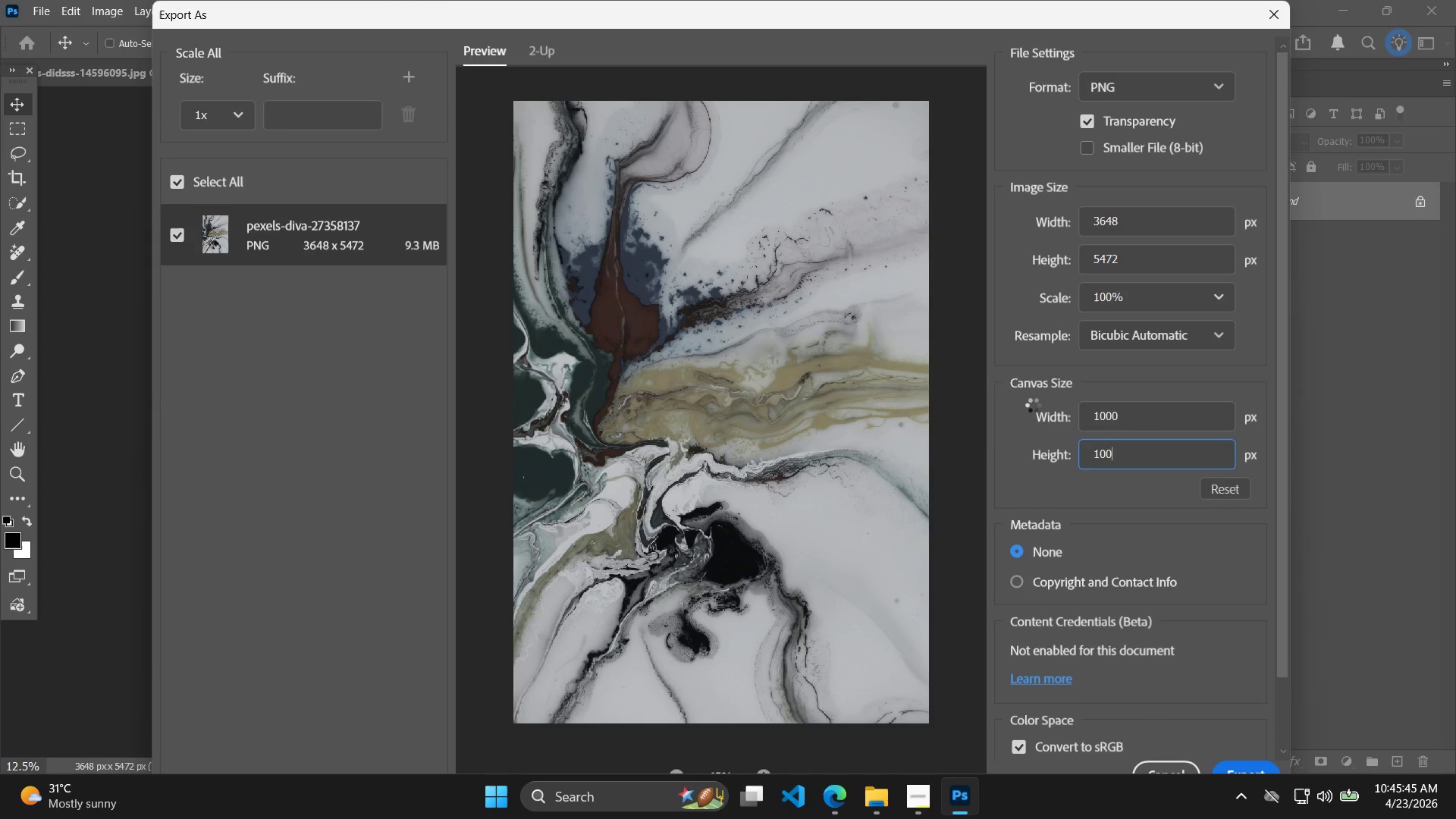 
key(Enter)
 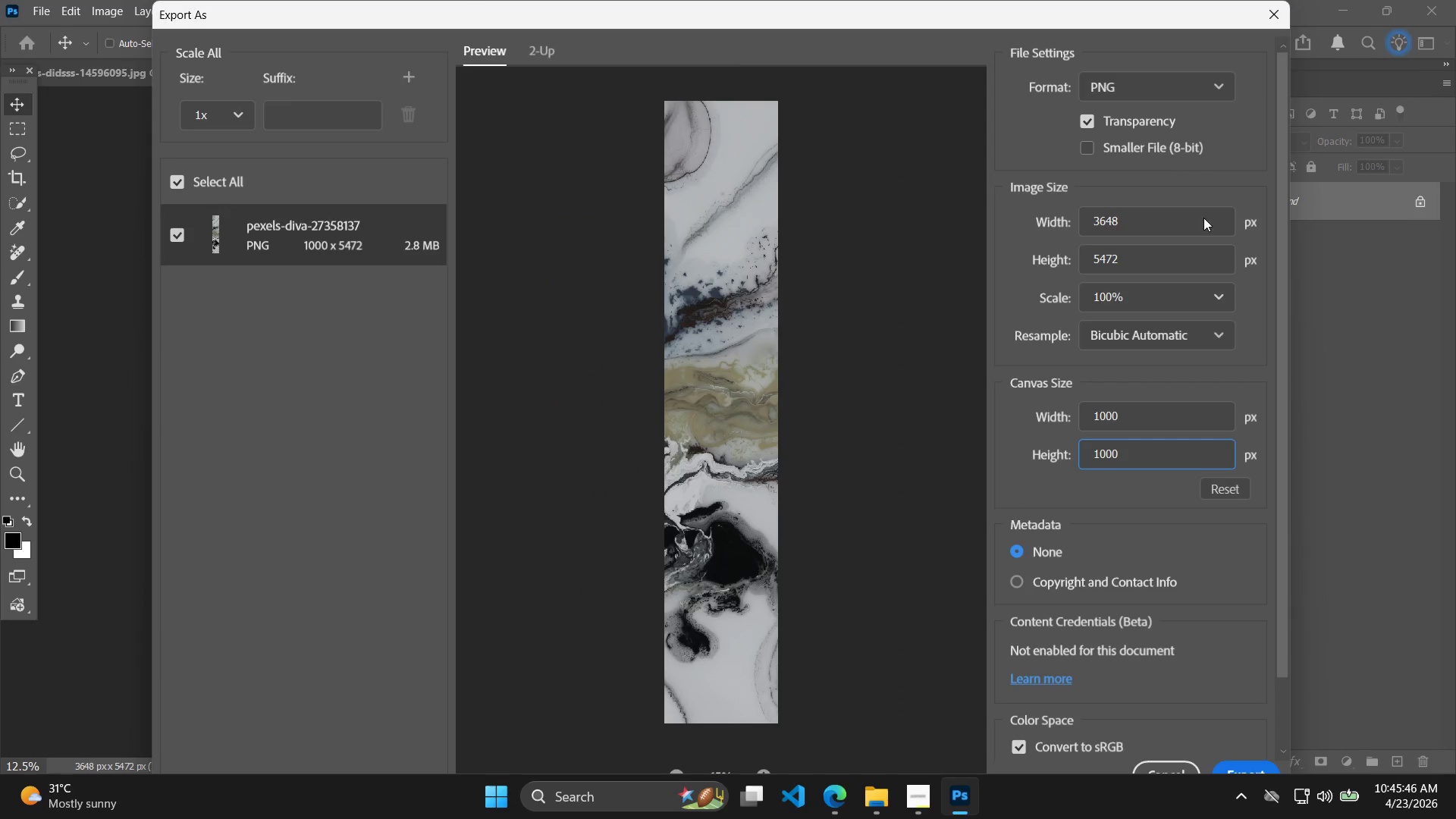 
left_click_drag(start_coordinate=[1197, 222], to_coordinate=[1069, 216])
 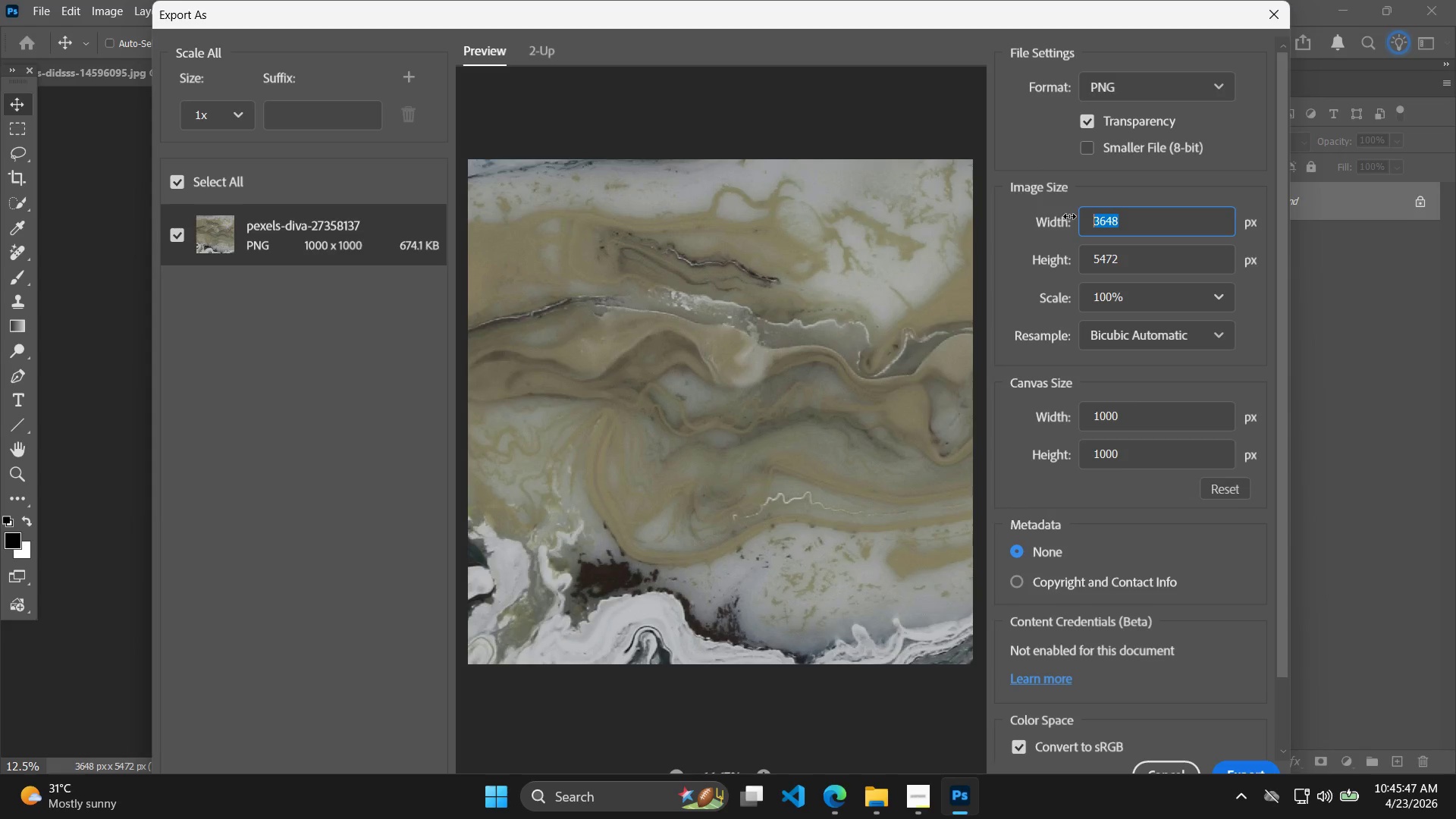 
type(1000)
 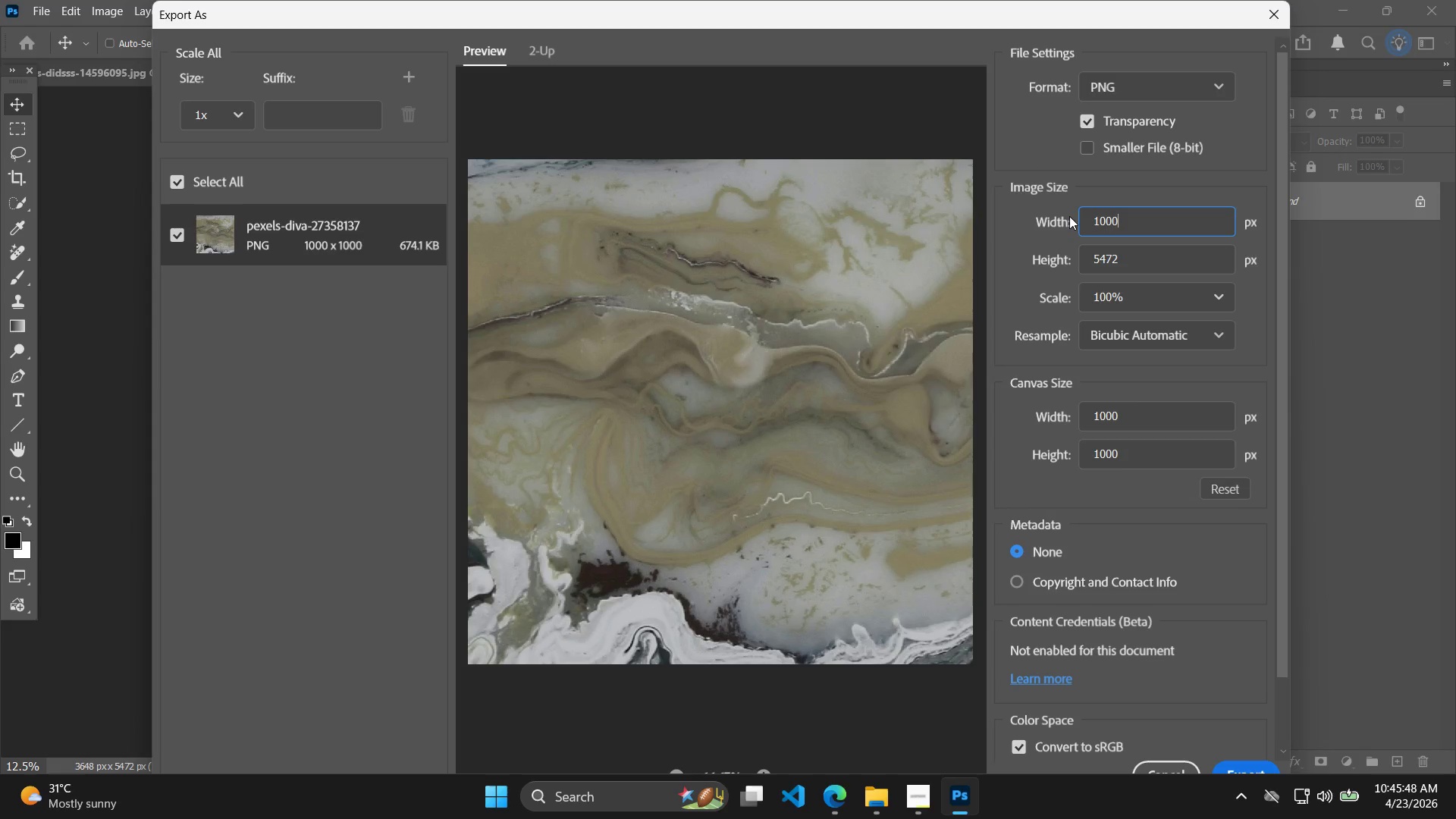 
key(Enter)
 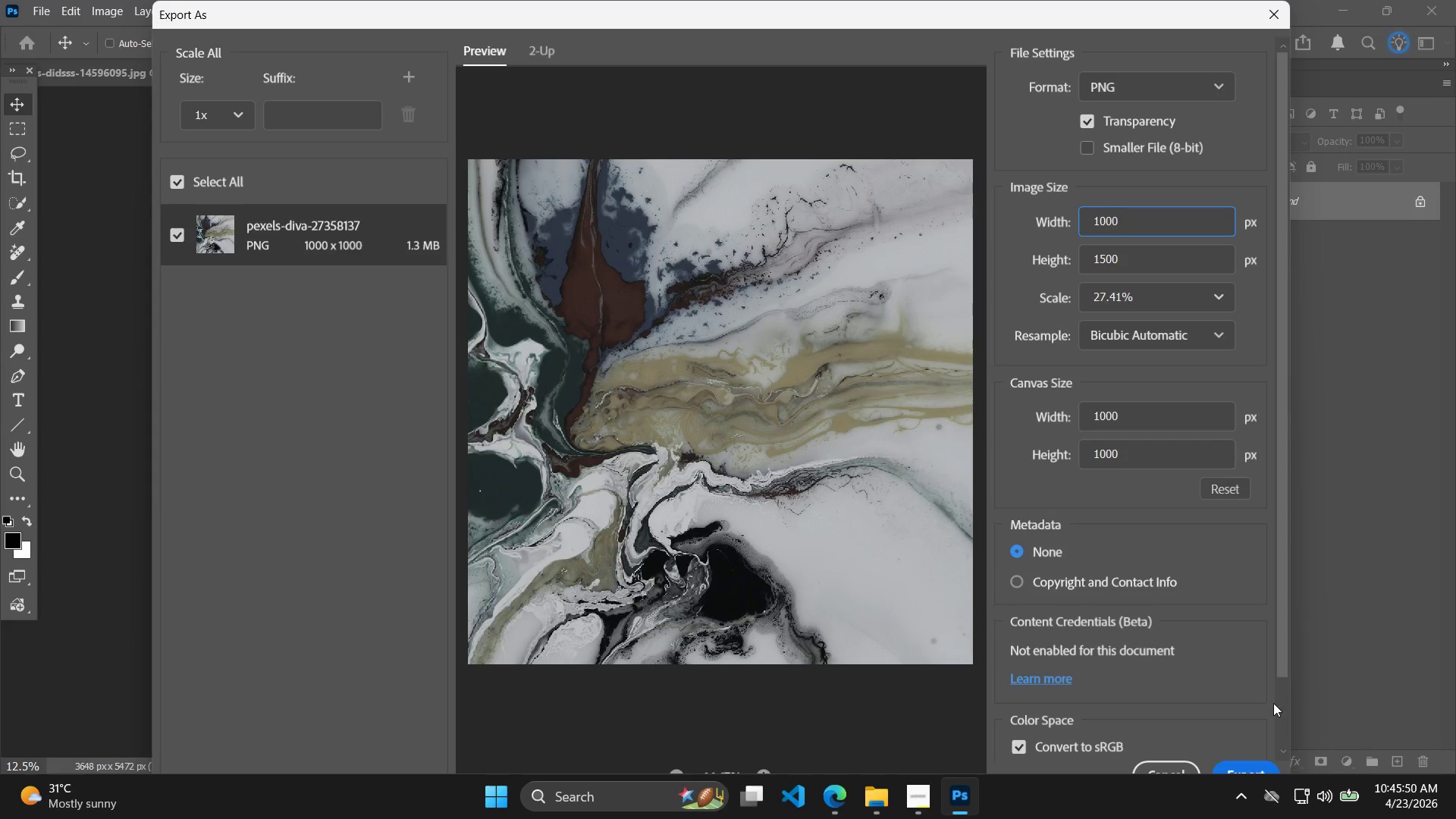 
left_click([1257, 764])
 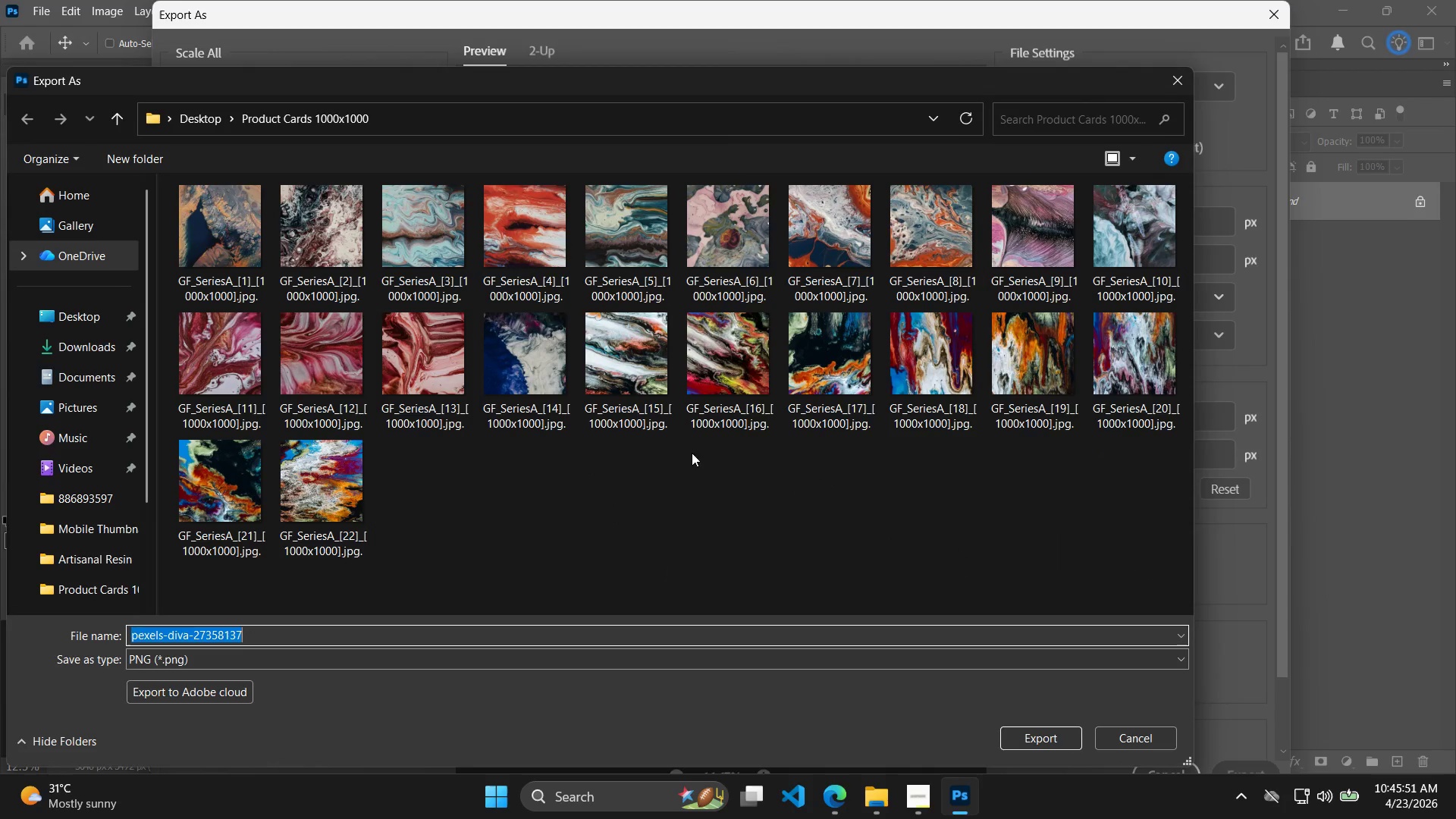 
left_click_drag(start_coordinate=[318, 466], to_coordinate=[306, 468])
 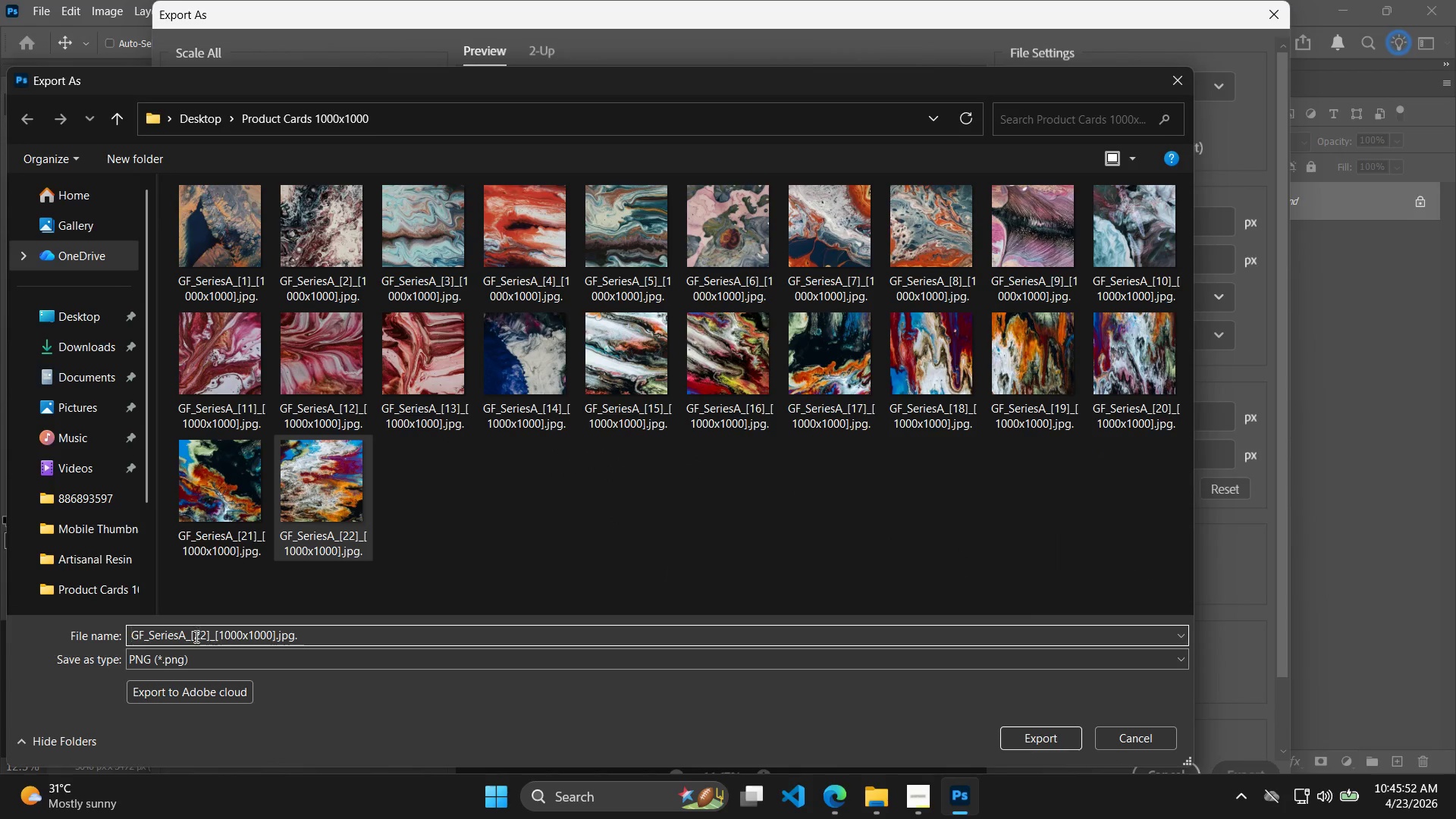 
left_click([206, 632])
 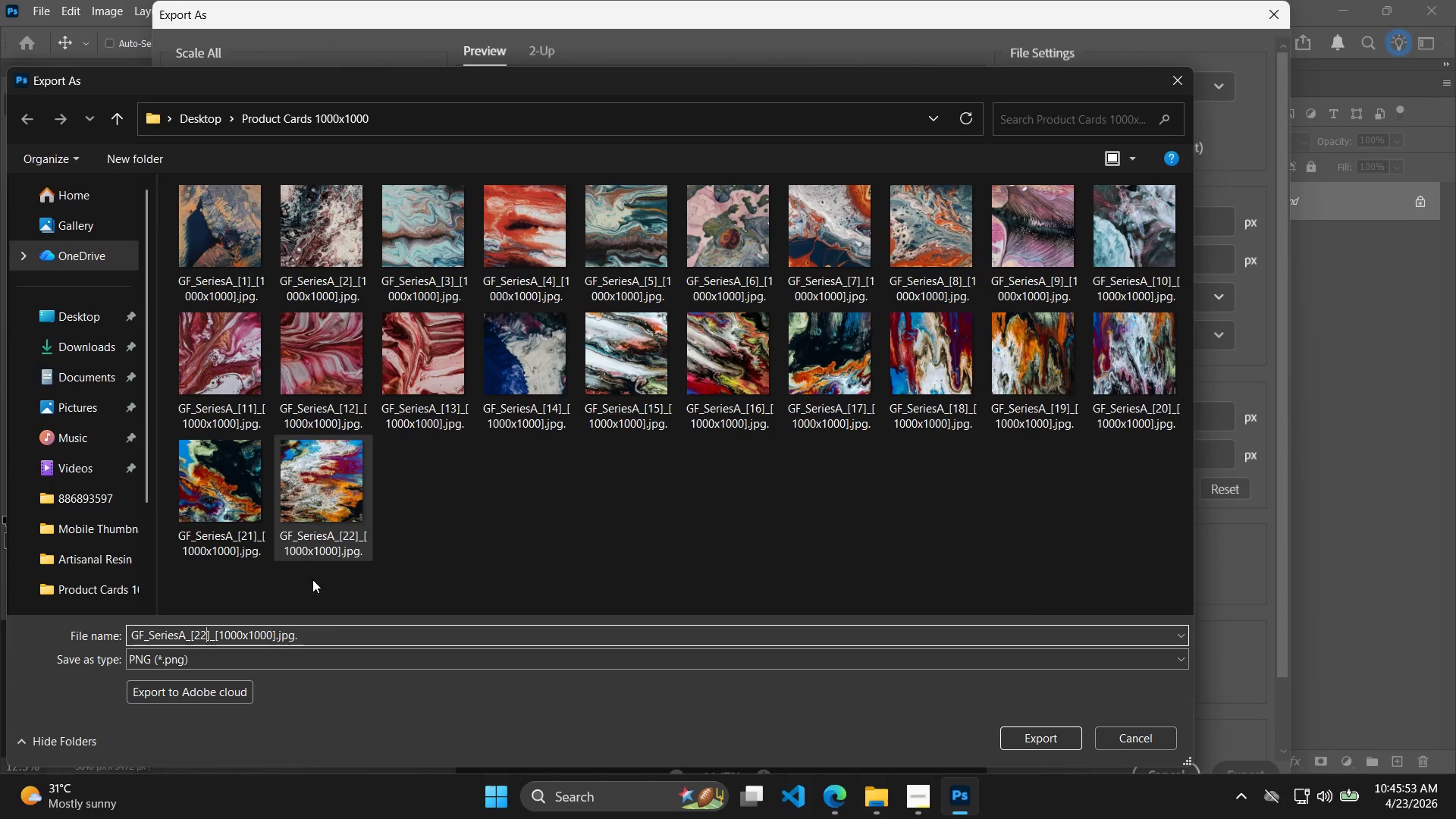 
key(Backspace)
 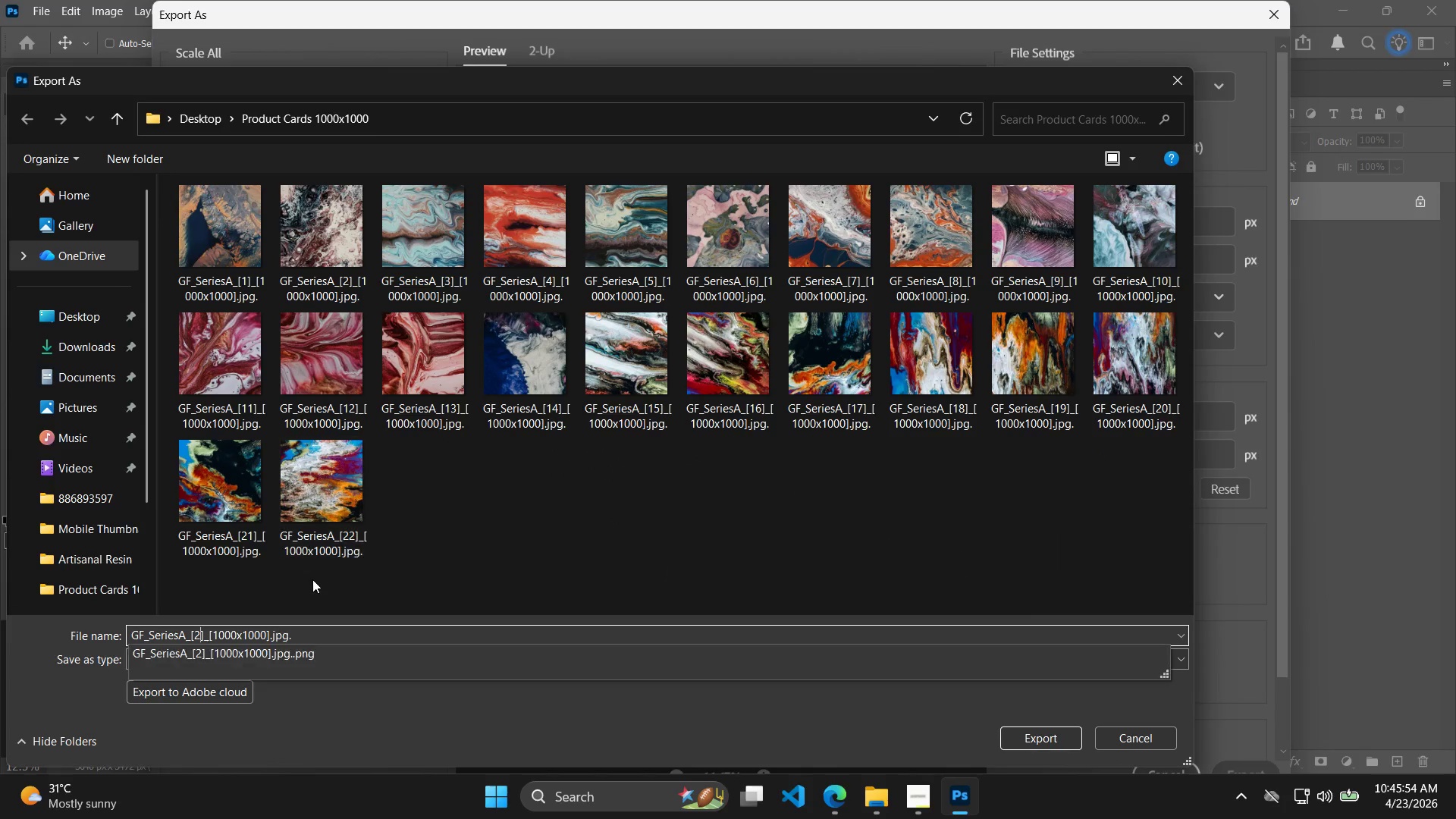 
key(3)
 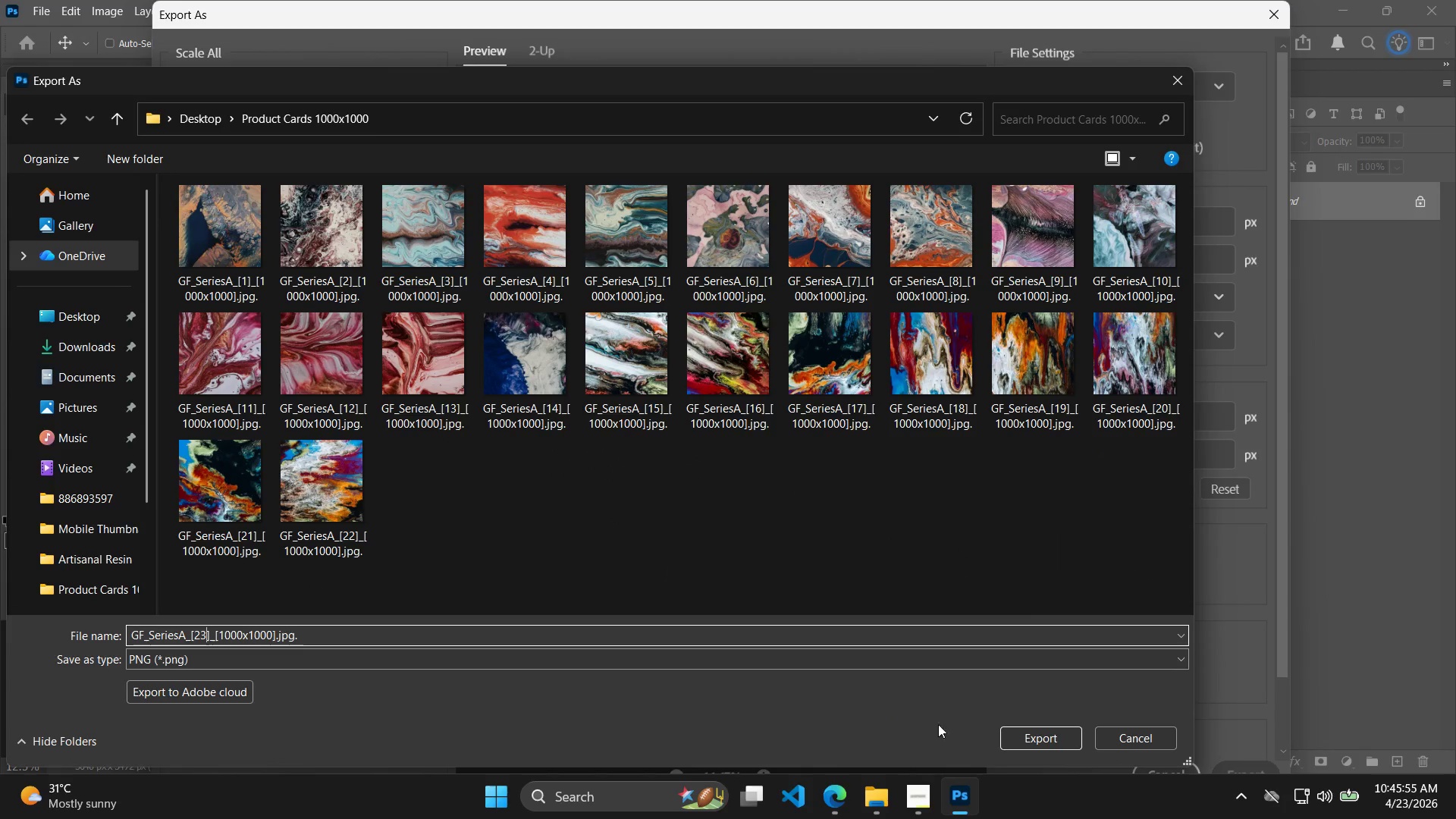 
left_click([1040, 737])
 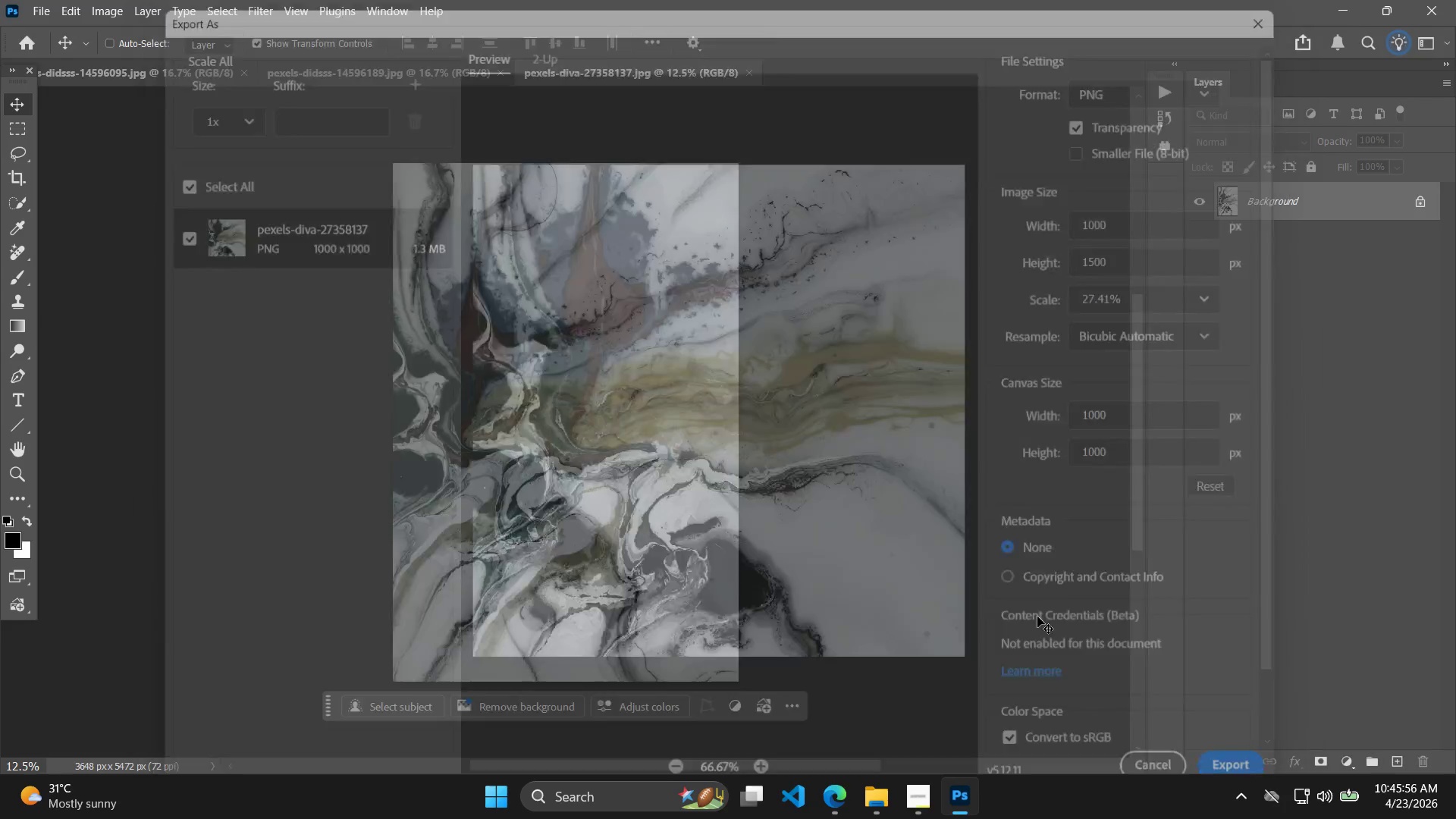 
key(Alt+Tab)
 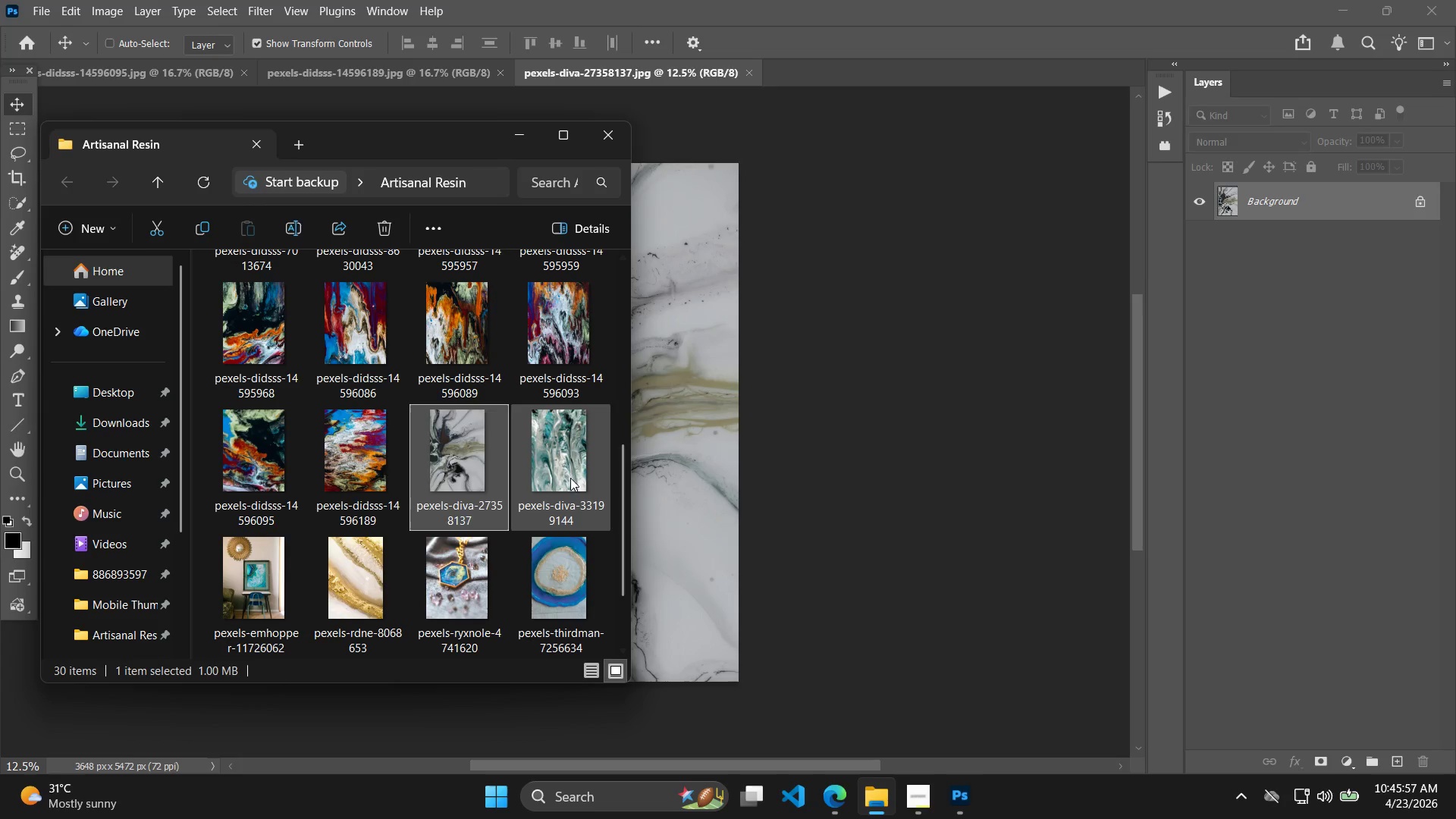 
left_click_drag(start_coordinate=[560, 459], to_coordinate=[1285, 556])
 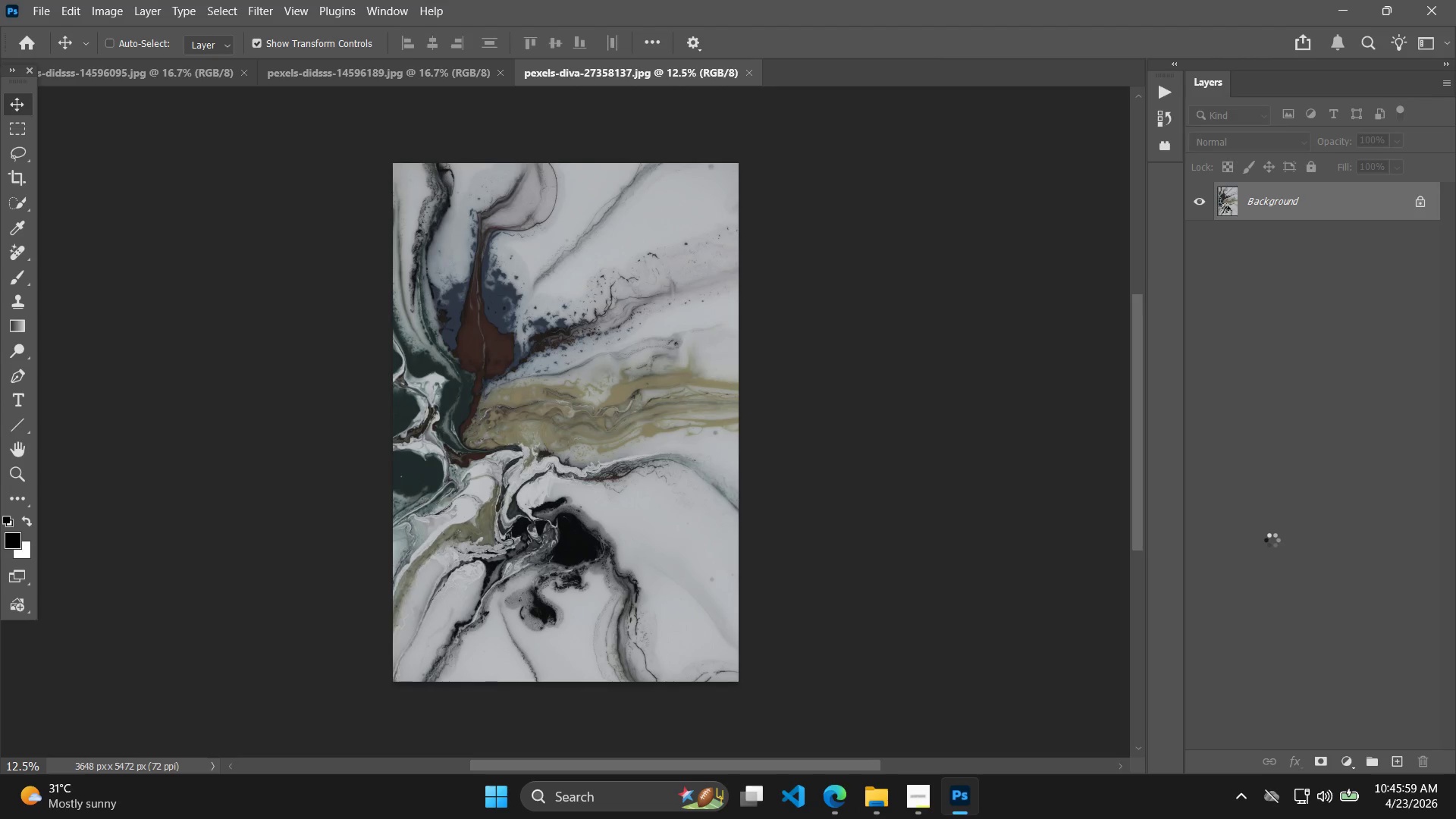 
key(Alt+Control+Shift+W)
 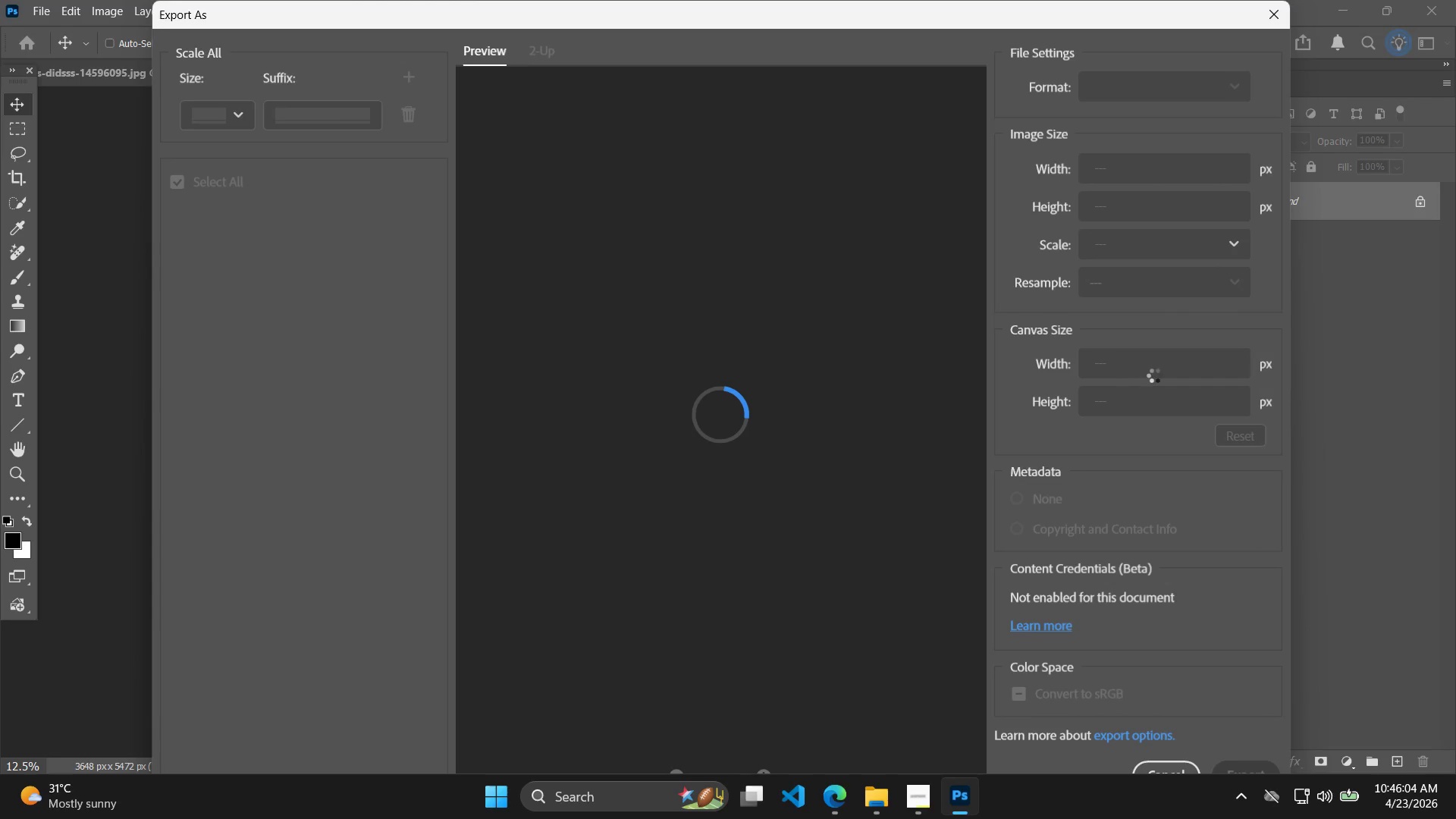 
wait(6.41)
 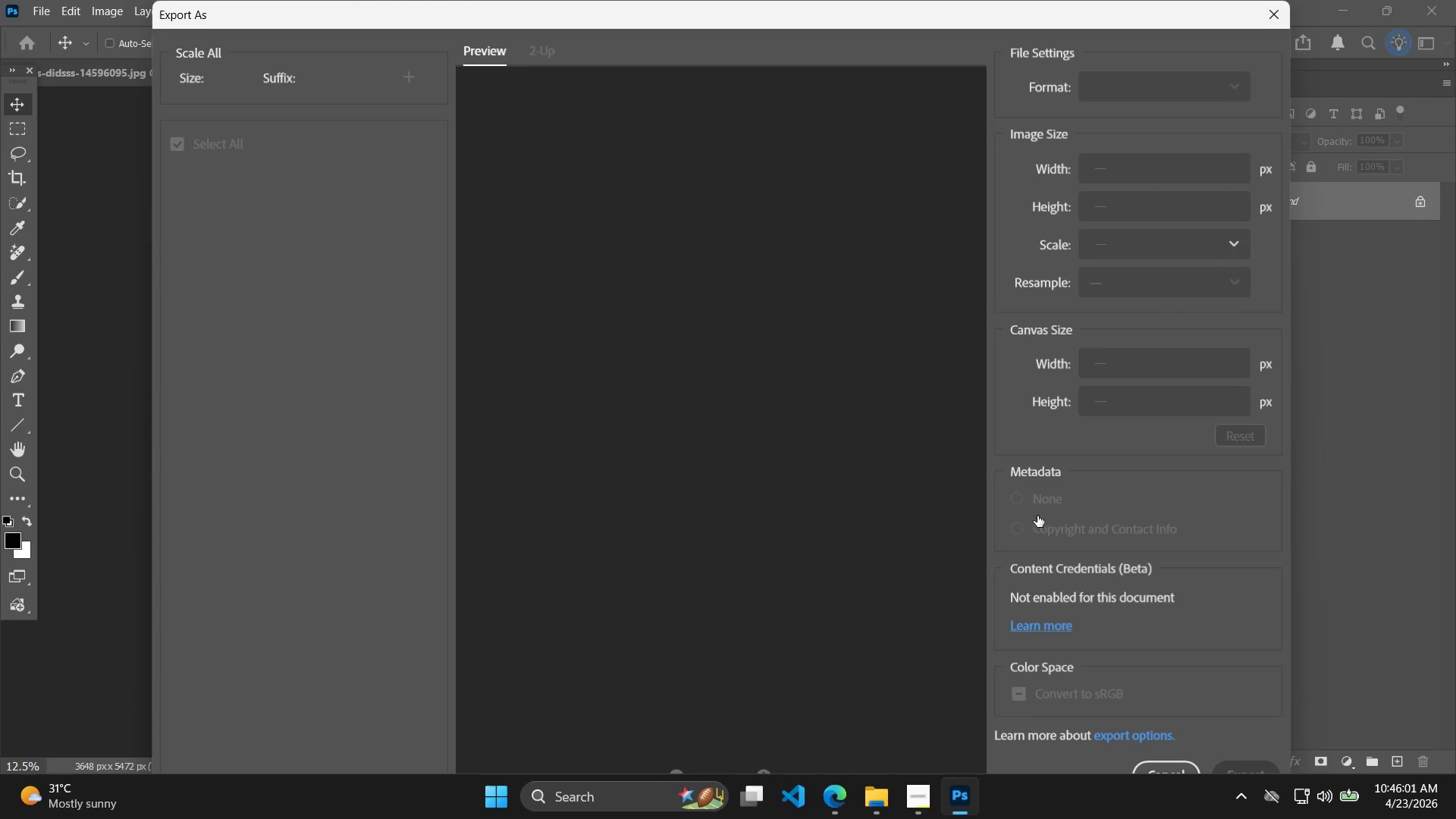 
left_click_drag(start_coordinate=[1156, 415], to_coordinate=[1034, 421])
 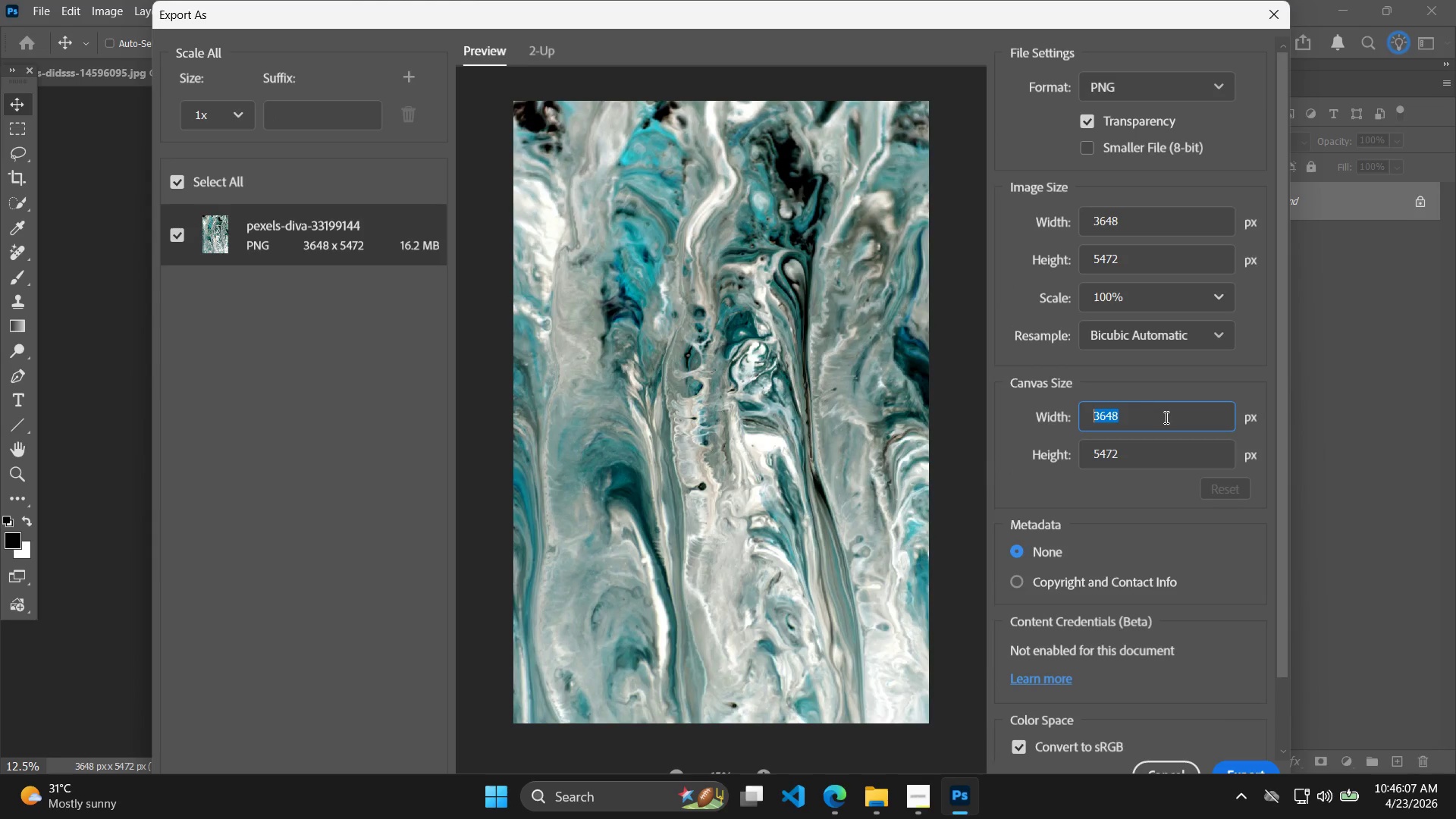 
type(1000)
key(Tab)
type(1000)
 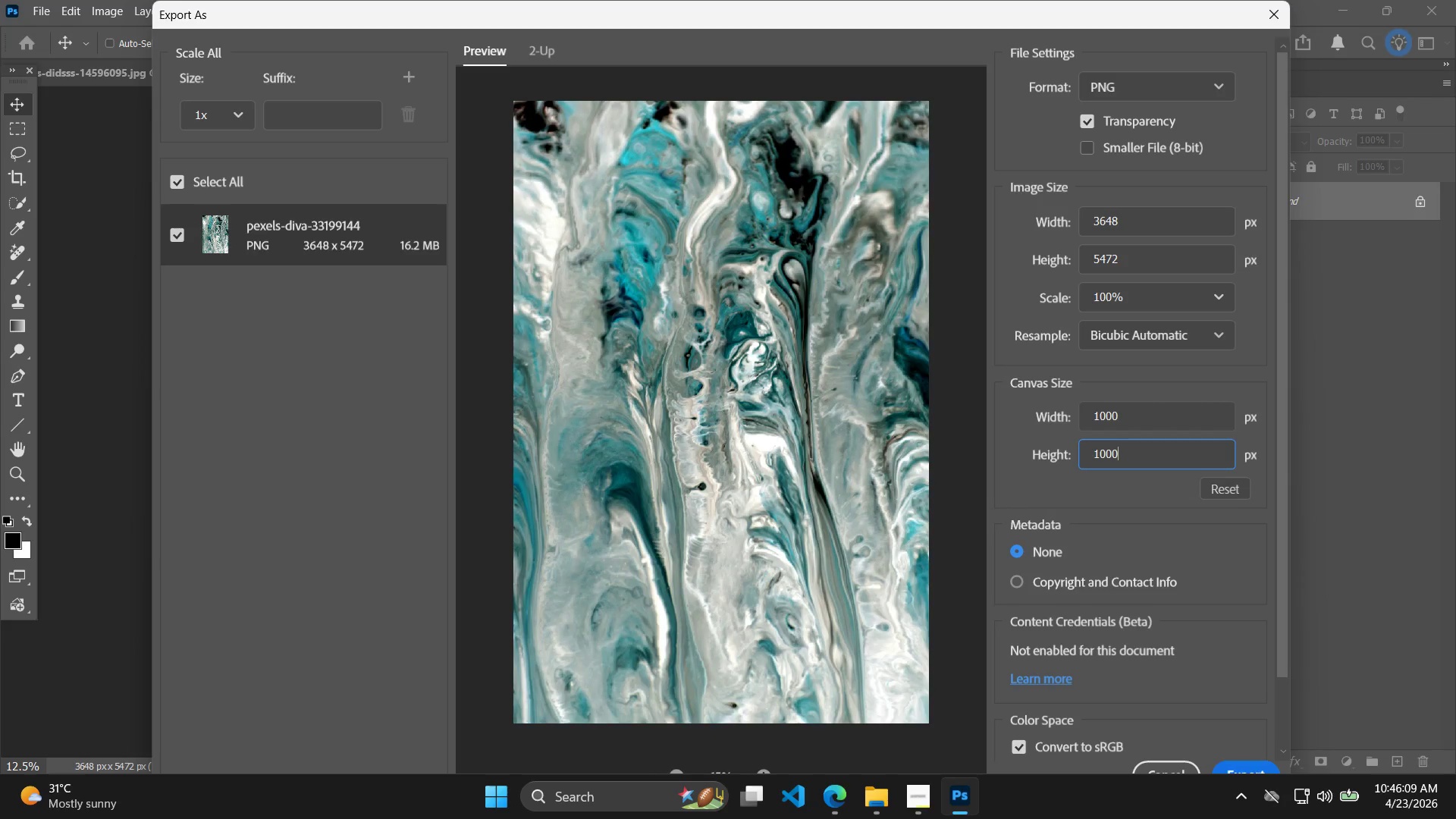 
key(Enter)
 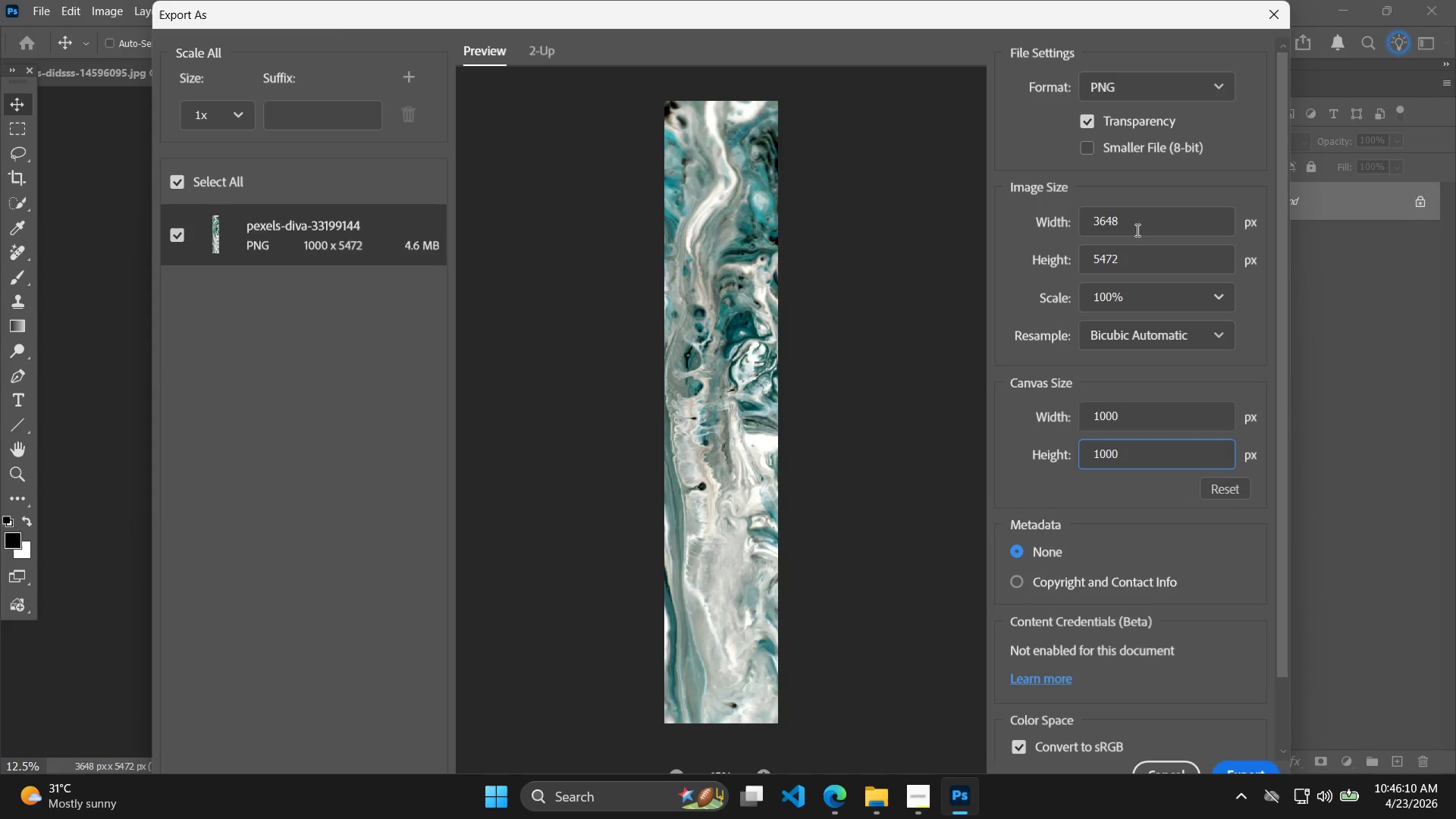 
left_click_drag(start_coordinate=[1153, 218], to_coordinate=[1052, 229])
 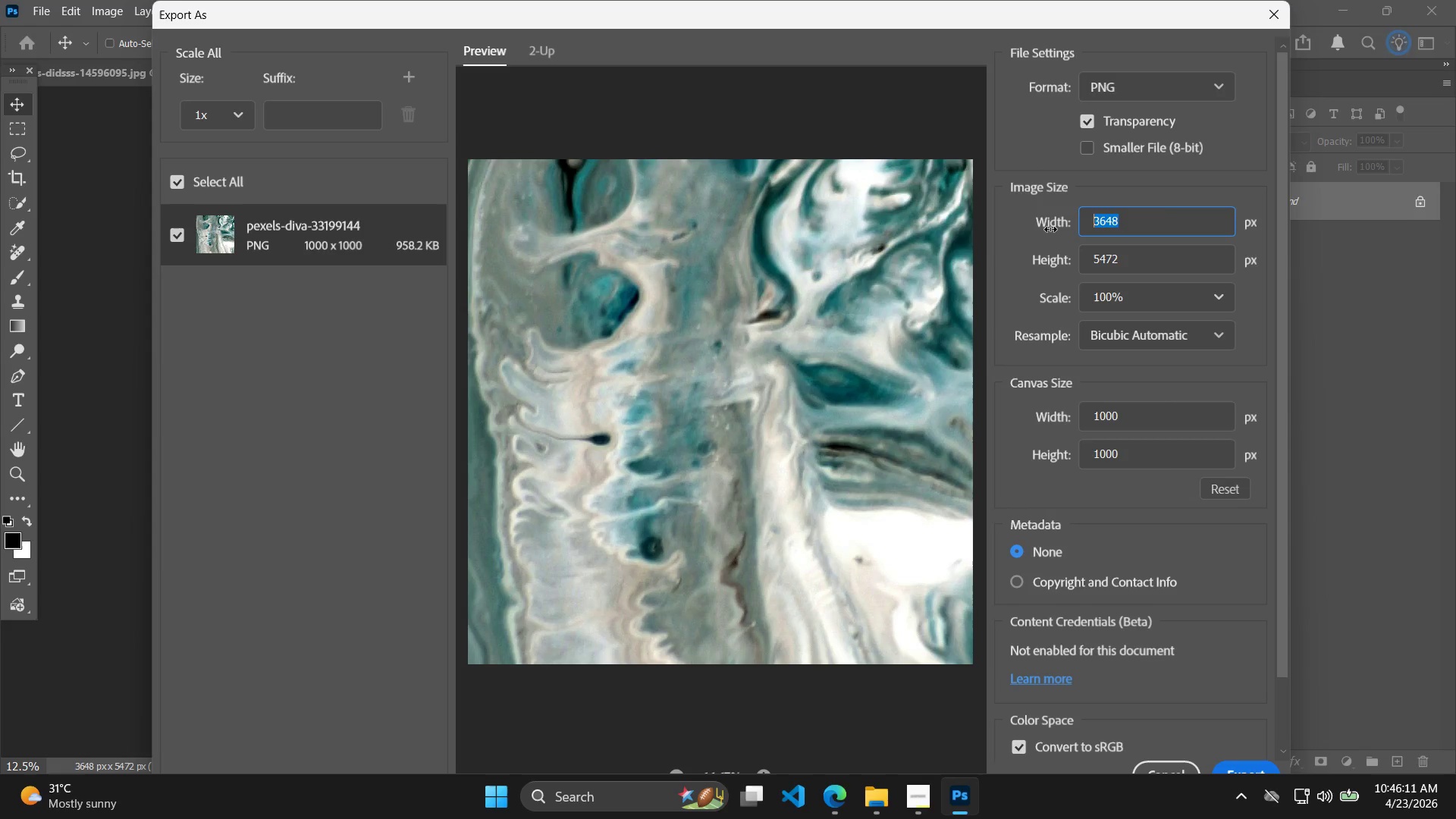 
type(1000)
 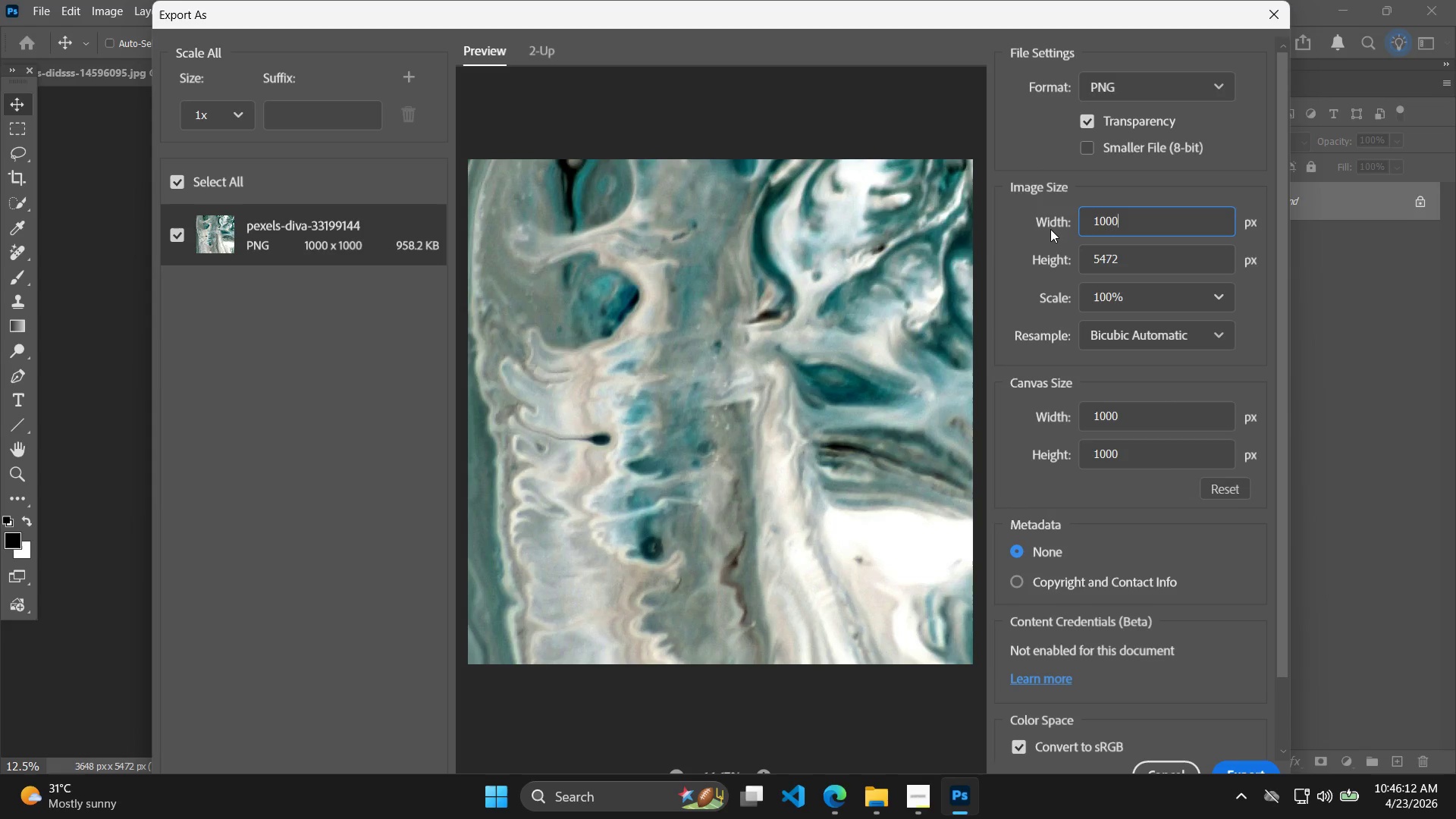 
key(Enter)
 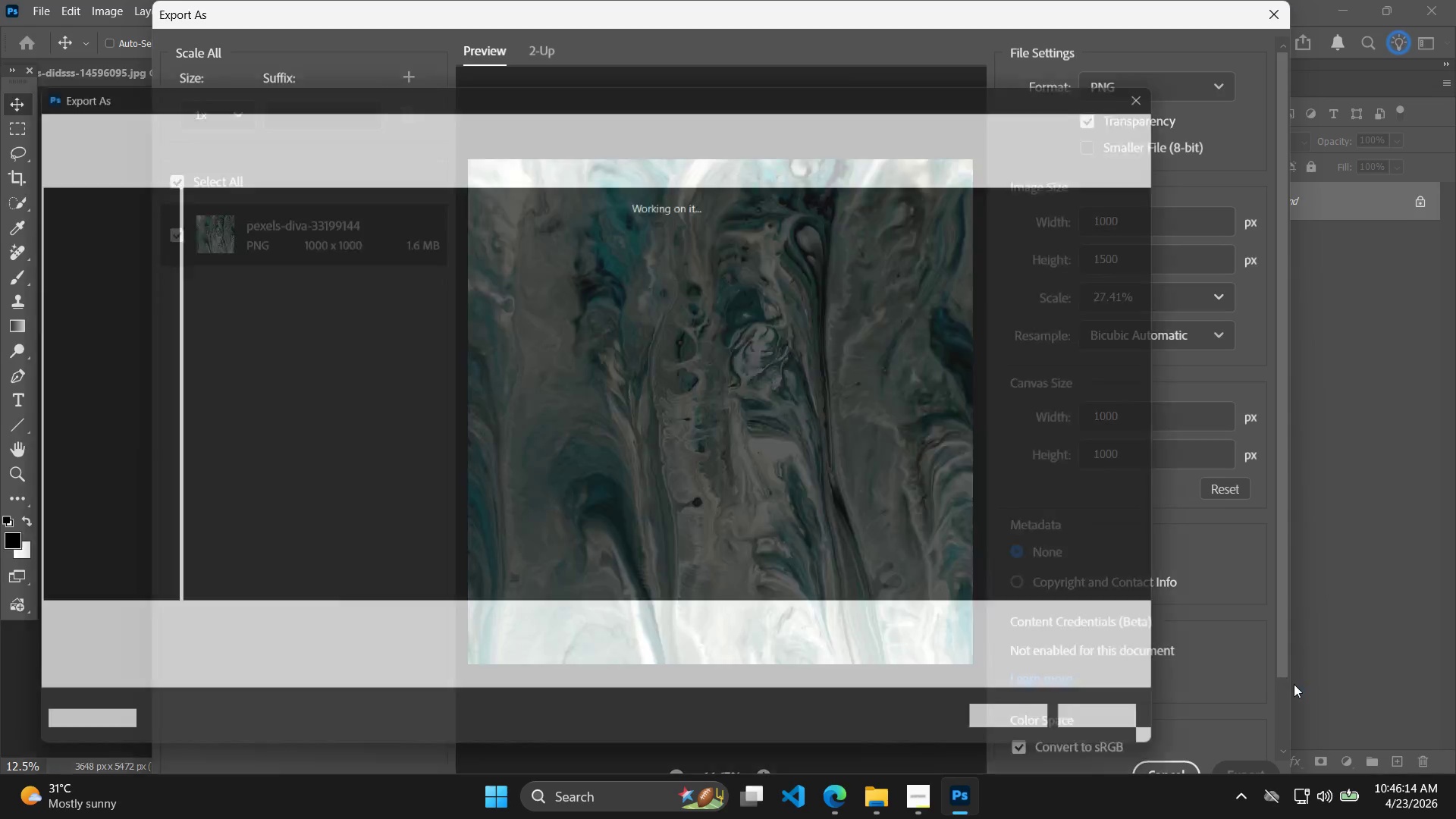 
left_click([453, 486])
 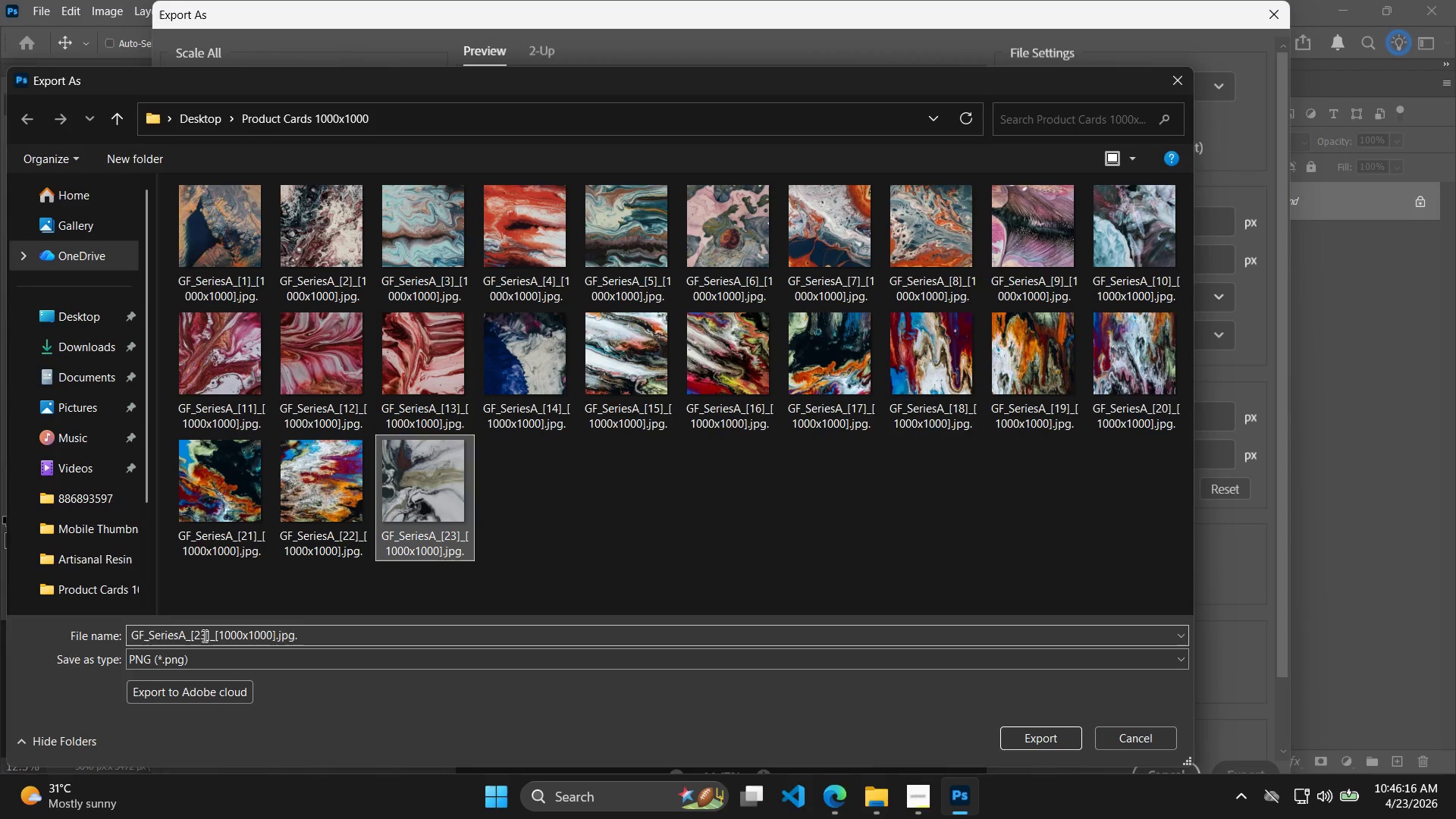 
double_click([203, 635])
 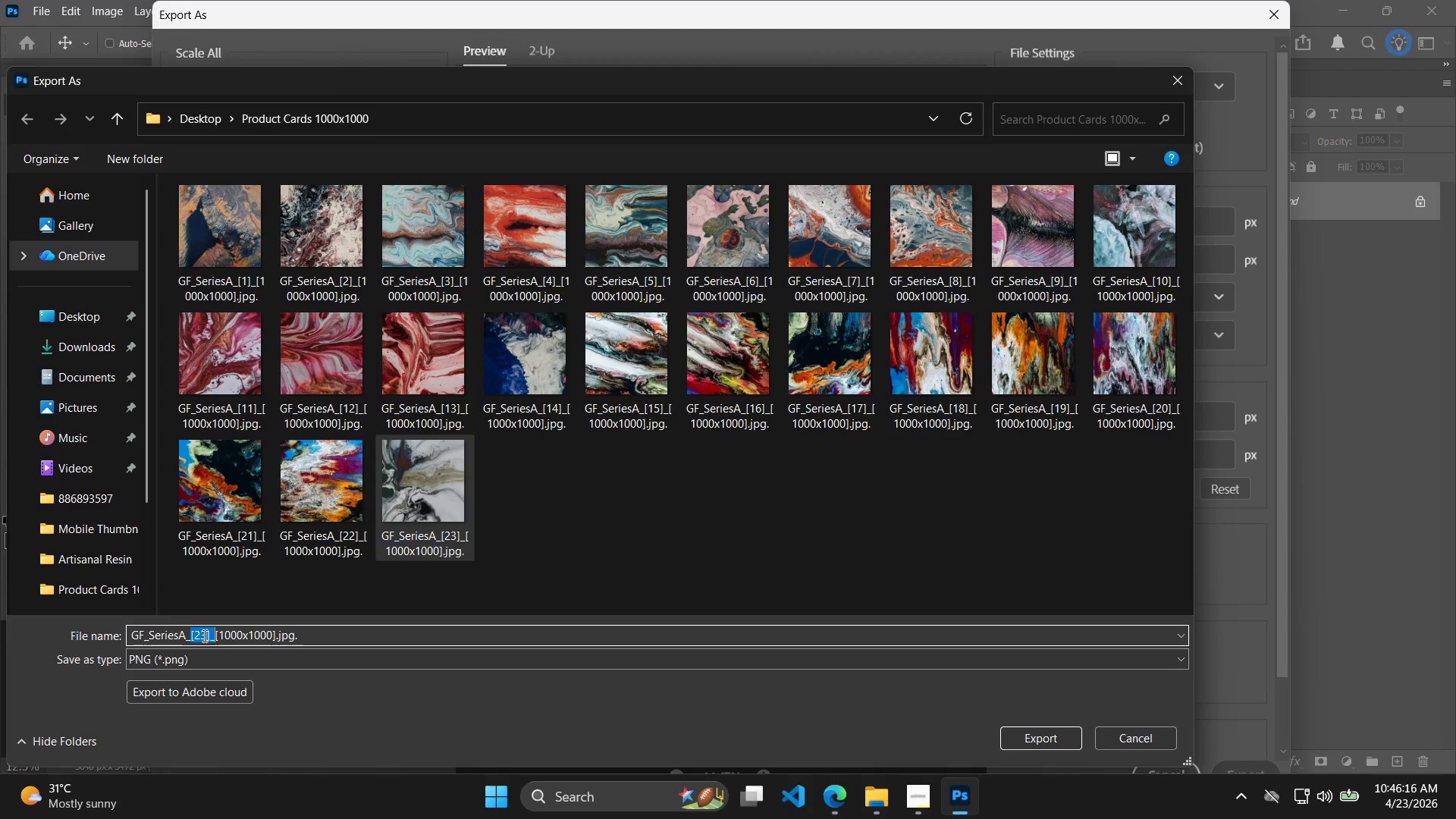 
triple_click([205, 635])
 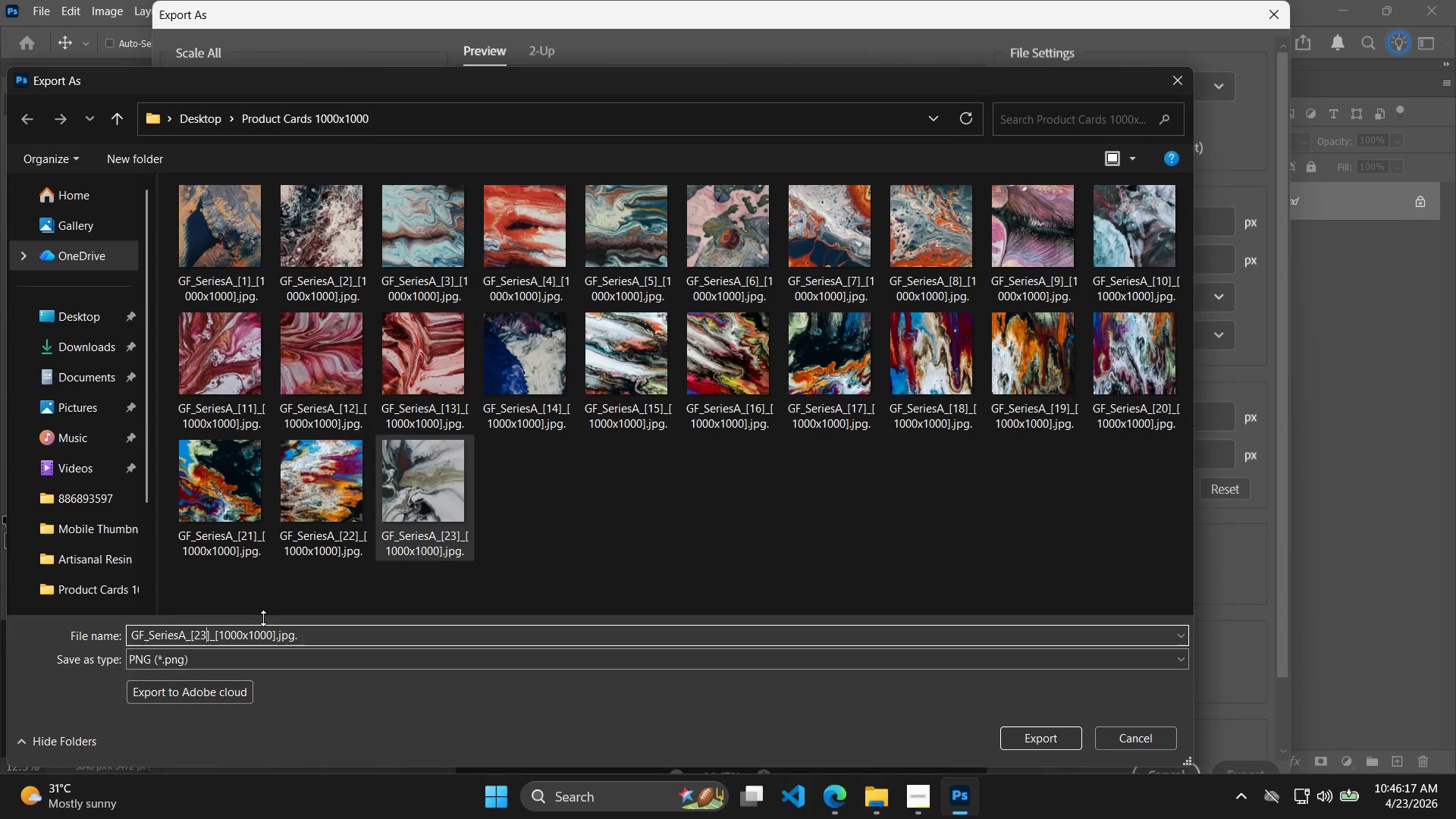 
key(Backspace)
 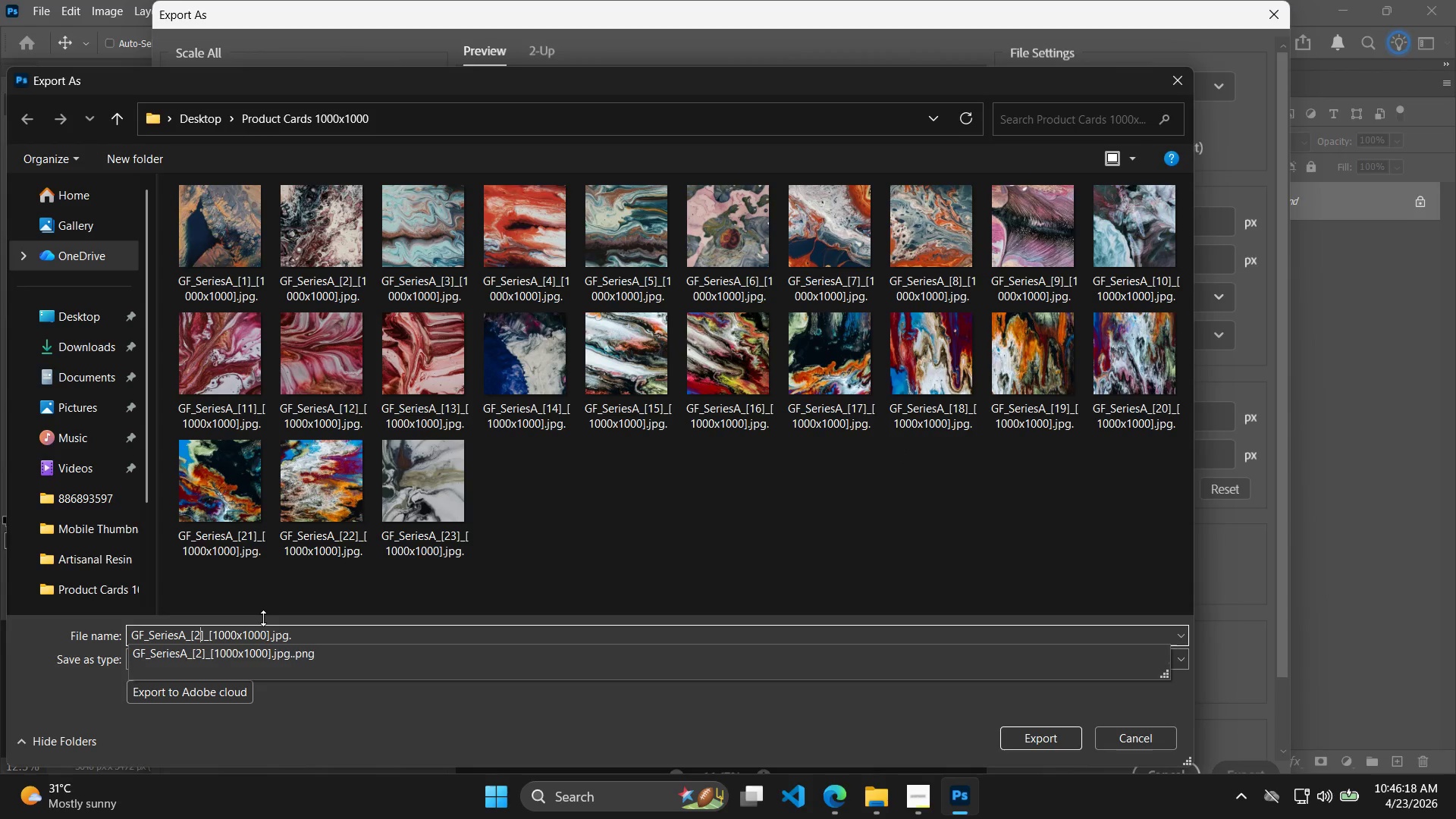 
key(4)
 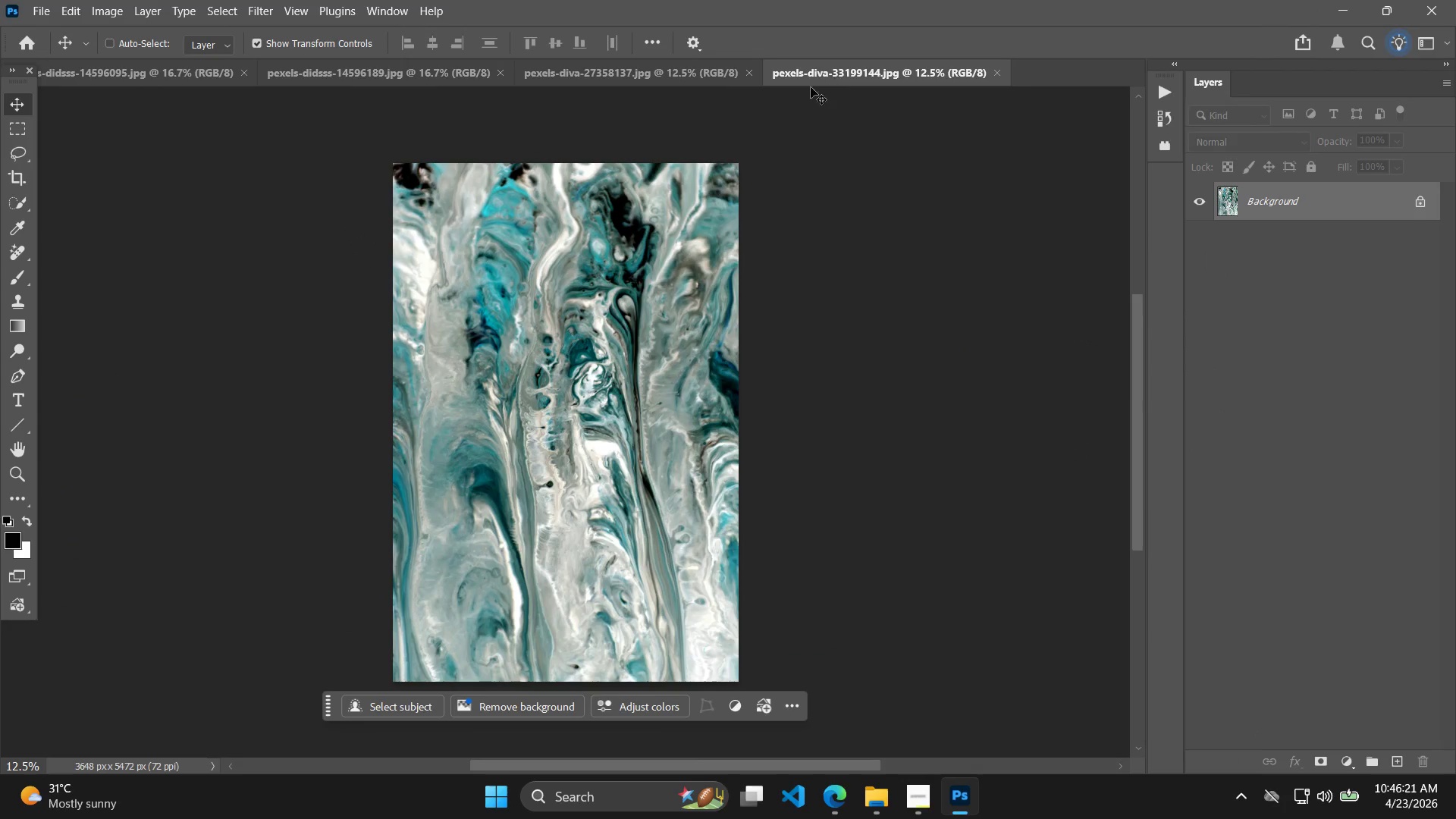 
left_click([245, 70])
 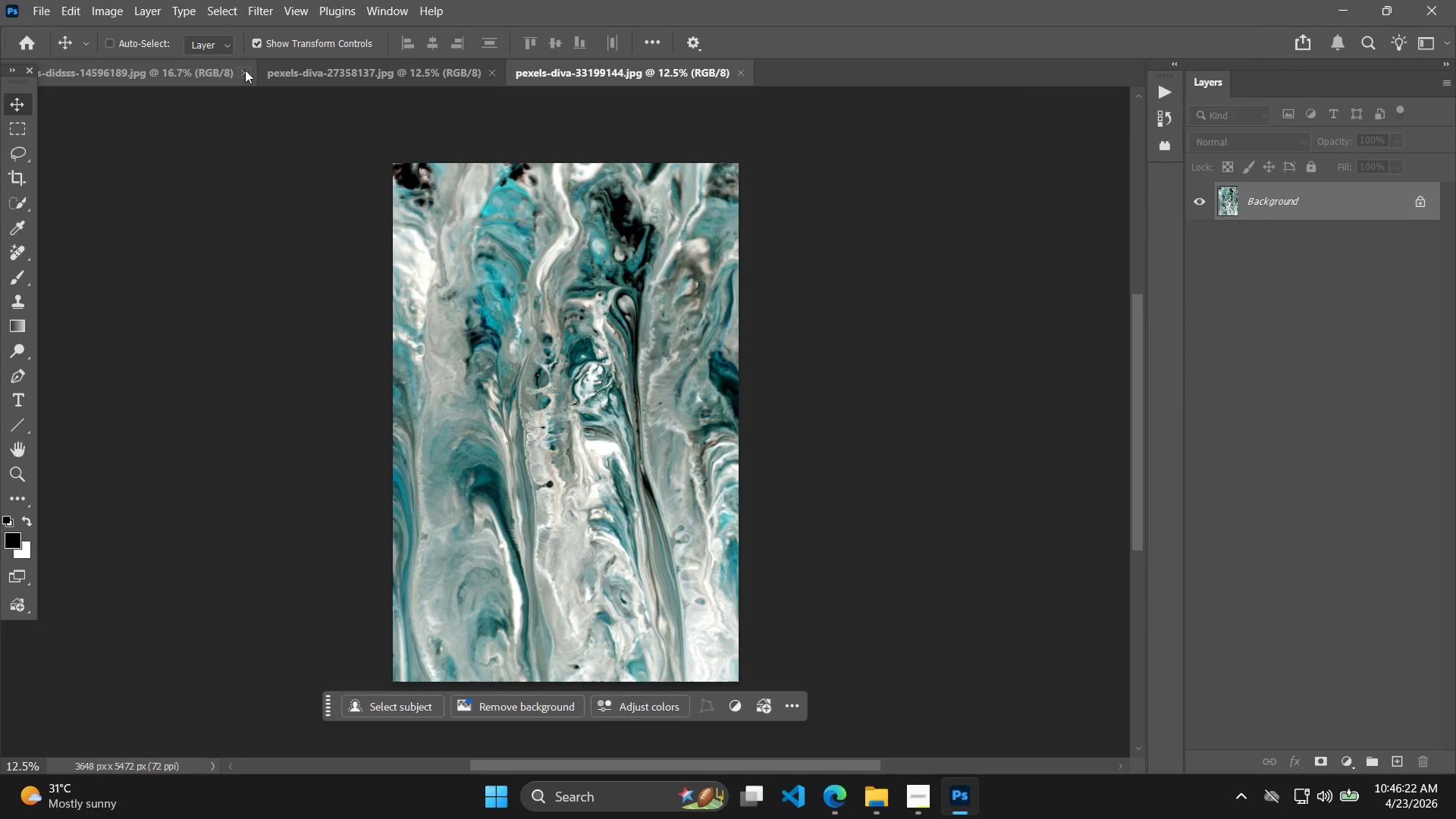 
left_click([245, 70])
 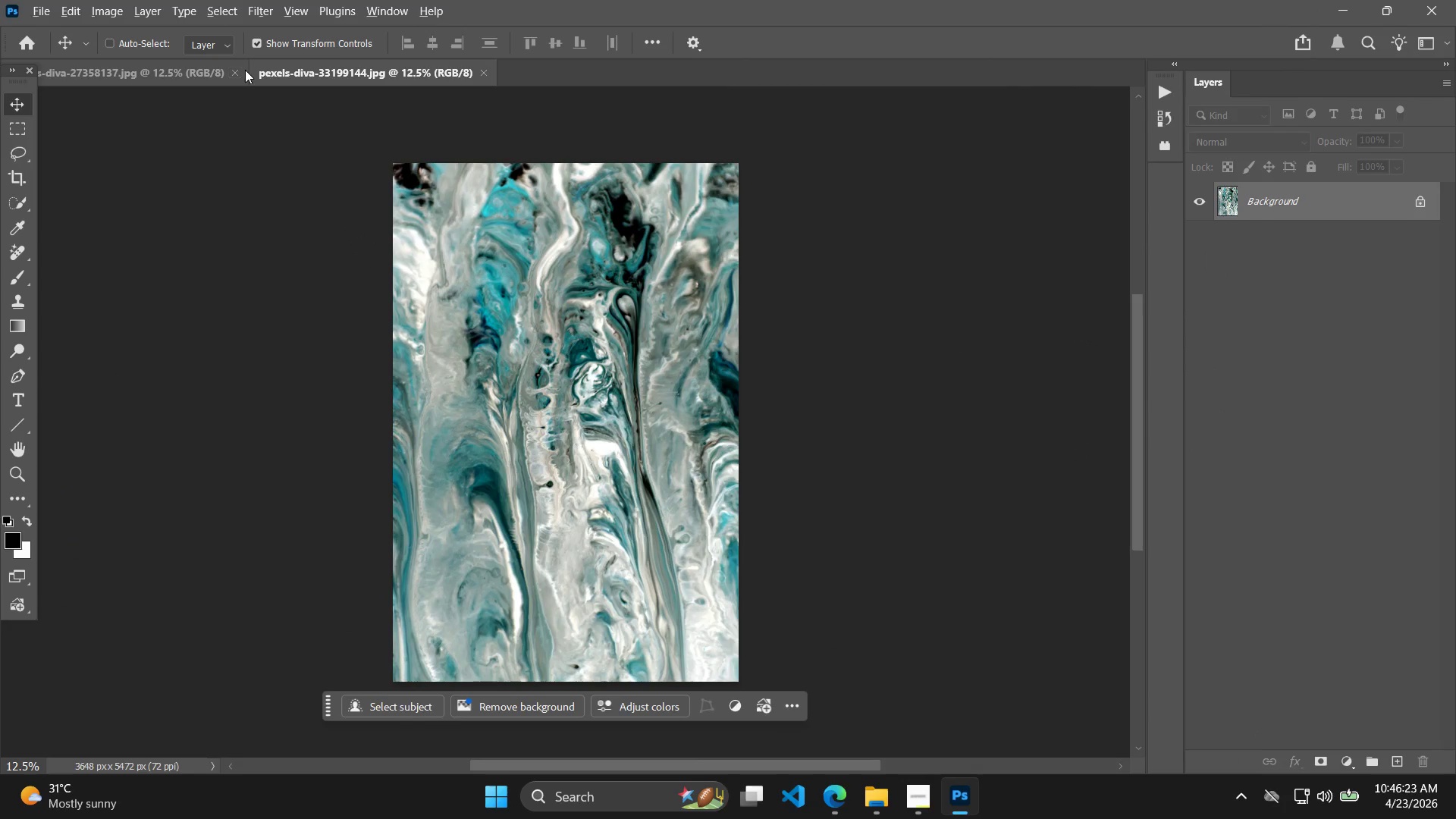 
key(Alt+Tab)
 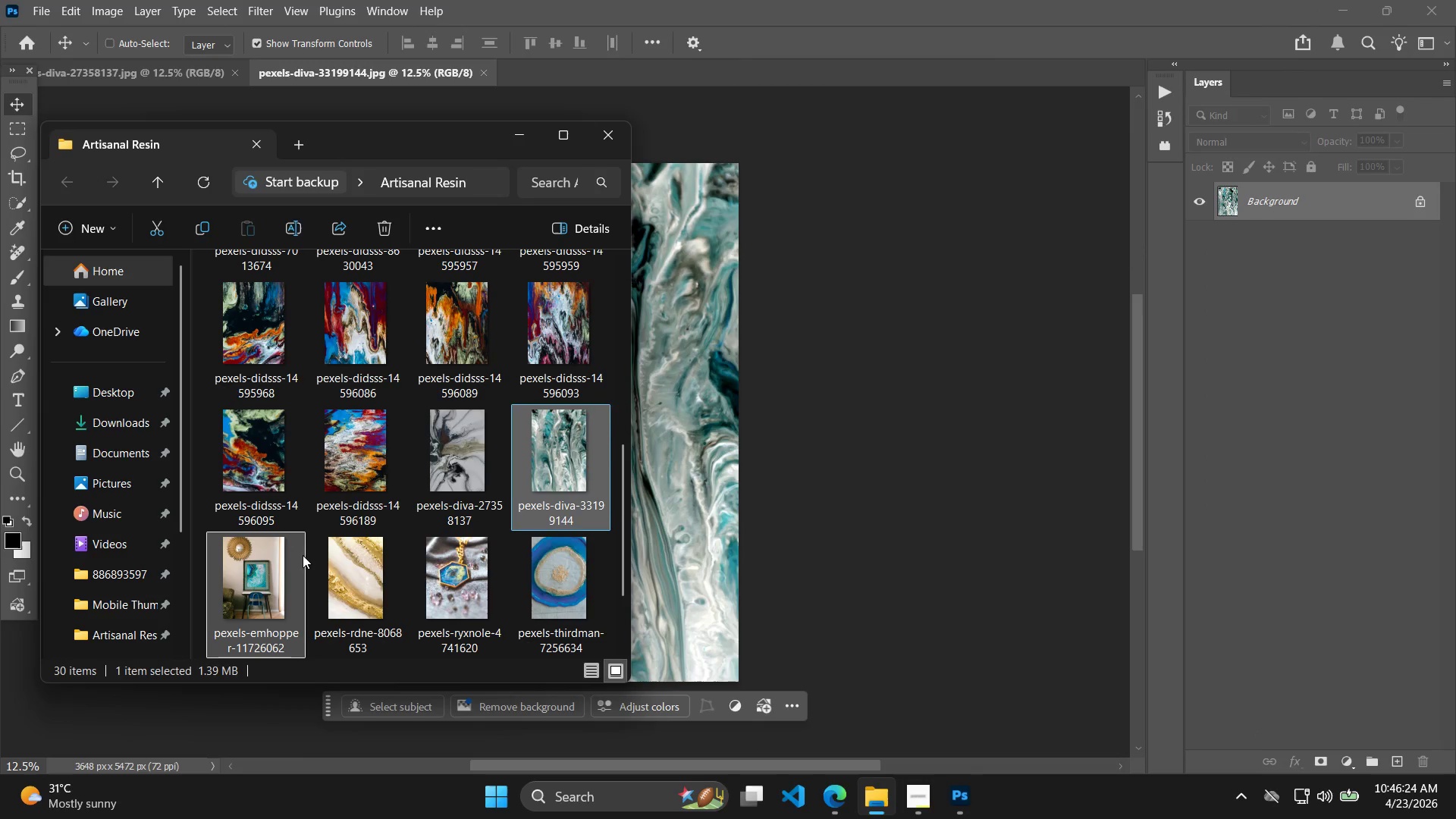 
left_click_drag(start_coordinate=[283, 557], to_coordinate=[1369, 526])
 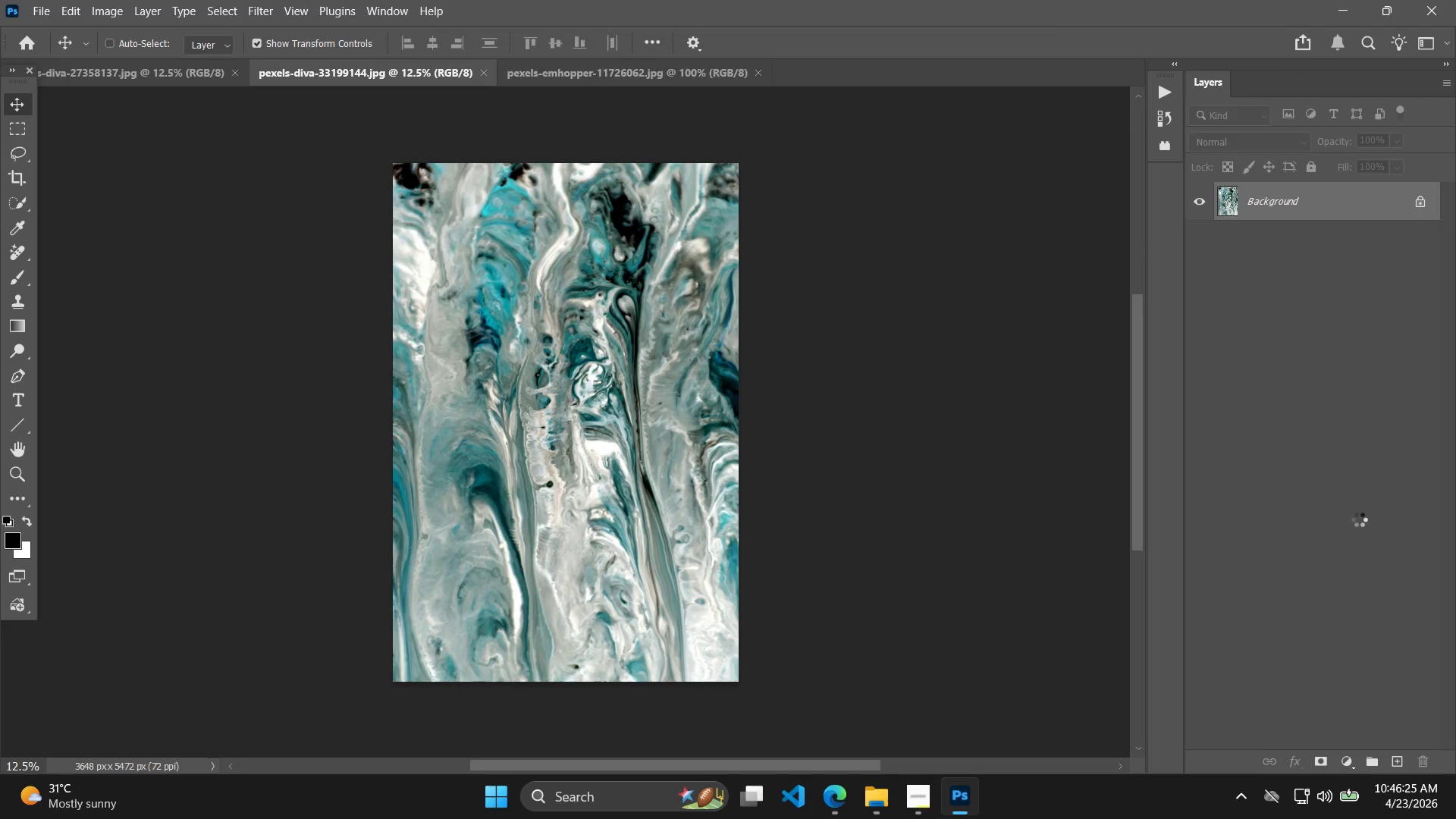 
key(Alt+Control+Shift+W)
 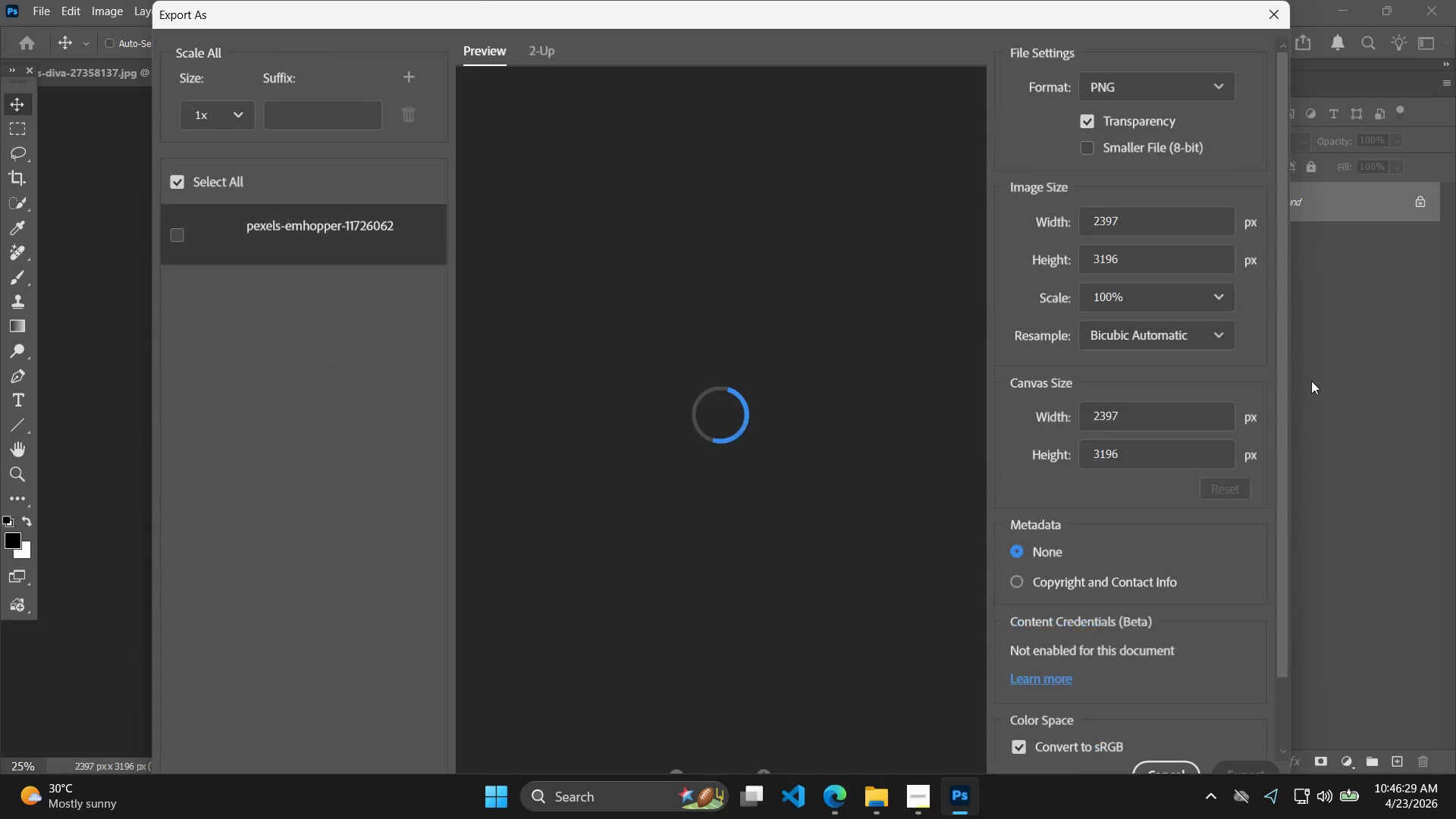 
left_click_drag(start_coordinate=[1171, 427], to_coordinate=[1069, 419])
 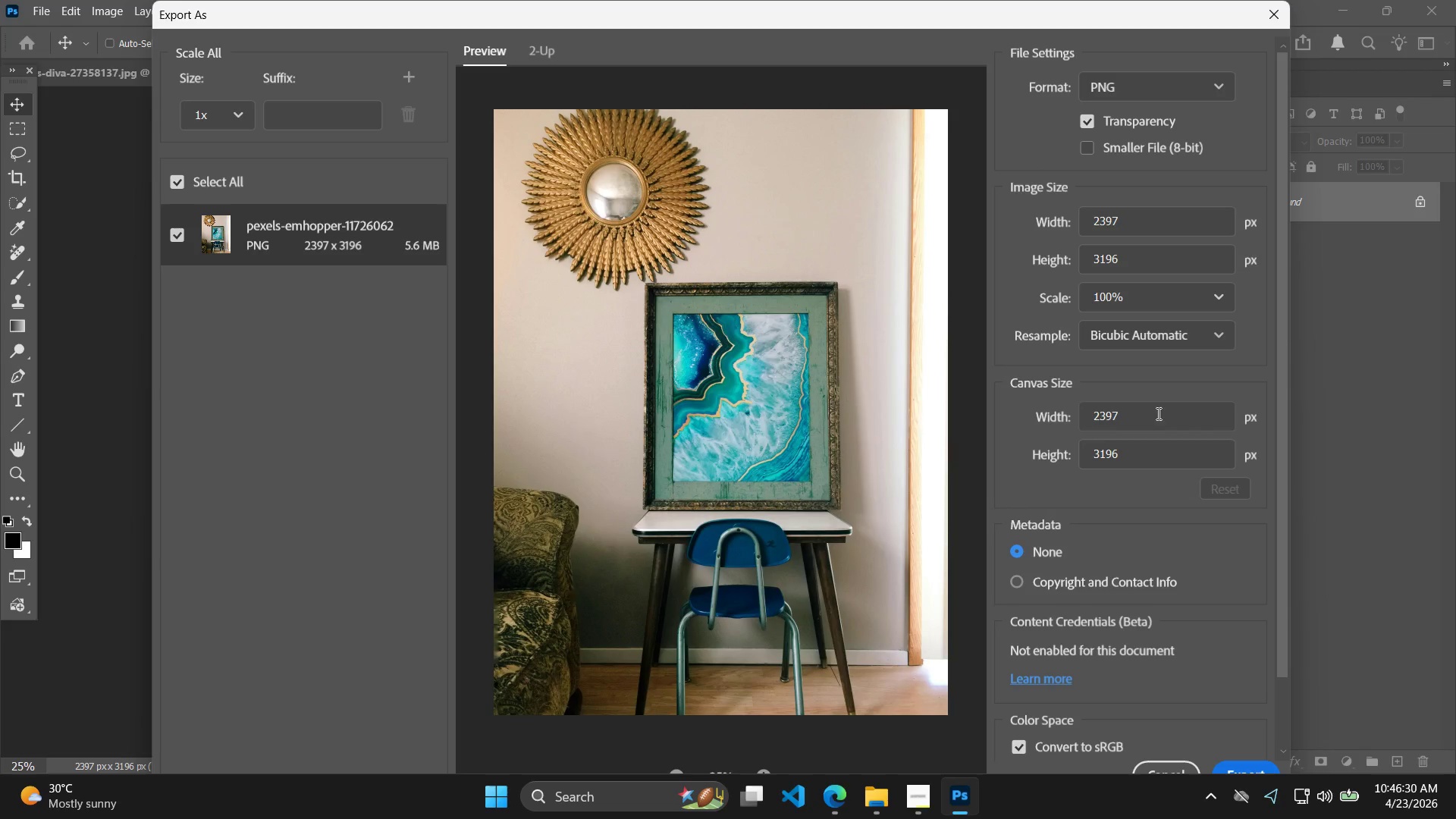 
left_click_drag(start_coordinate=[1157, 413], to_coordinate=[1078, 421])
 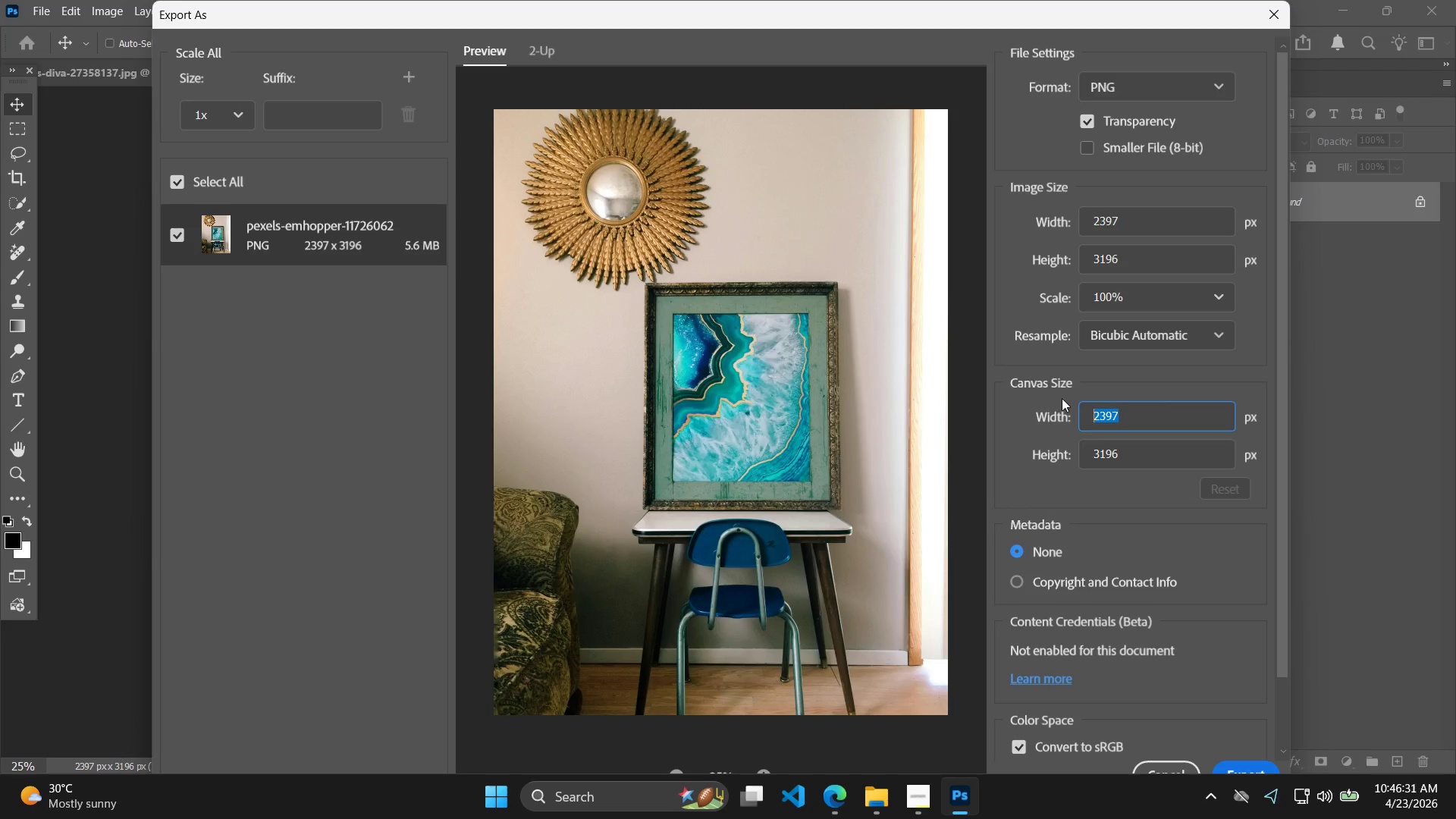 
type(1000)
key(Tab)
type(1000)
 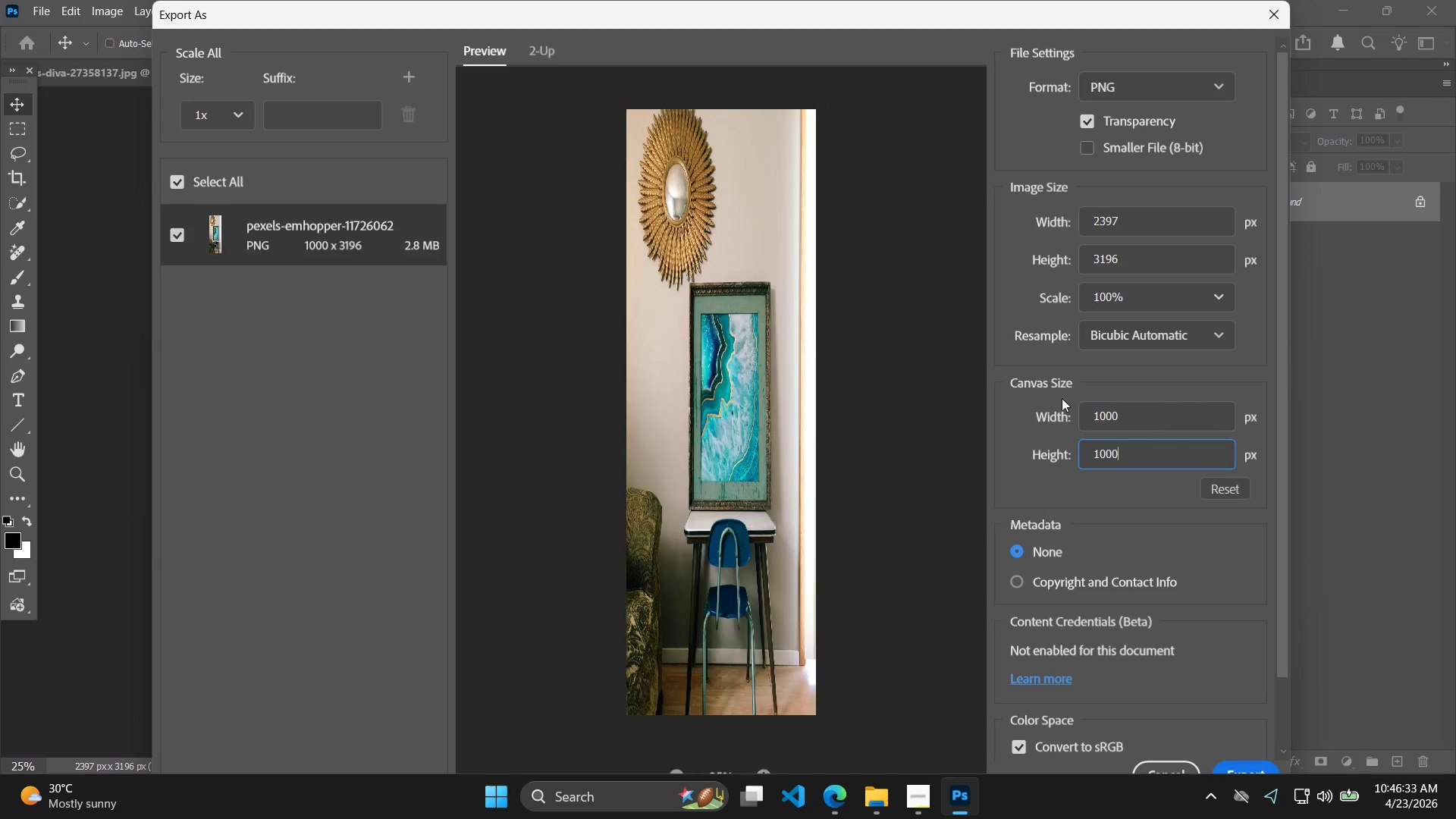 
key(Enter)
 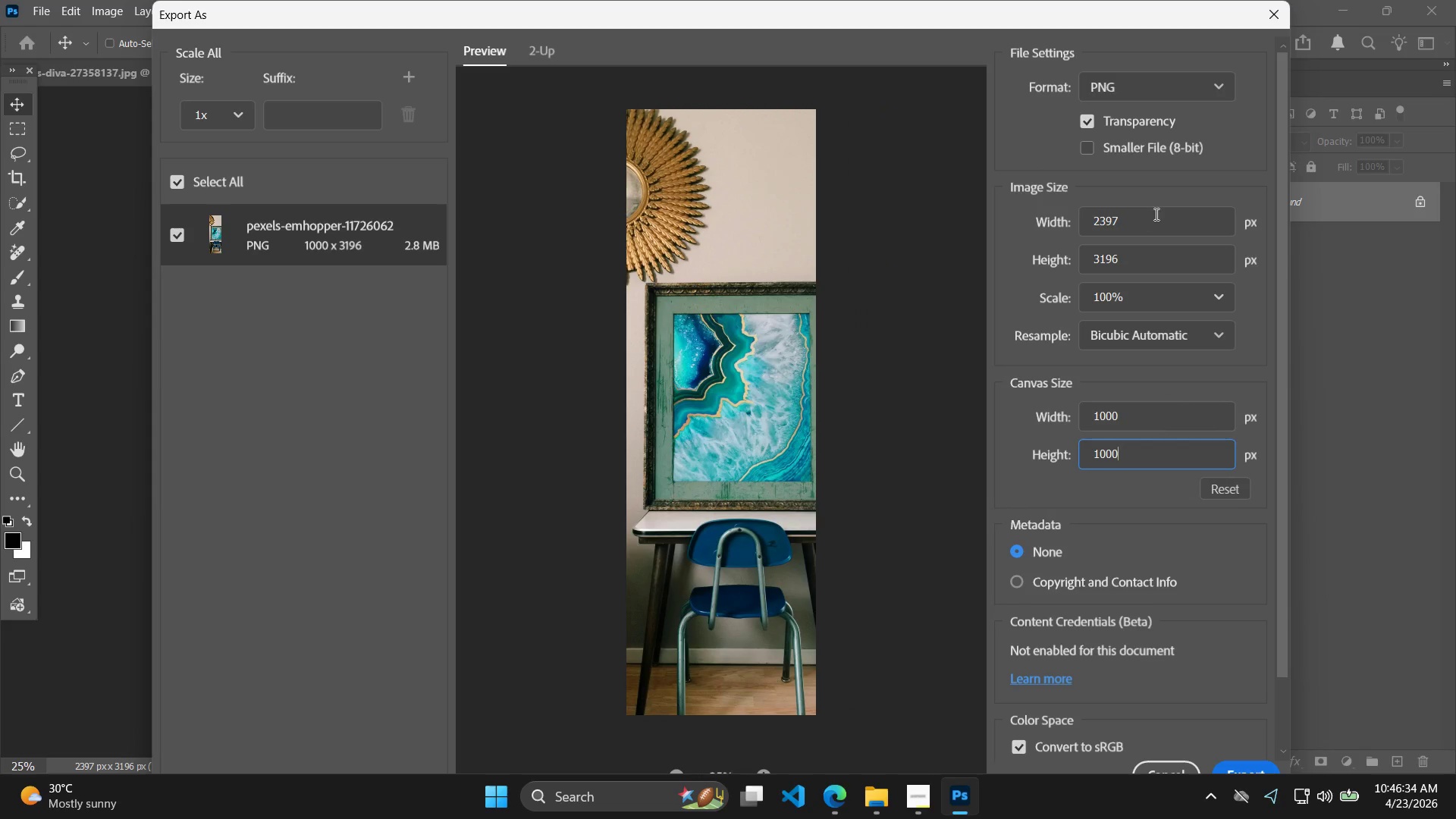 
left_click_drag(start_coordinate=[1144, 215], to_coordinate=[1068, 218])
 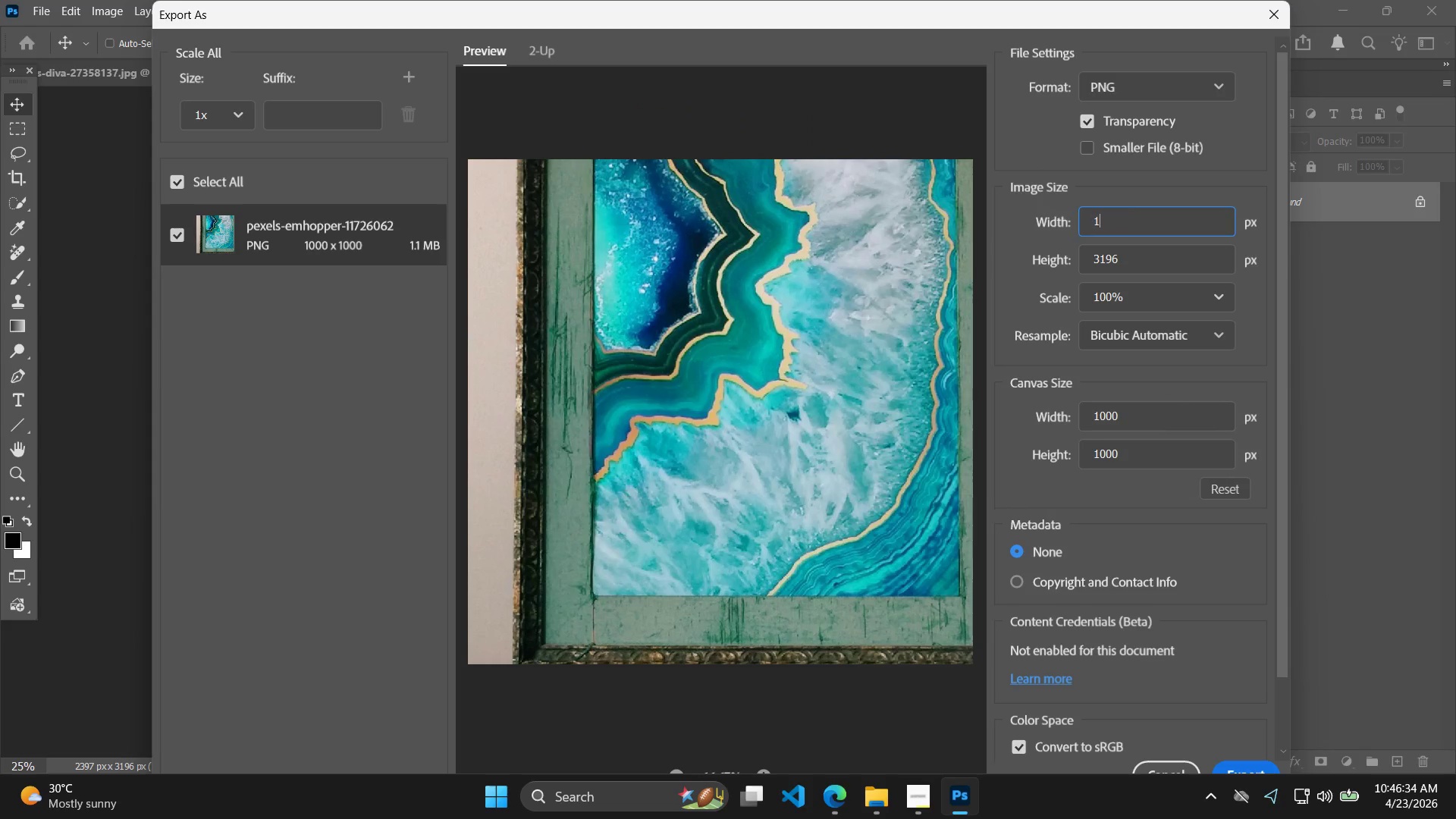 
type(1000)
 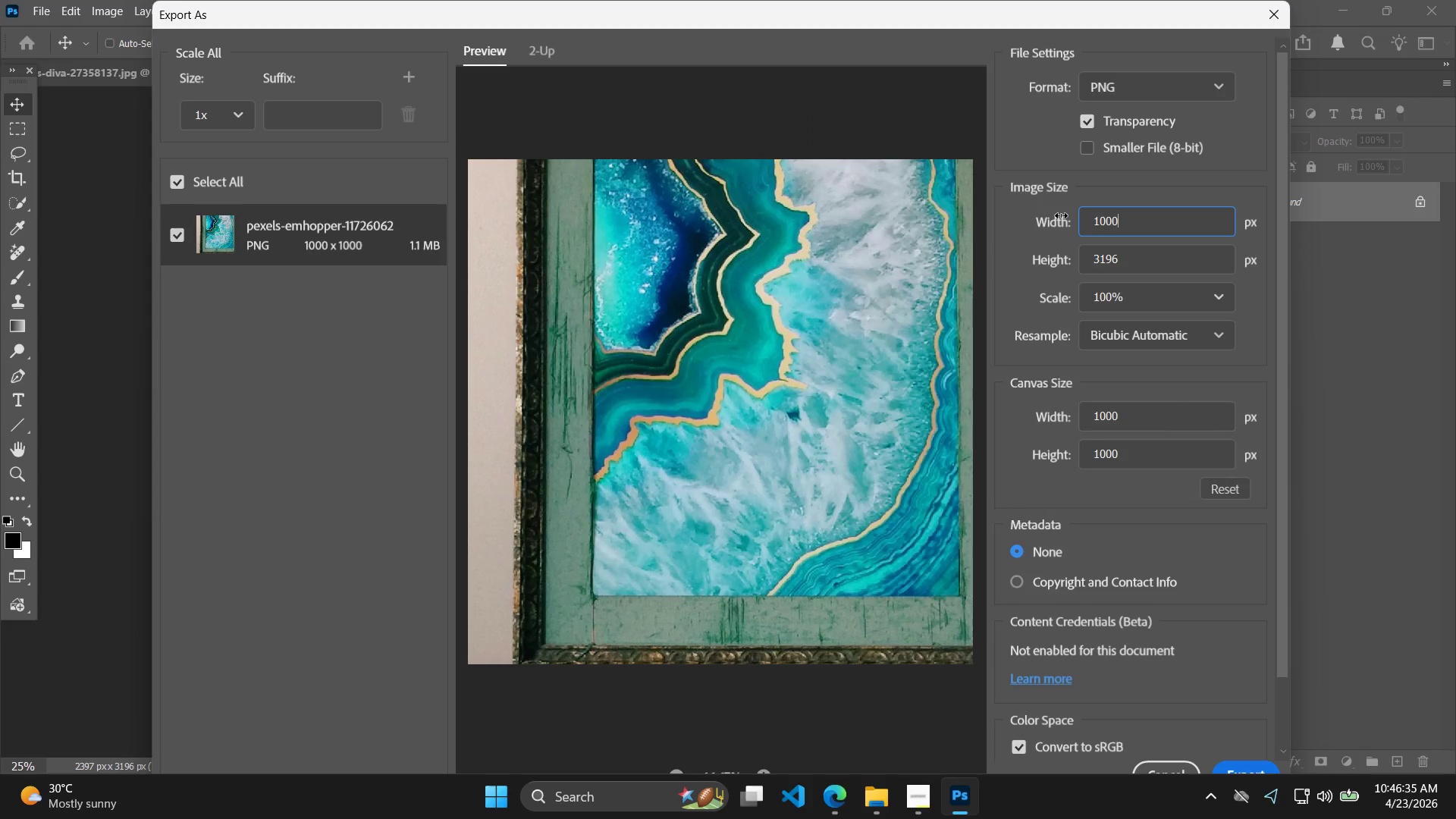 
key(Enter)
 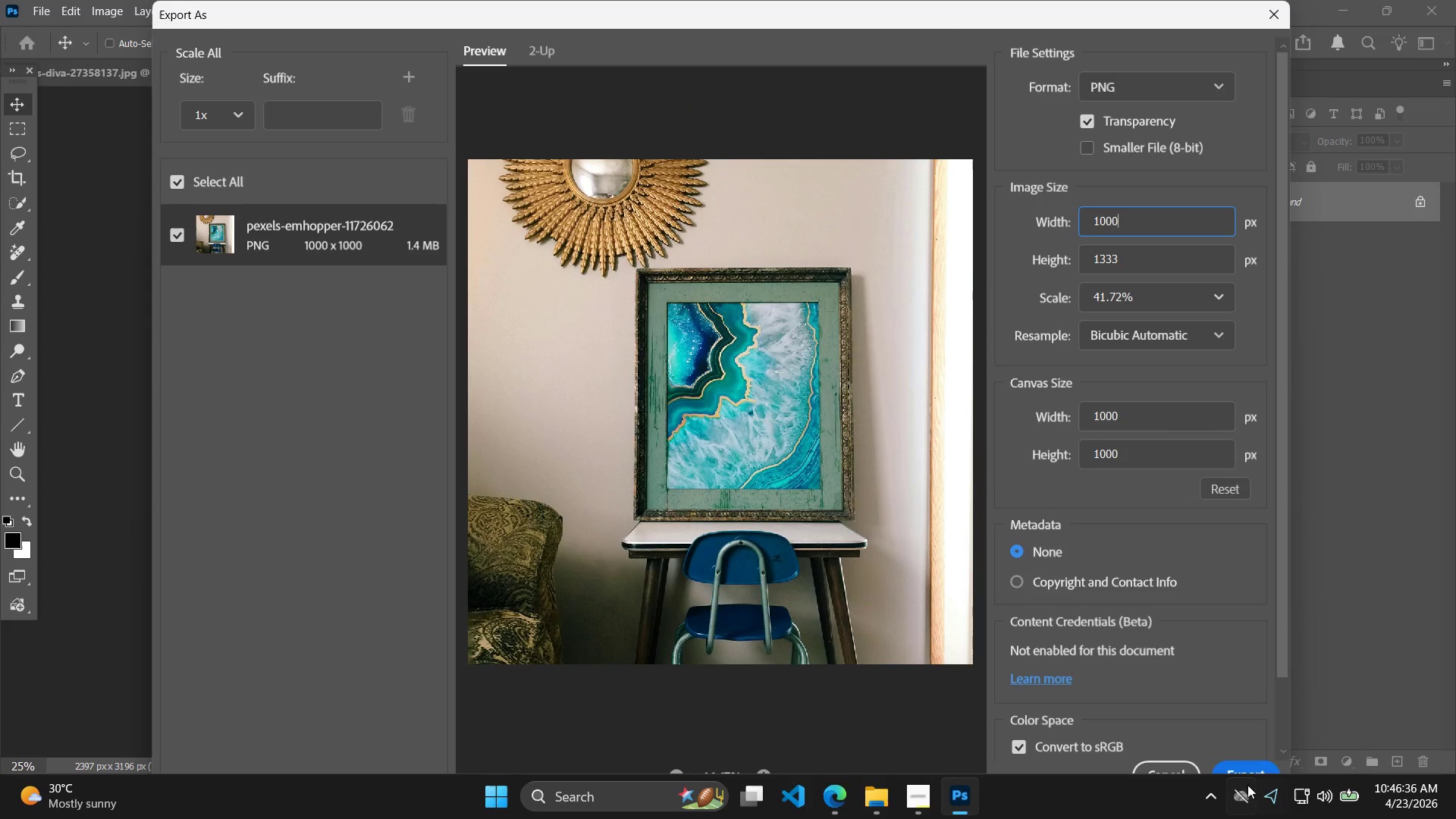 
left_click([1252, 769])
 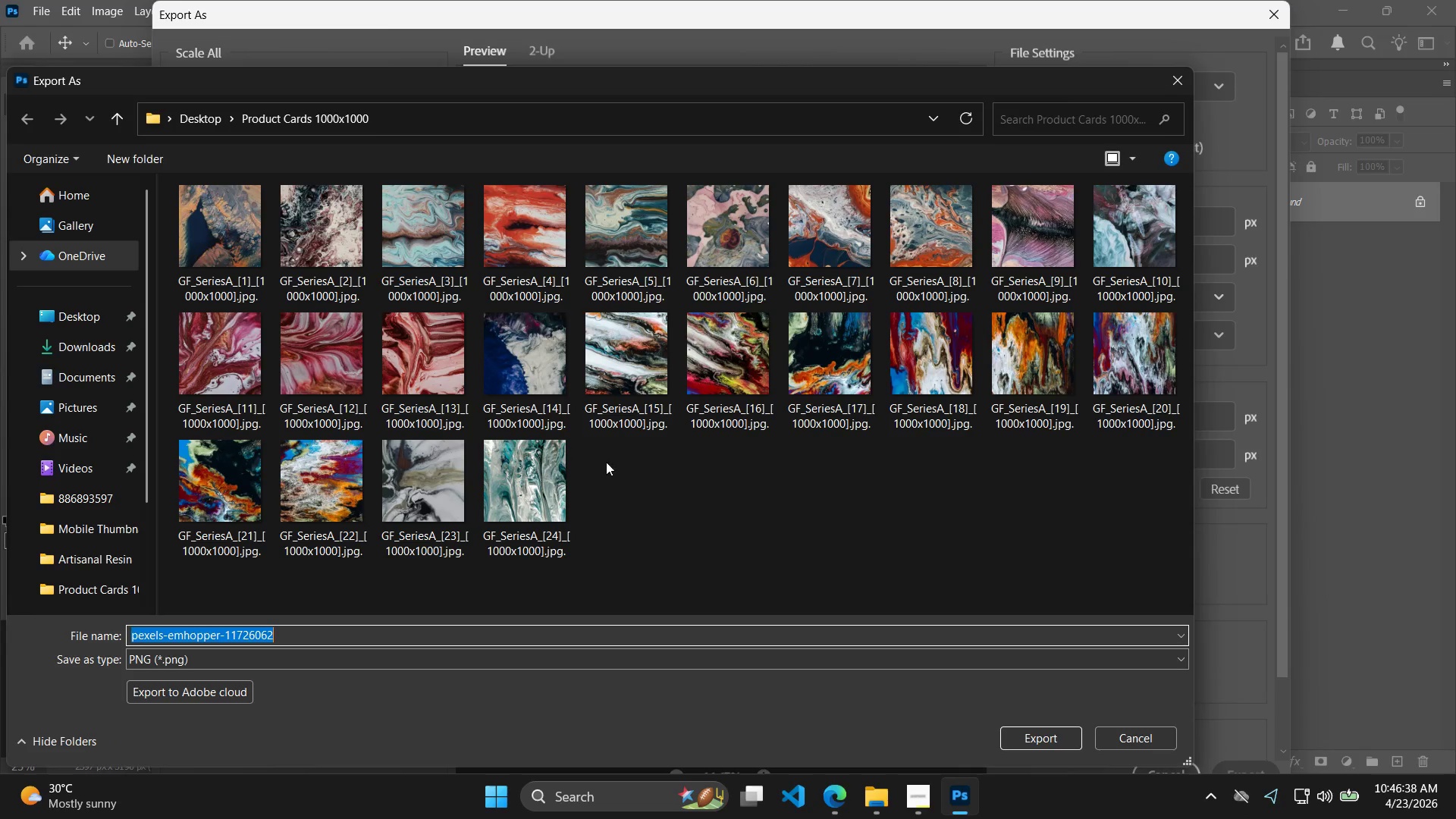 
left_click([507, 507])
 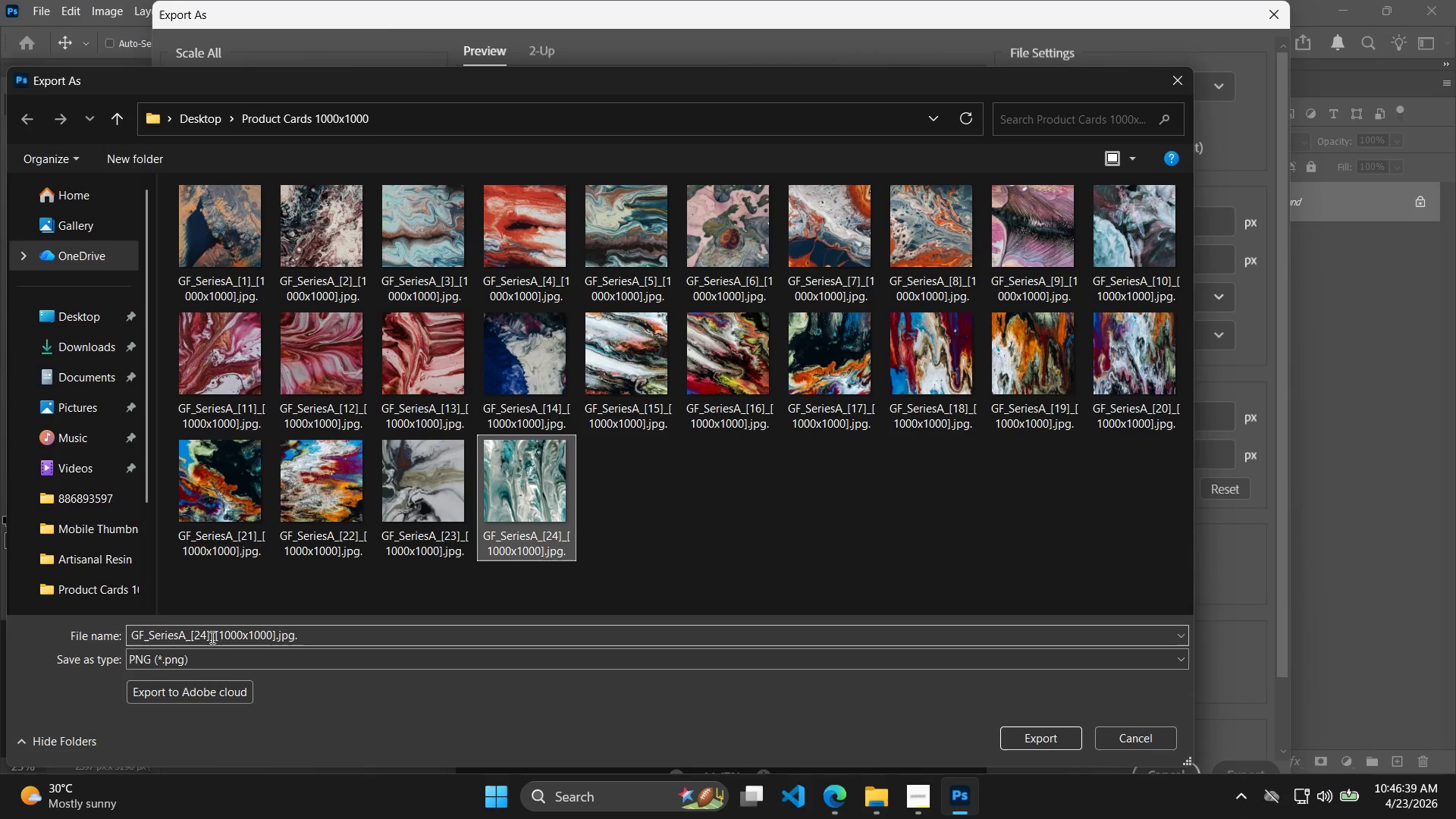 
left_click([207, 635])
 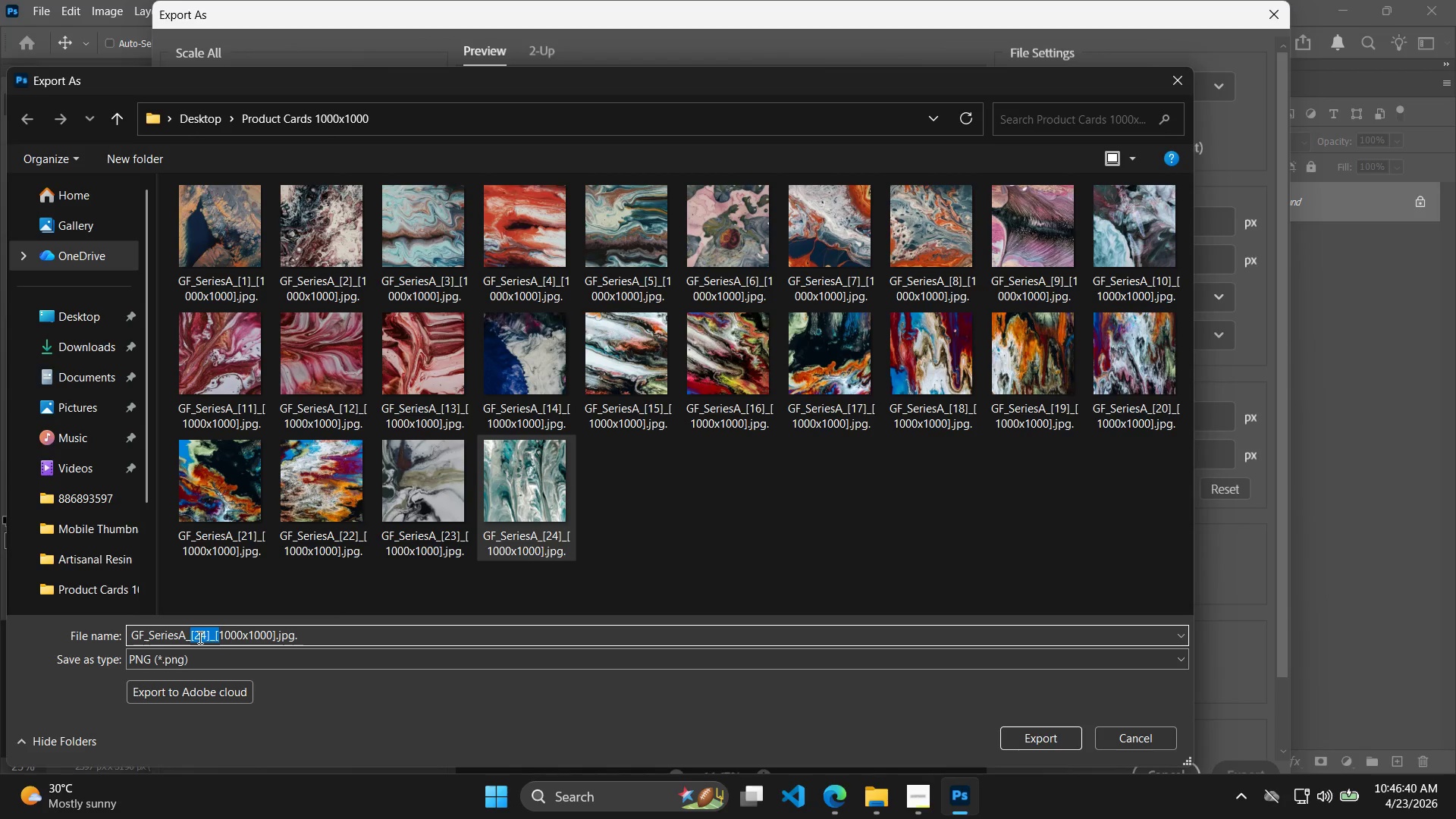 
double_click([209, 635])
 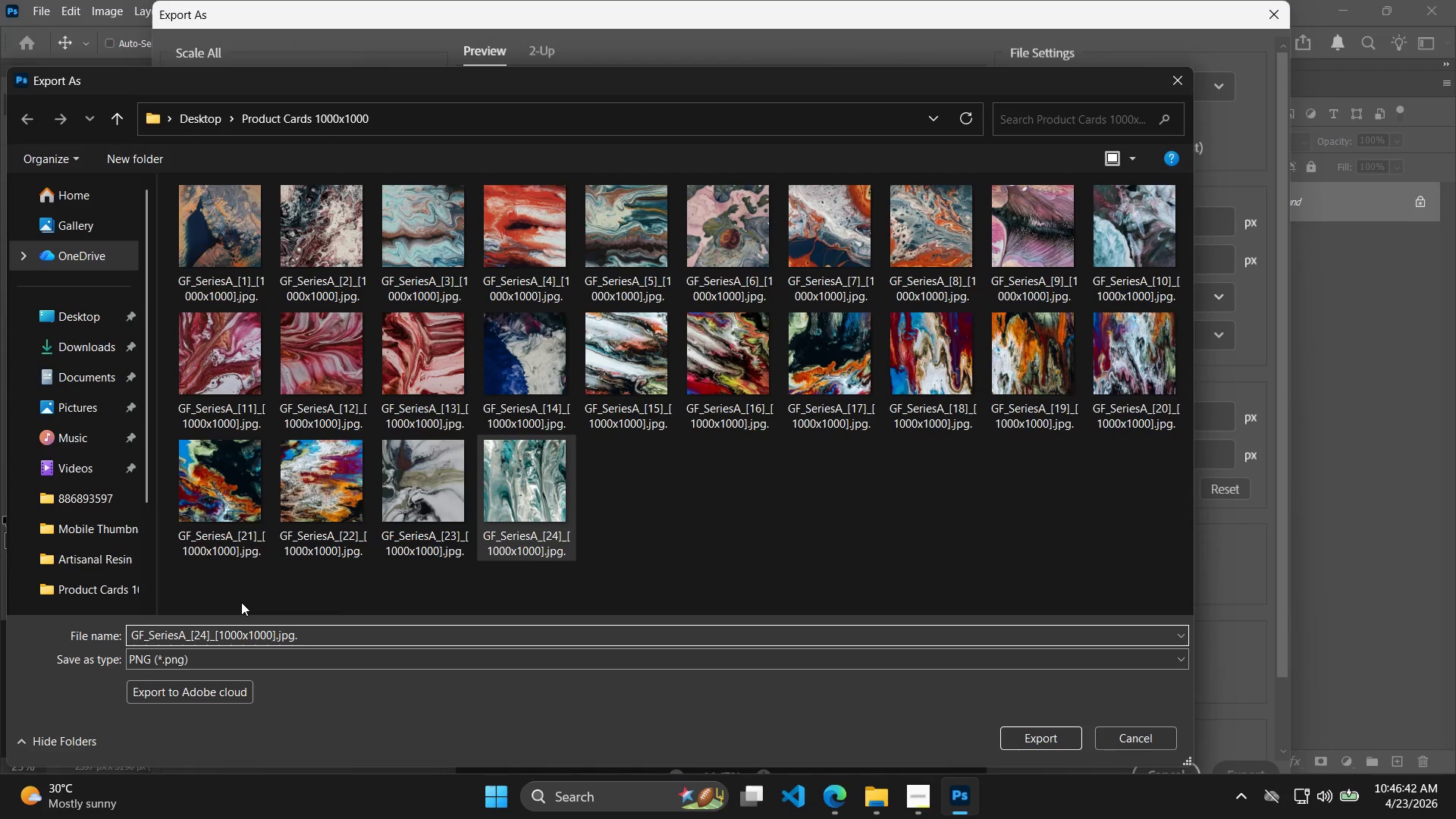 
key(ArrowLeft)
 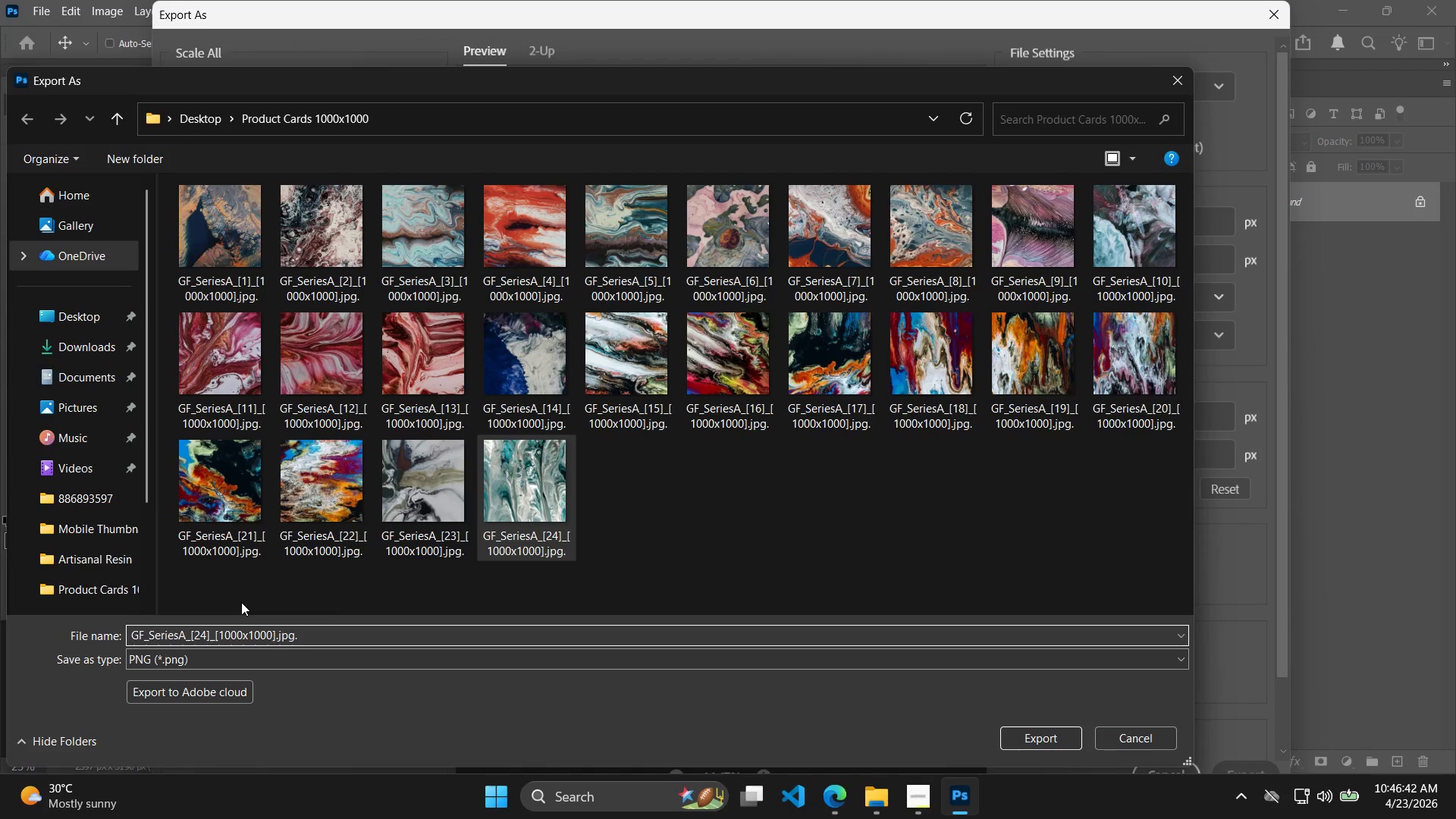 
key(Backspace)
 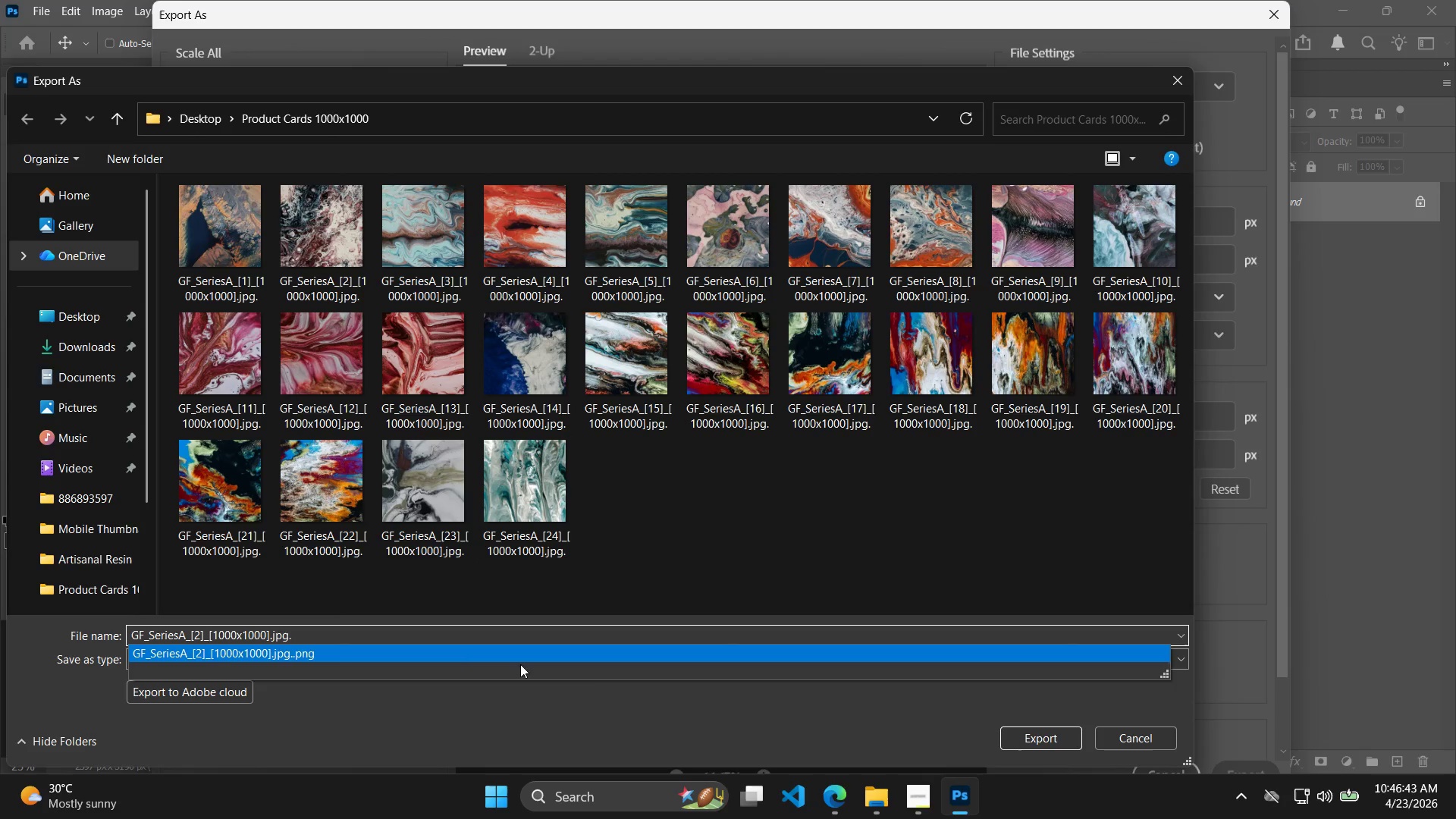 
key(5)
 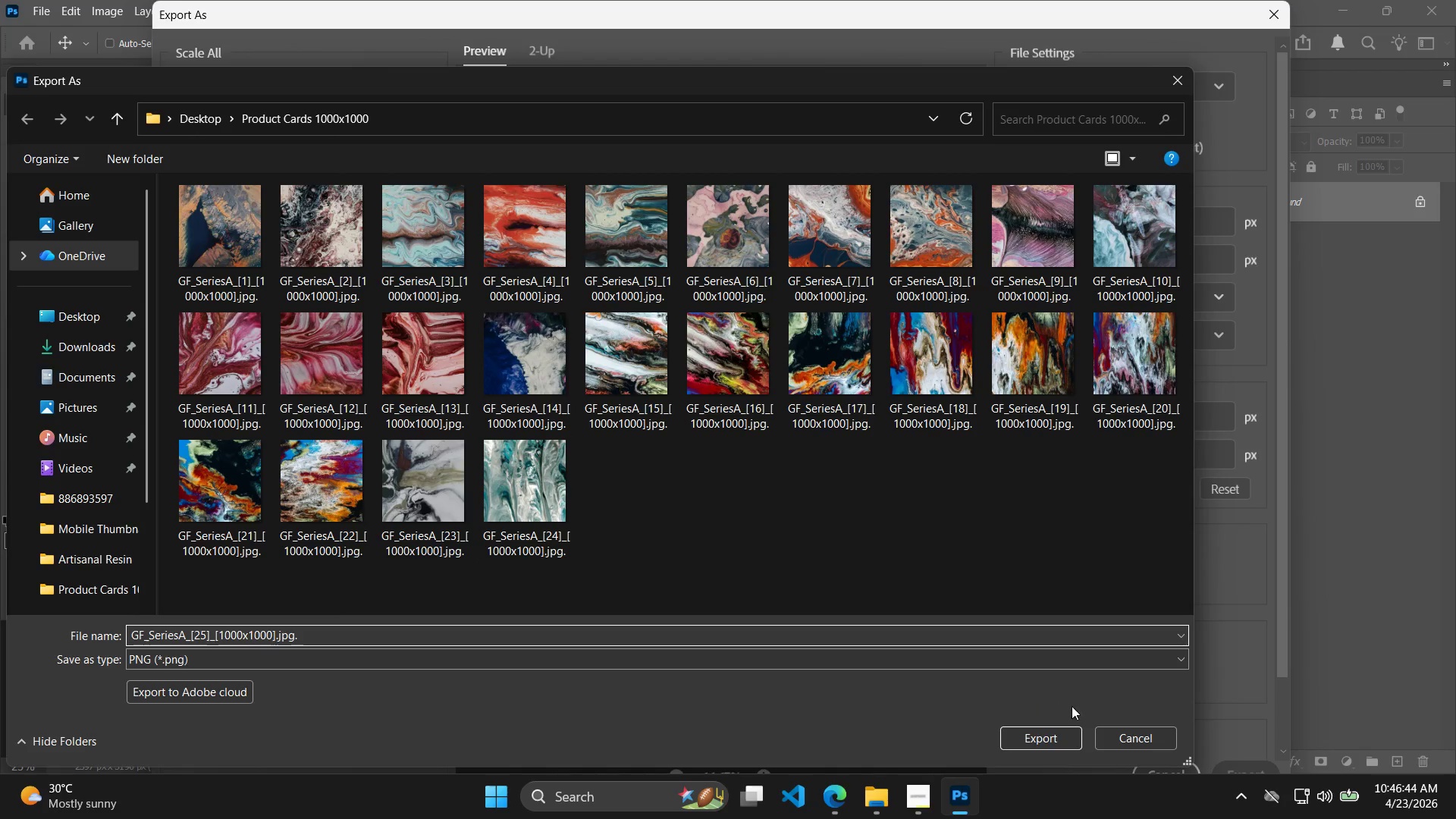 
left_click([1050, 737])
 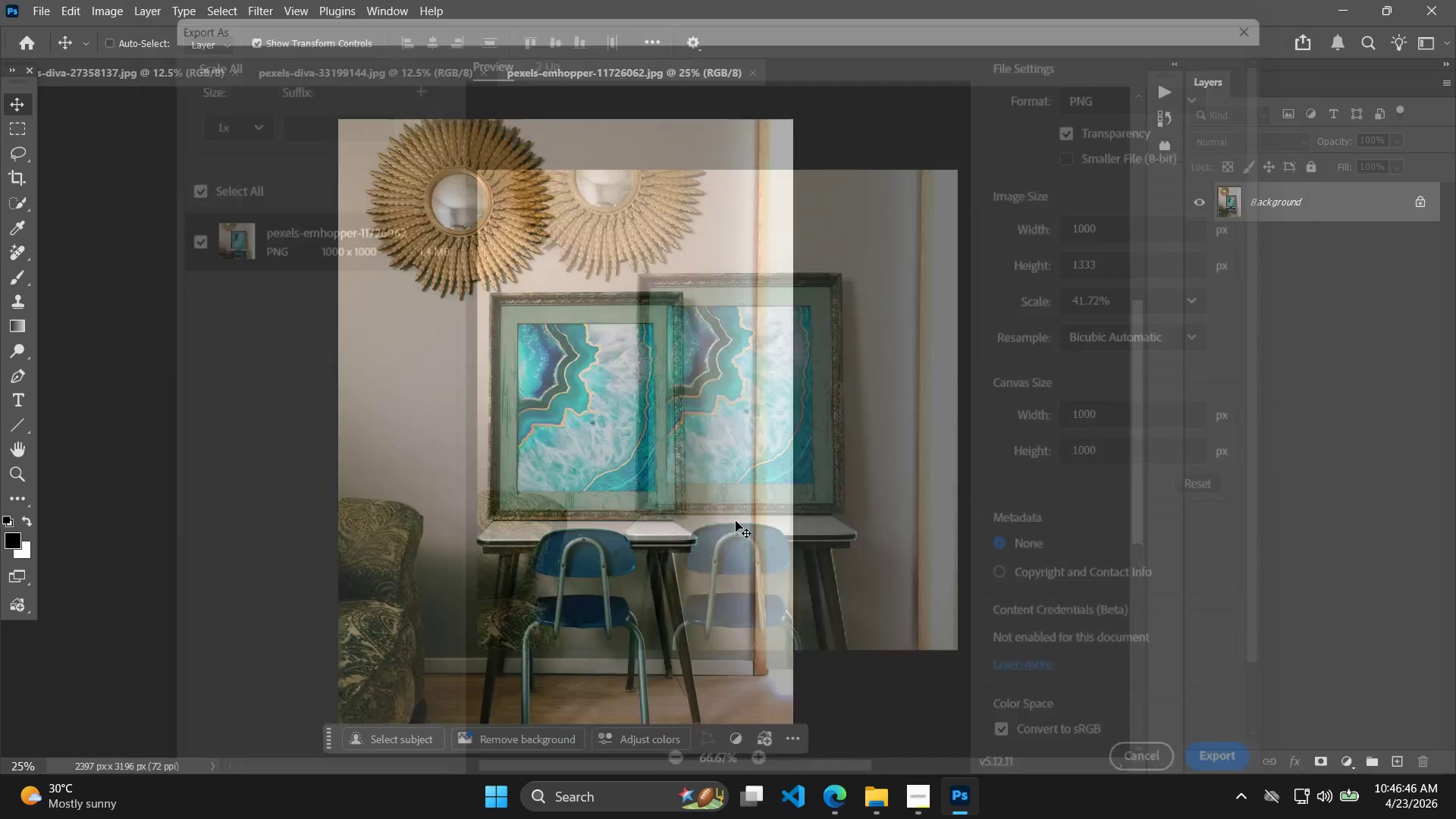 
key(Alt+Tab)
 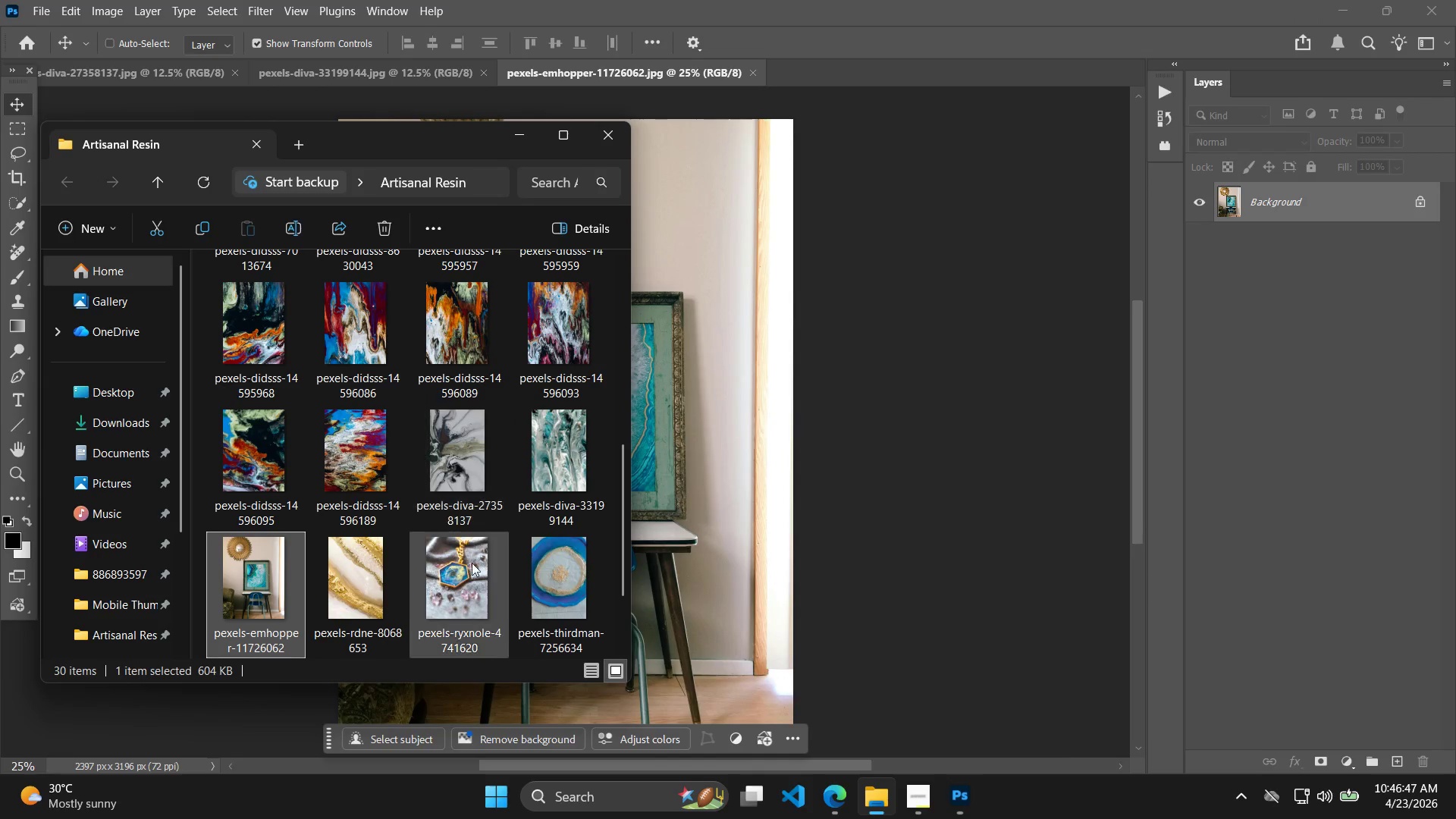 
left_click([366, 580])
 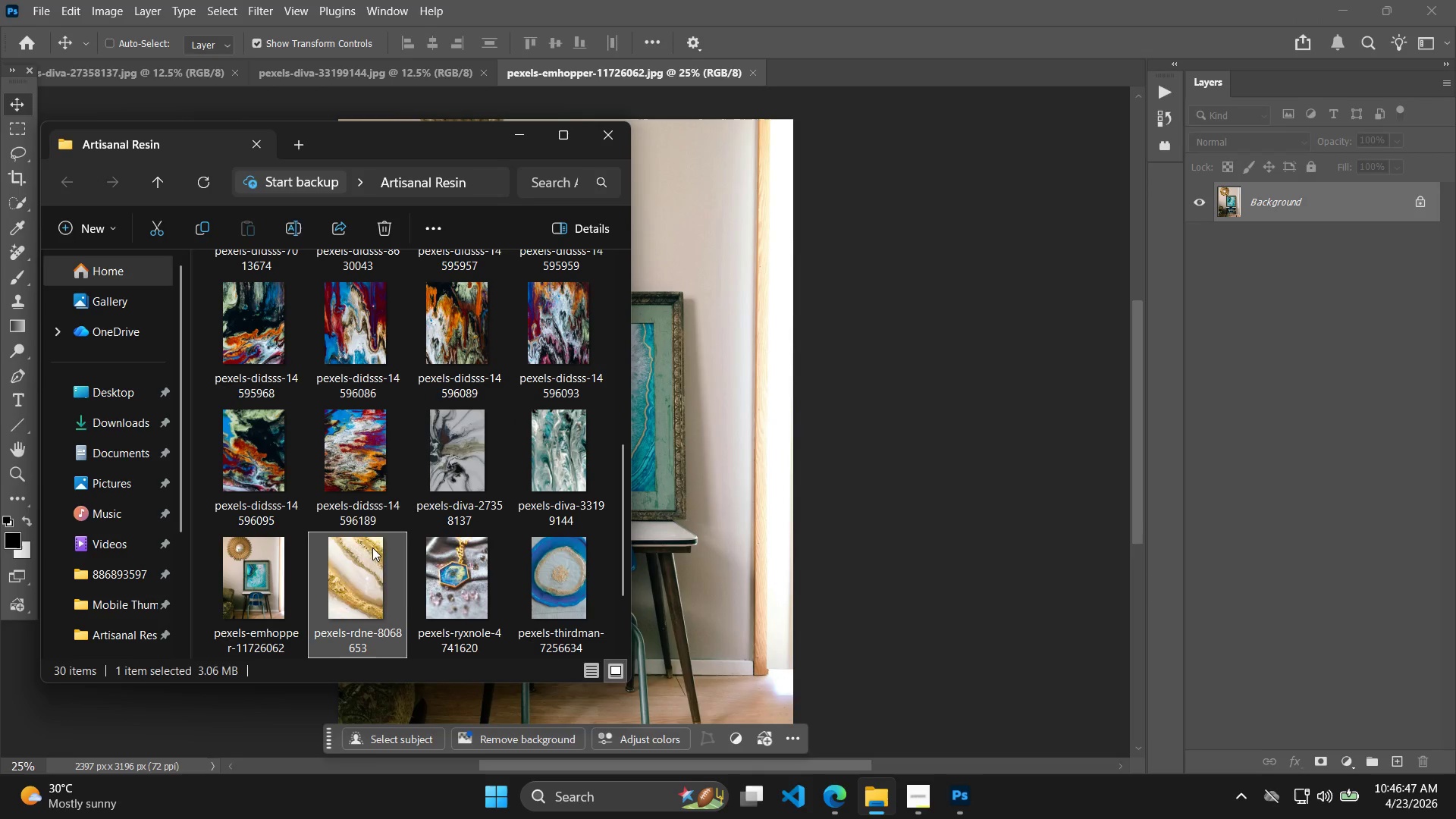 
left_click_drag(start_coordinate=[369, 548], to_coordinate=[1272, 515])
 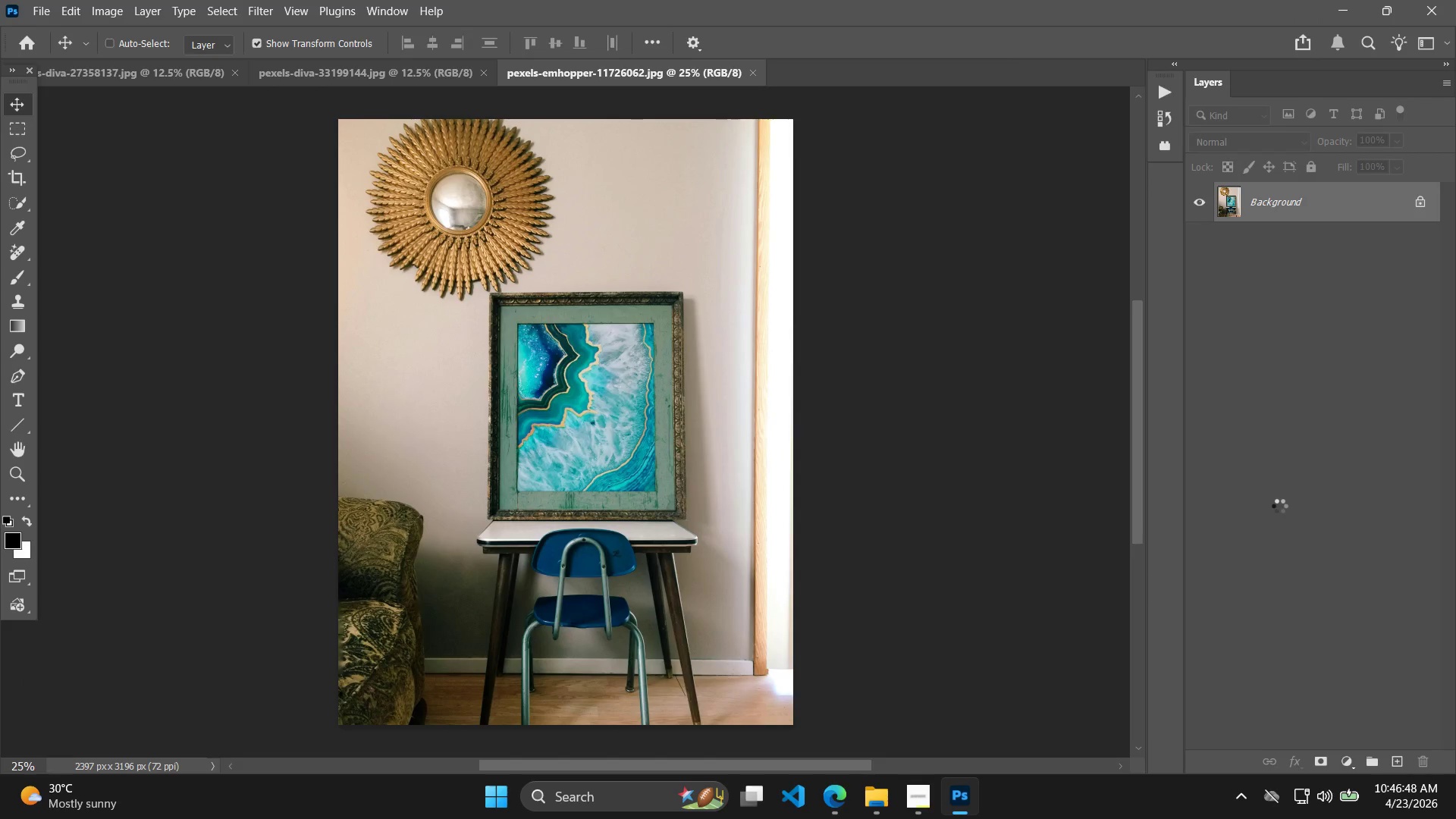 
key(Alt+Control+Shift+W)
 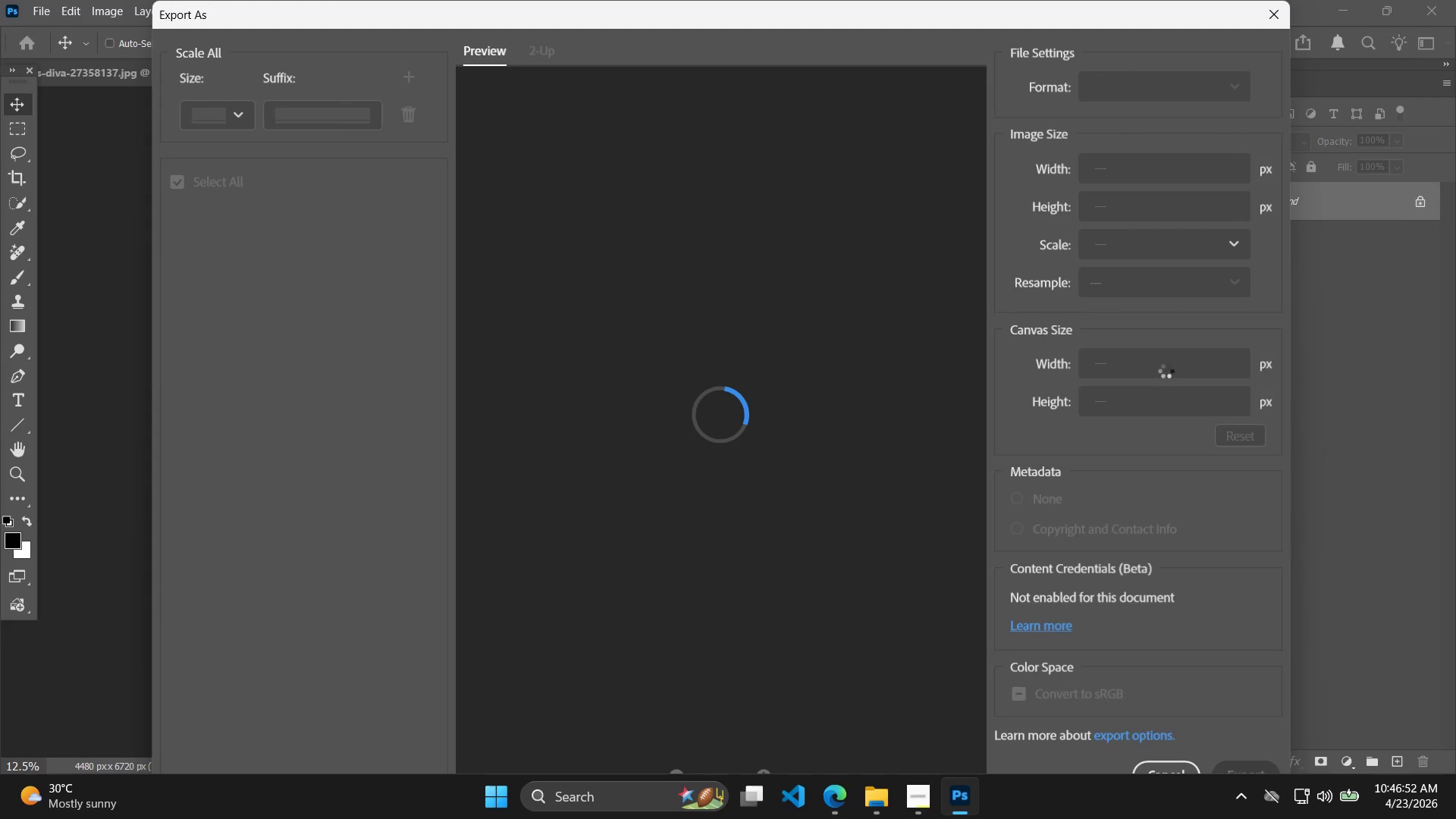 
wait(8.47)
 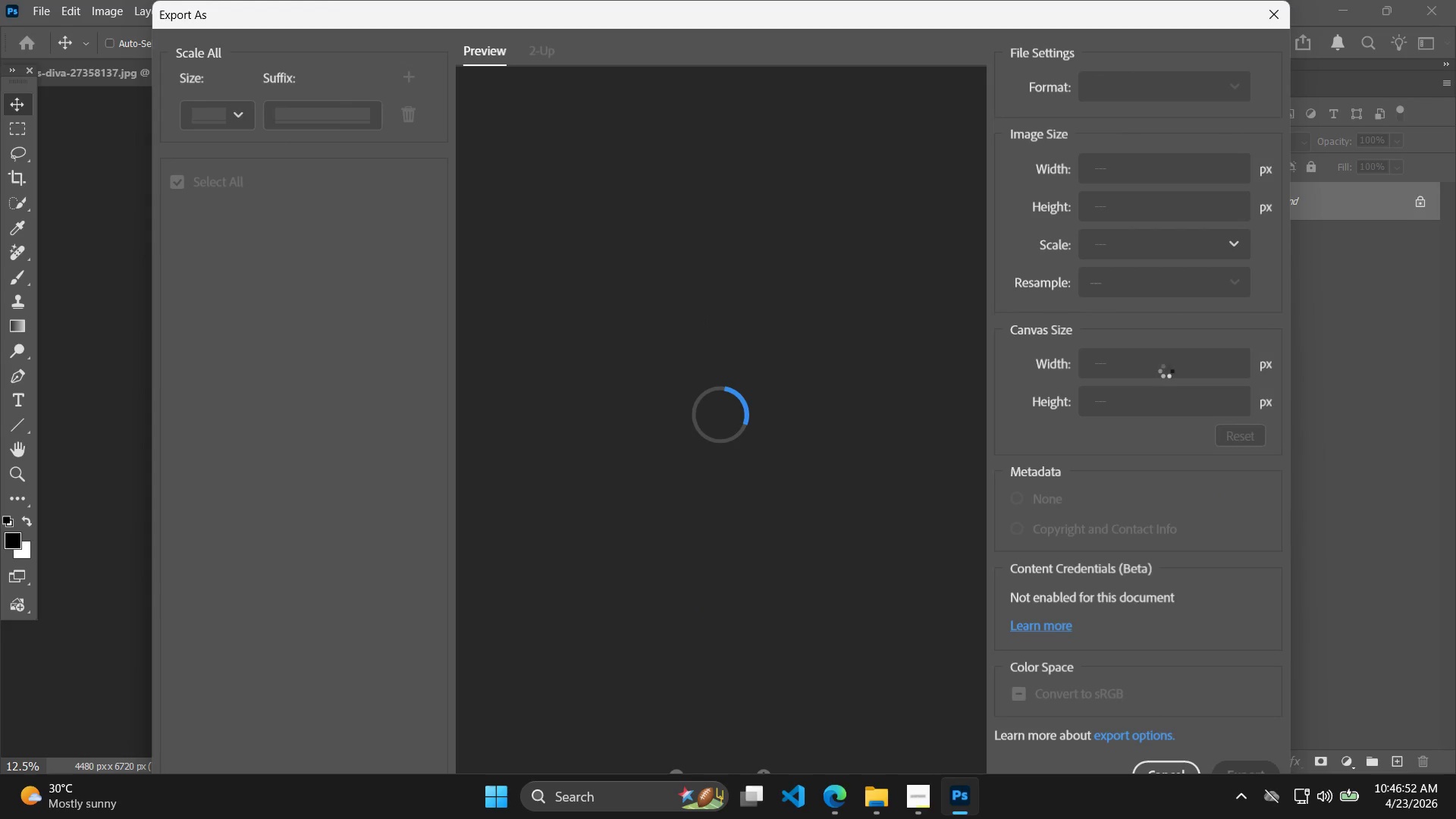 
left_click_drag(start_coordinate=[1162, 399], to_coordinate=[1117, 411])
 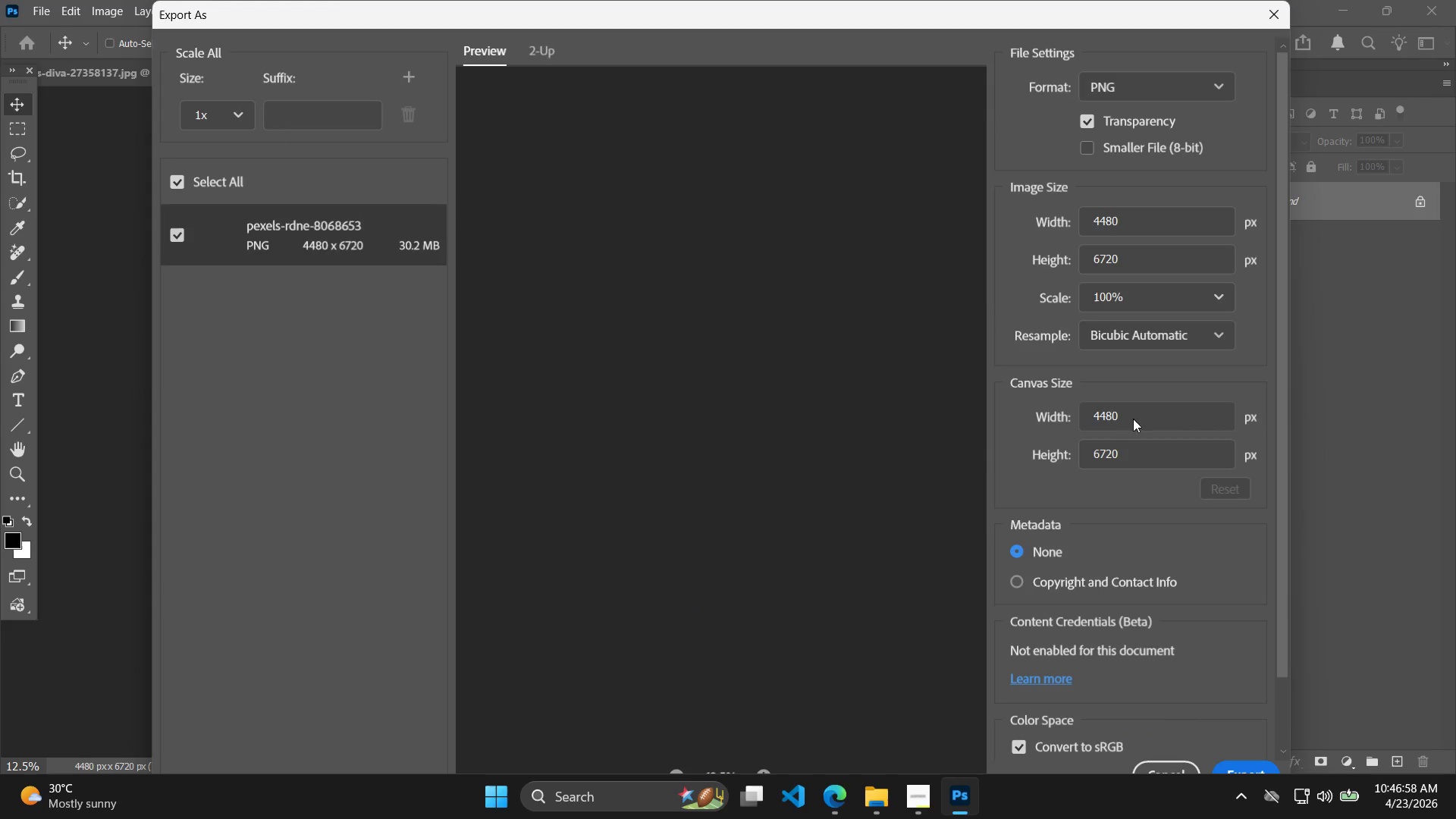 
left_click_drag(start_coordinate=[1144, 416], to_coordinate=[1090, 419])
 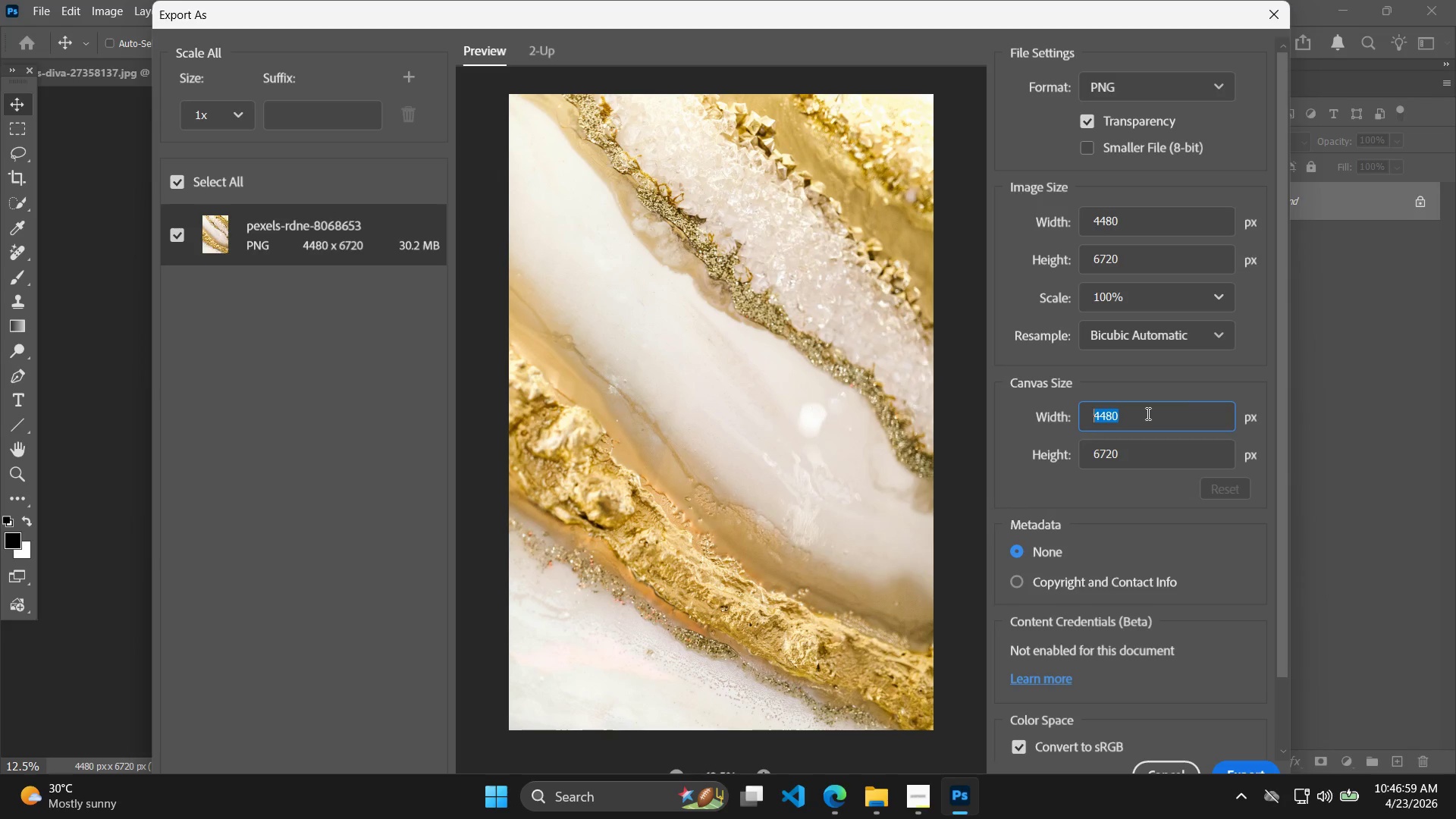 
type(1000)
key(Tab)
type(1000)
 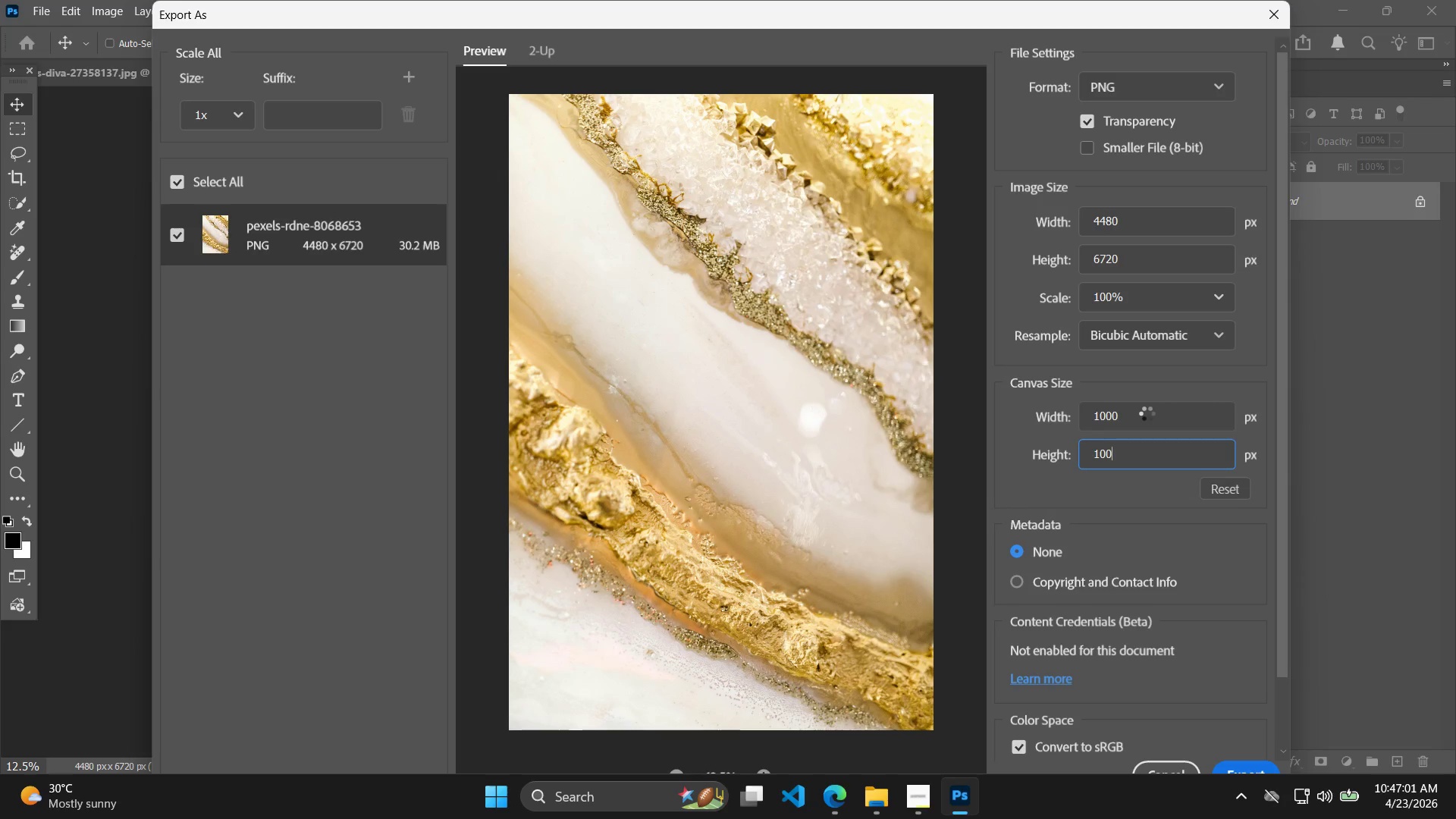 
key(Enter)
 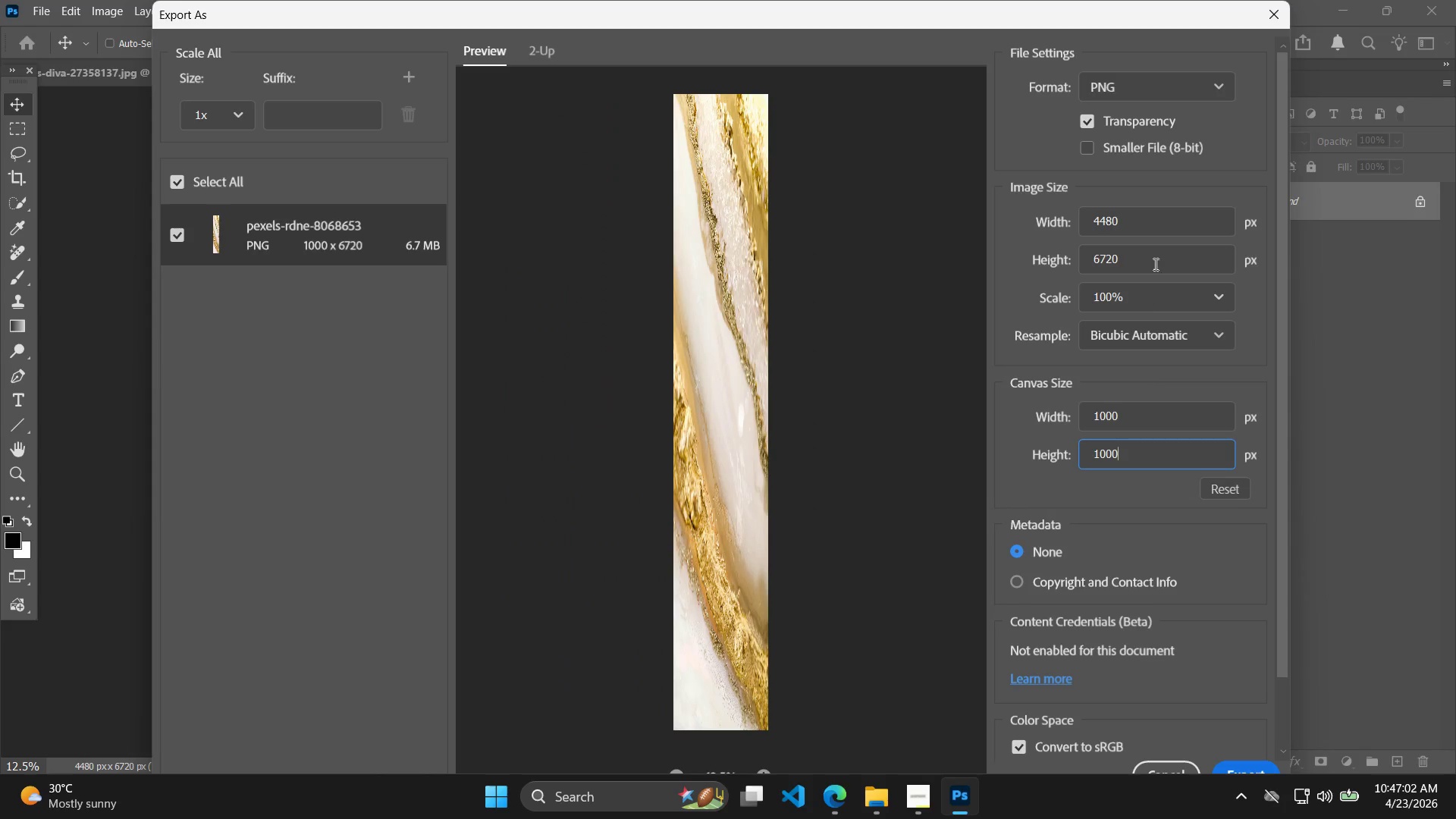 
left_click_drag(start_coordinate=[1161, 222], to_coordinate=[1076, 221])
 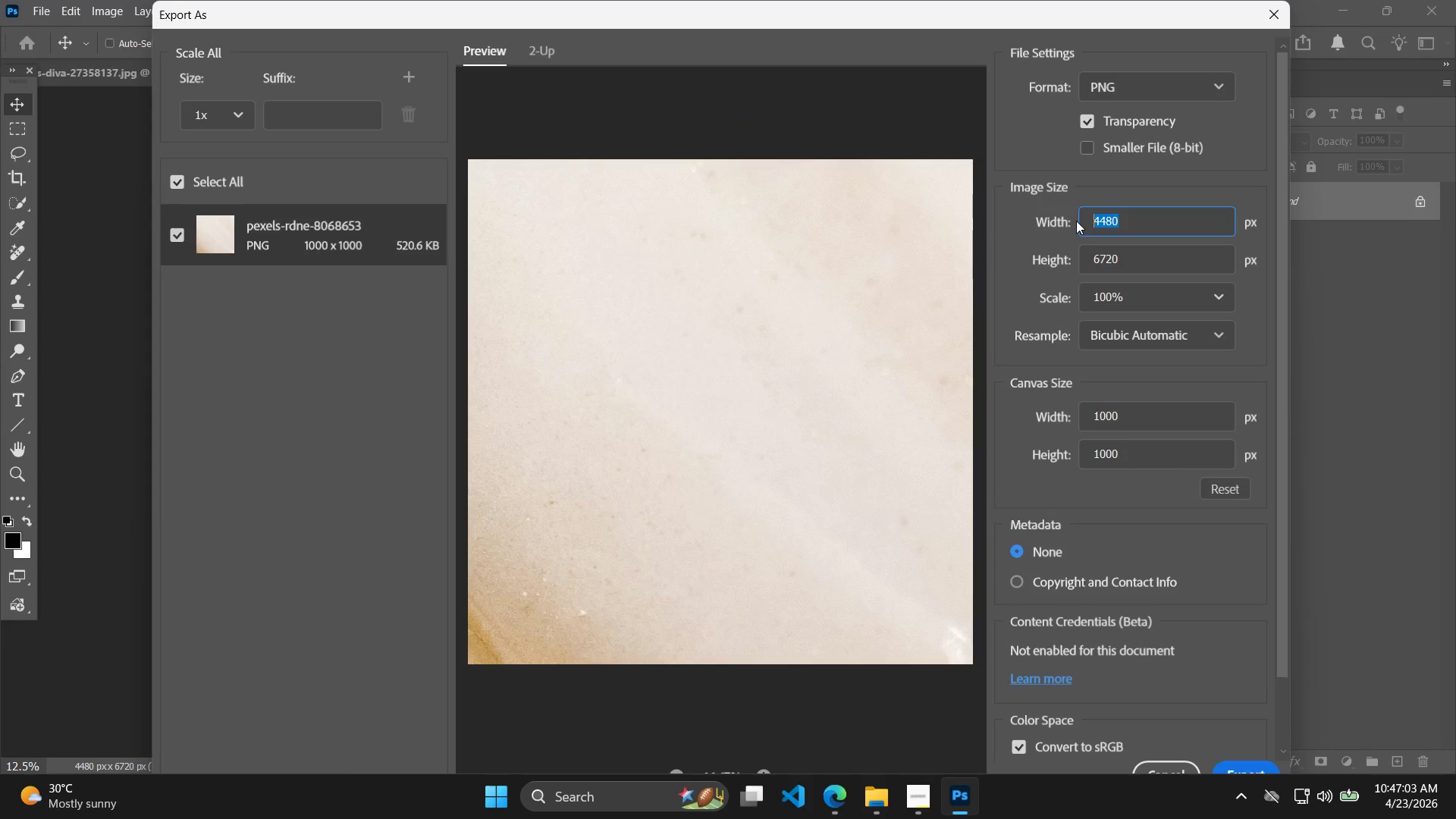 
type(1000)
 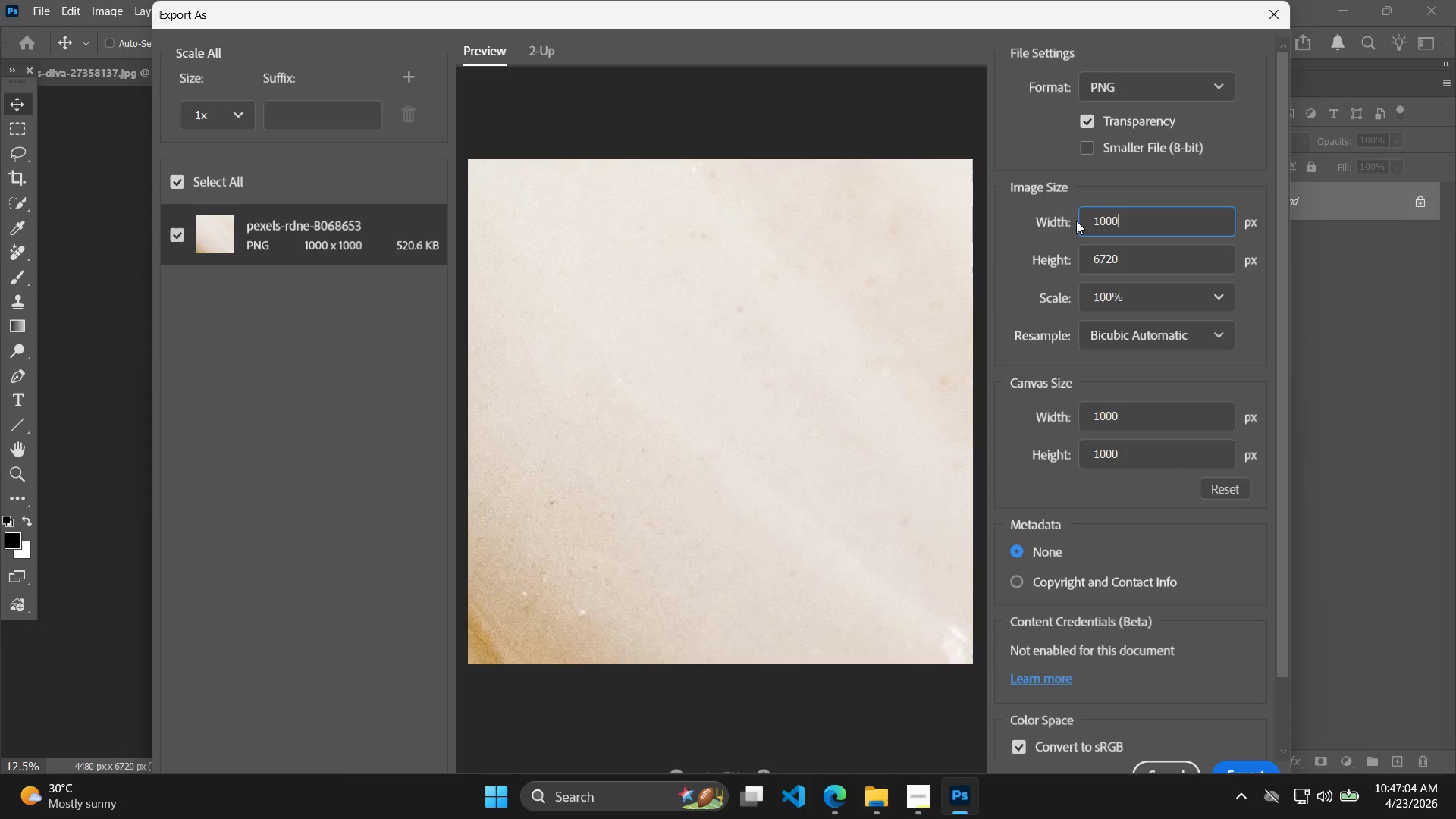 
key(Enter)
 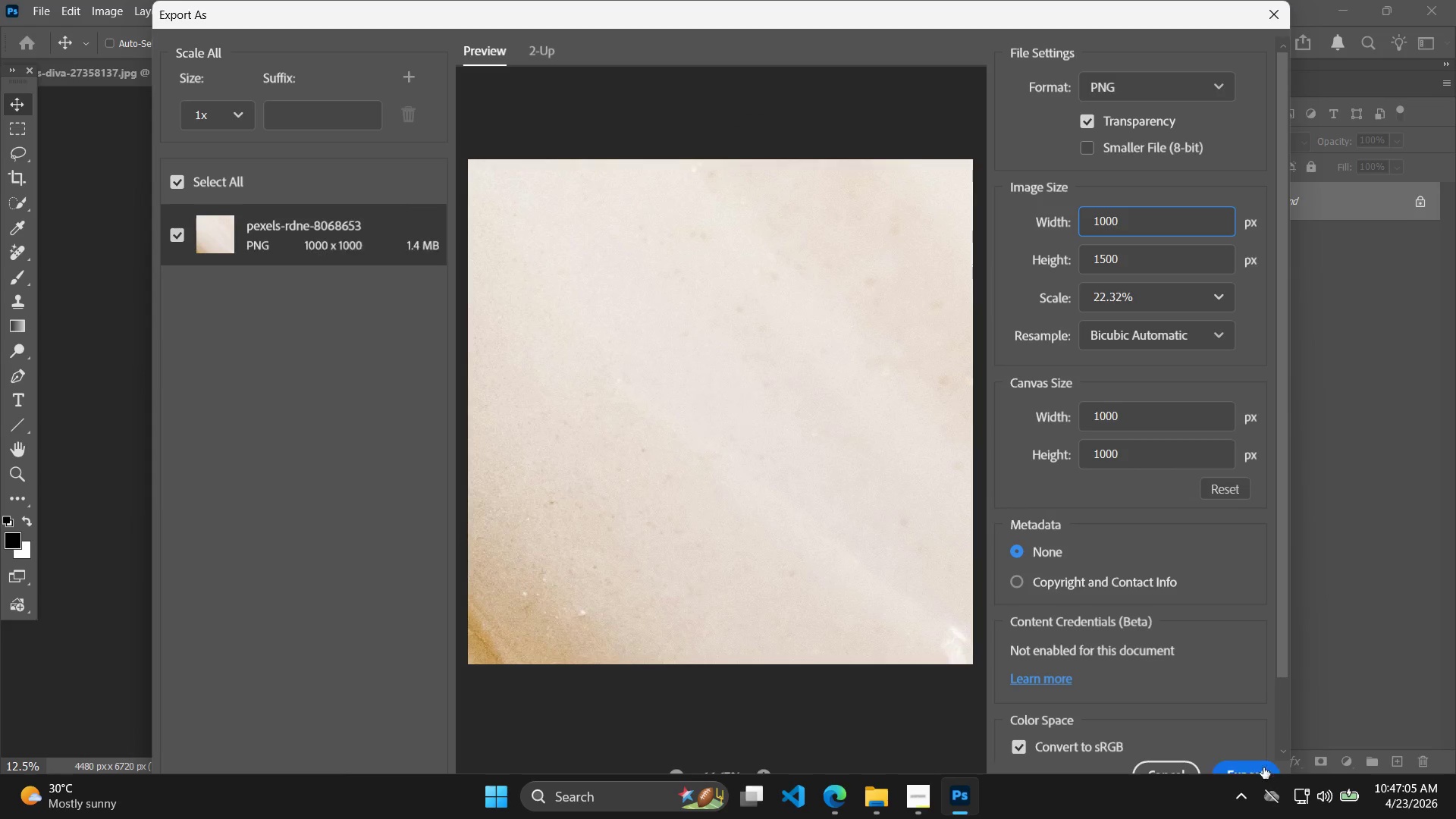 
left_click([1257, 764])
 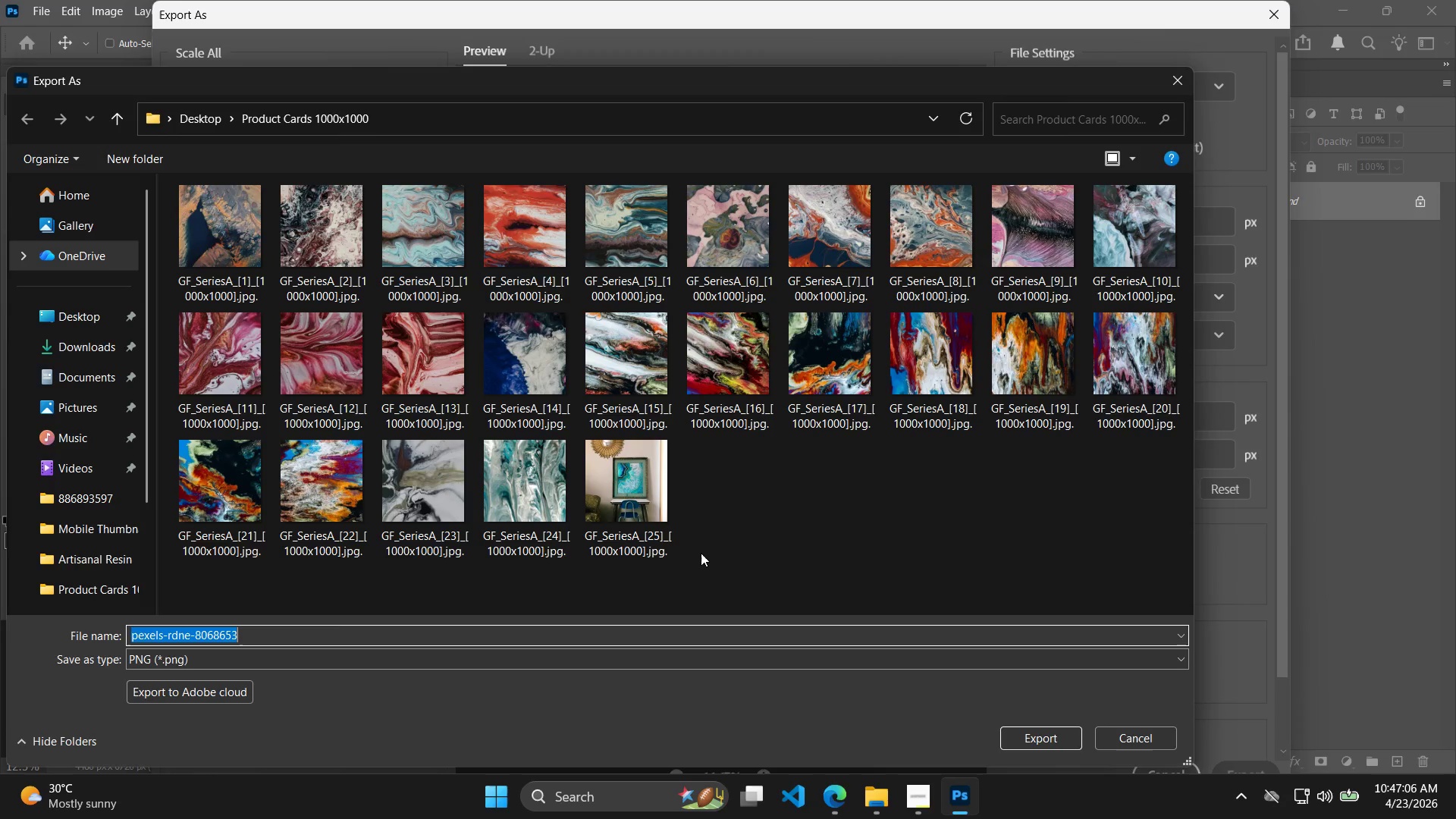 
left_click_drag(start_coordinate=[657, 496], to_coordinate=[647, 498])
 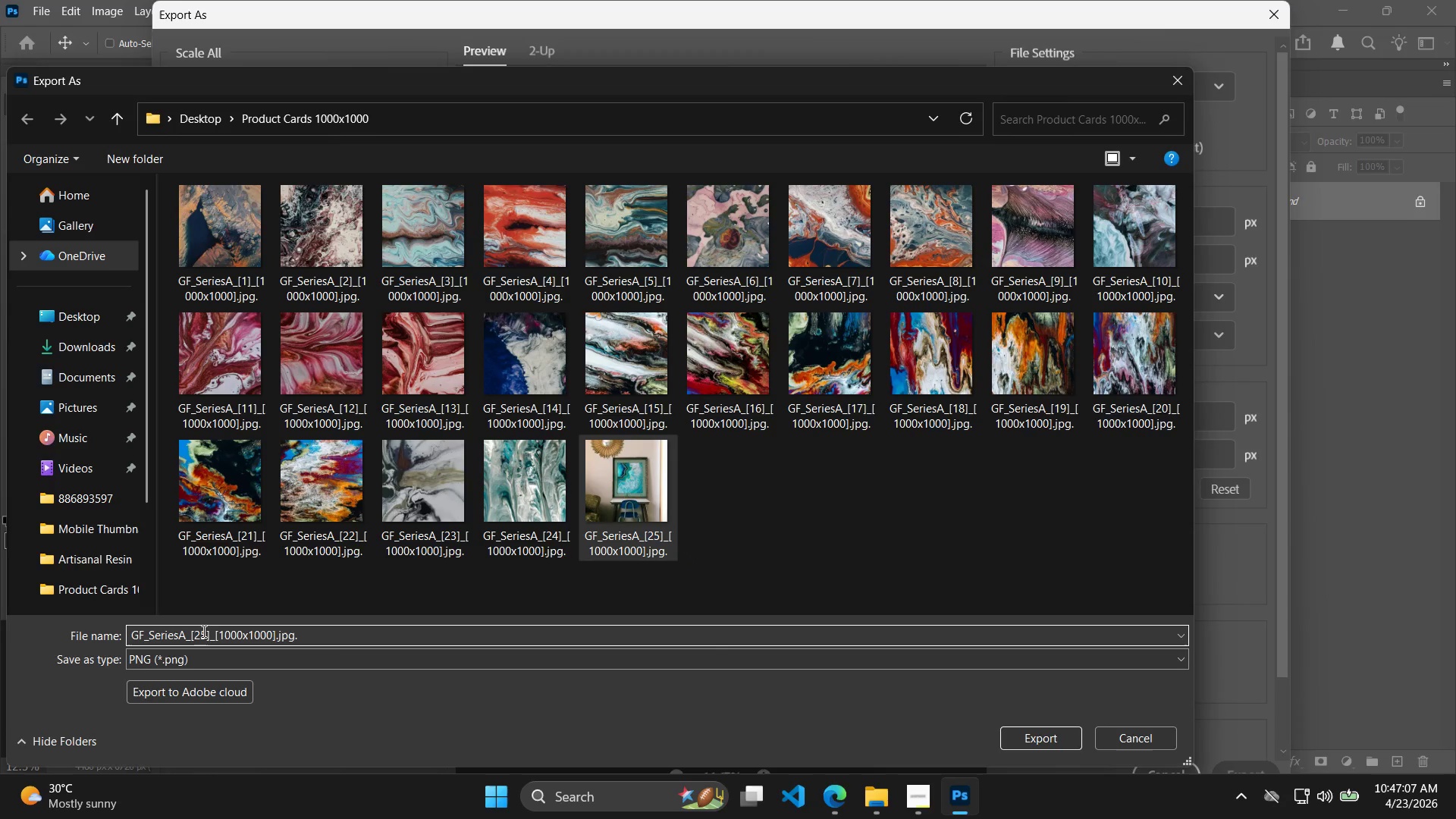 
double_click([209, 635])
 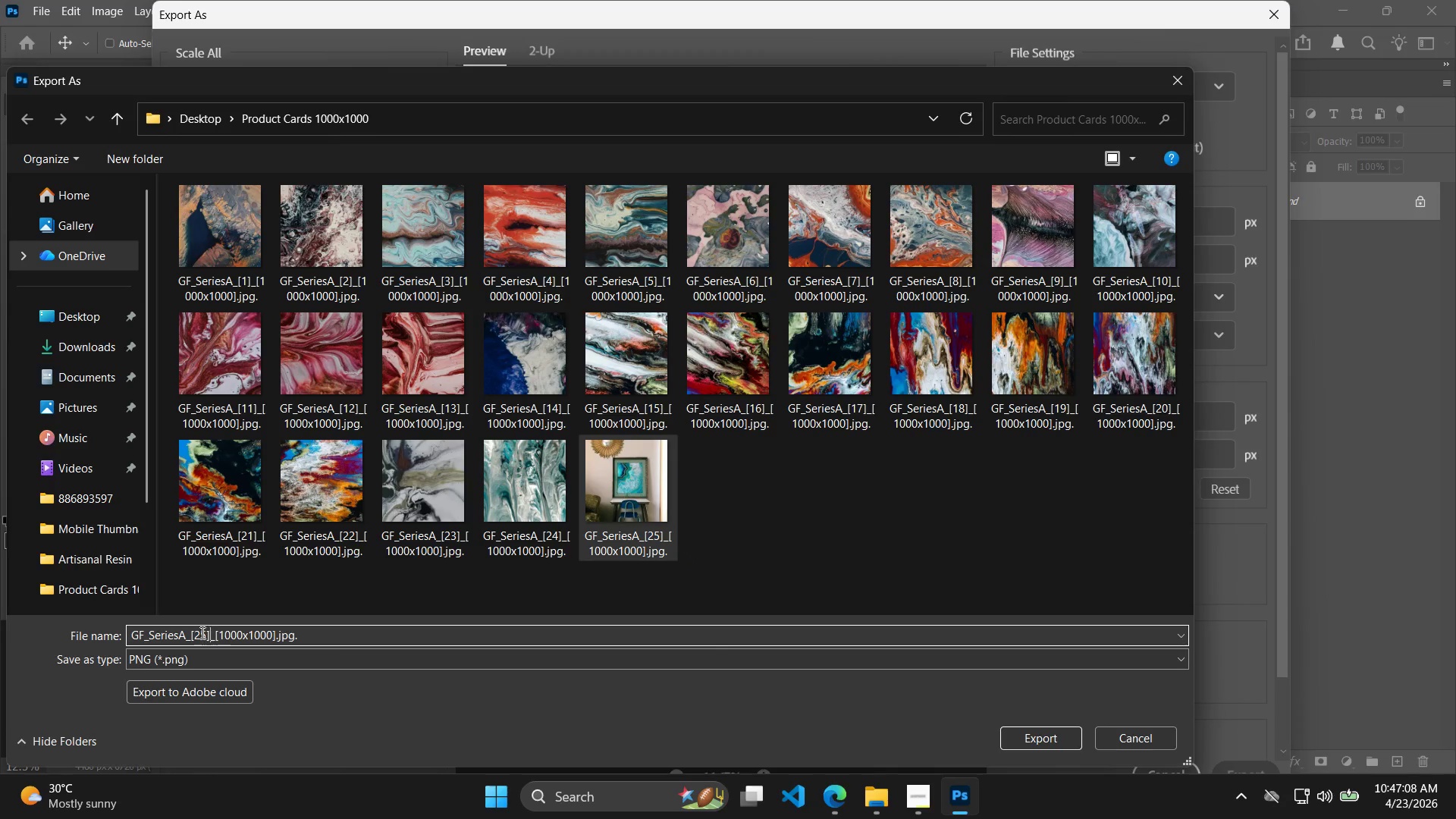 
left_click([201, 632])
 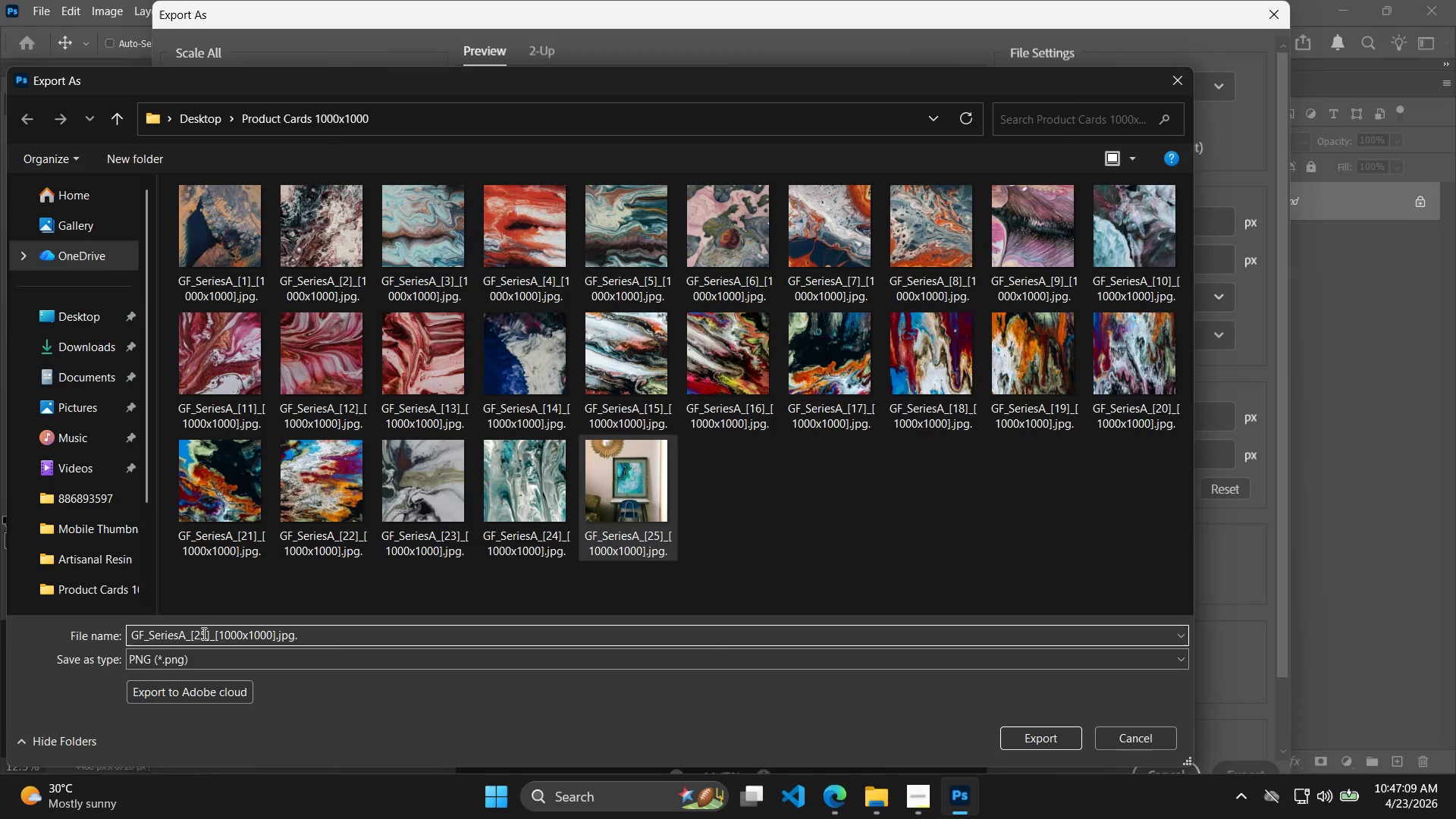 
left_click([202, 633])
 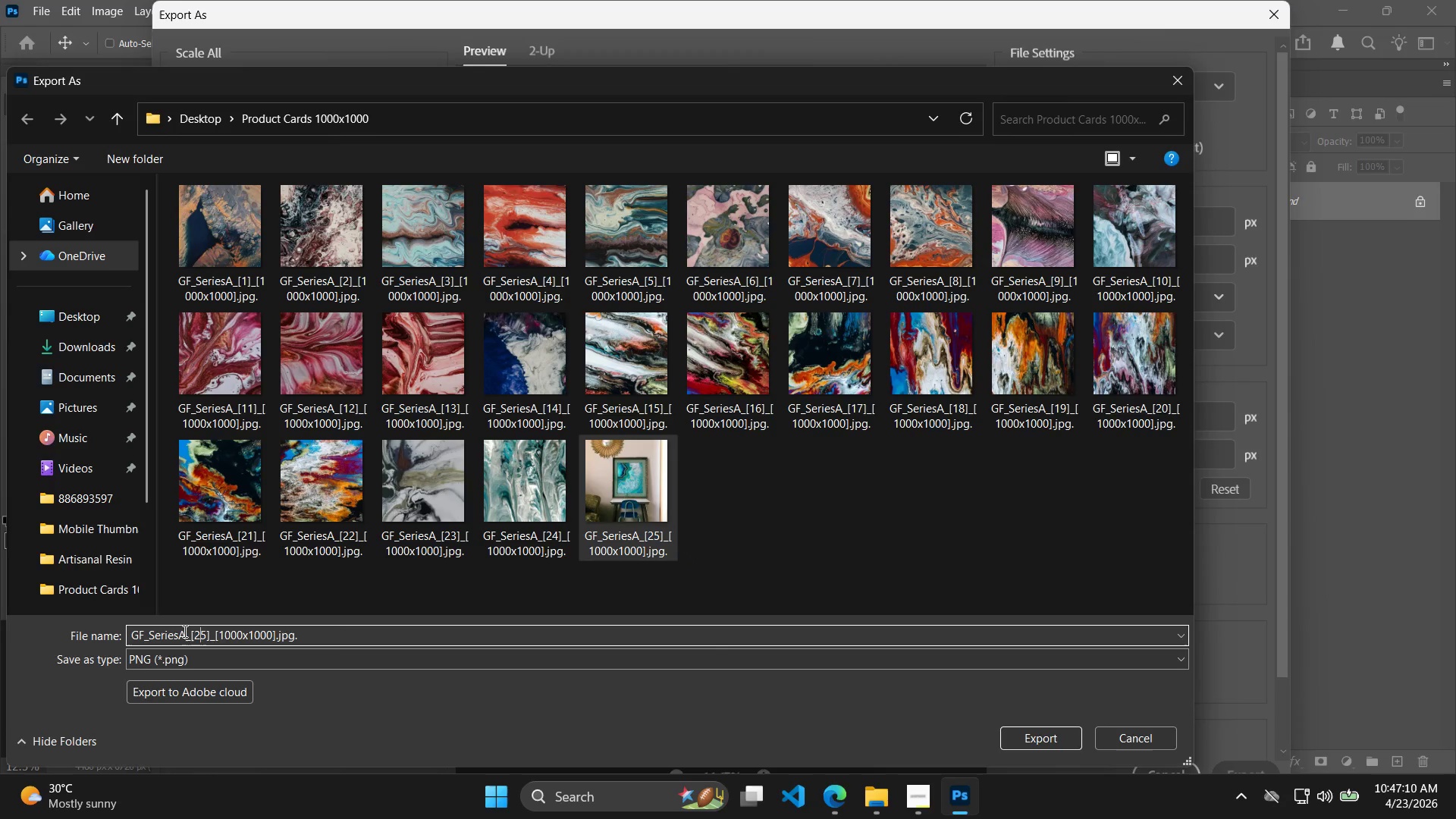 
key(ArrowRight)
 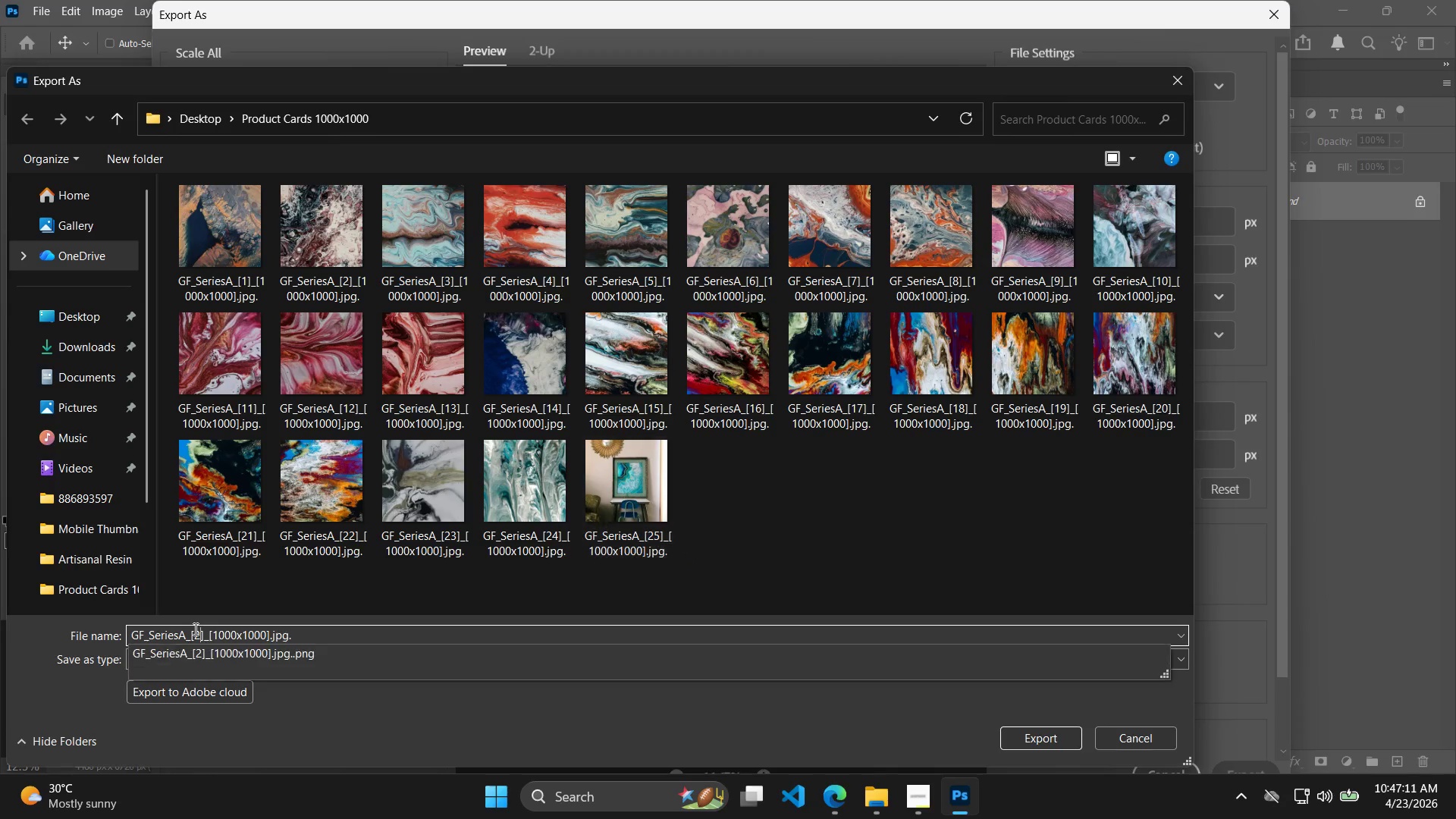 
key(Backspace)
 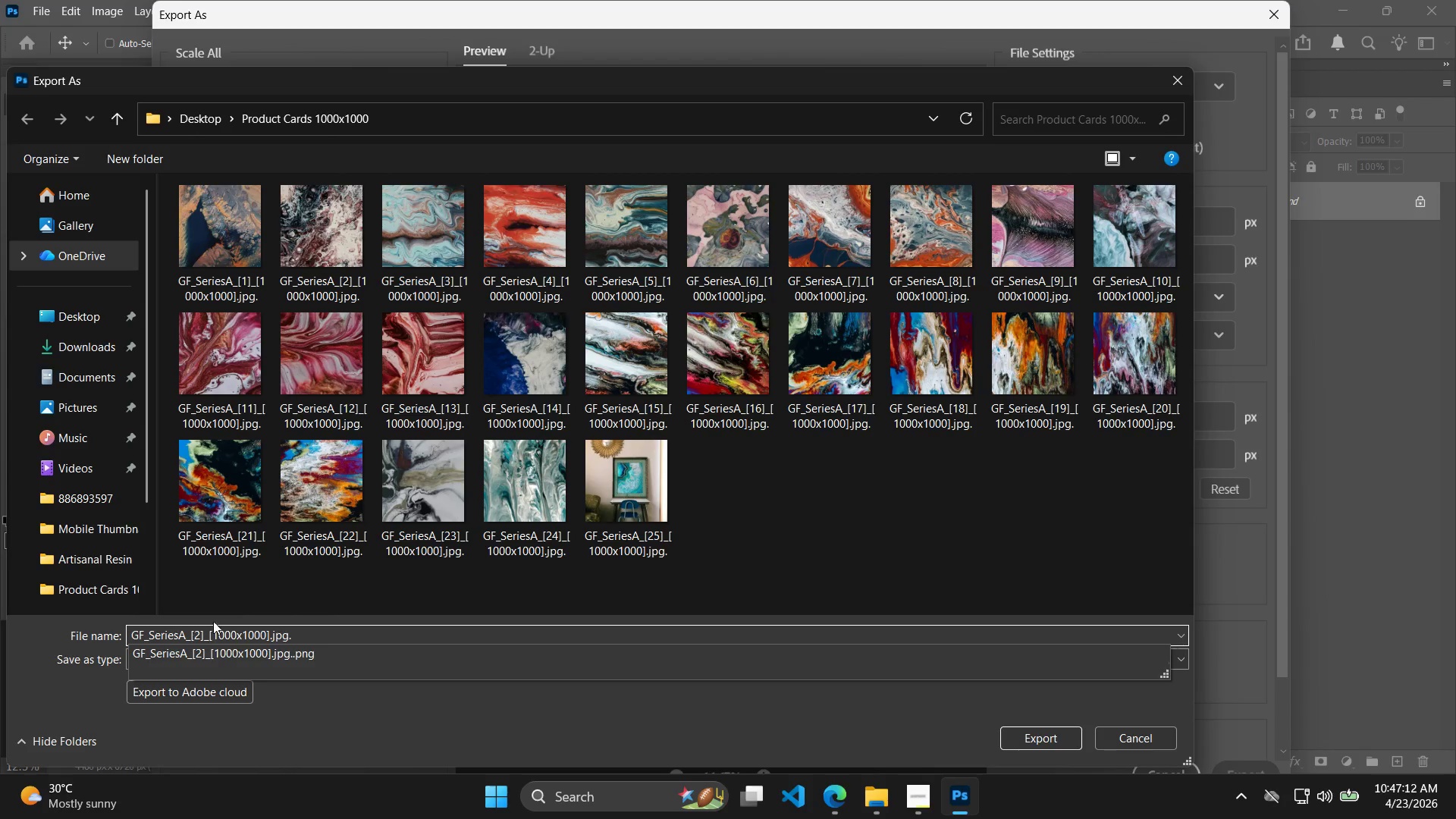 
key(6)
 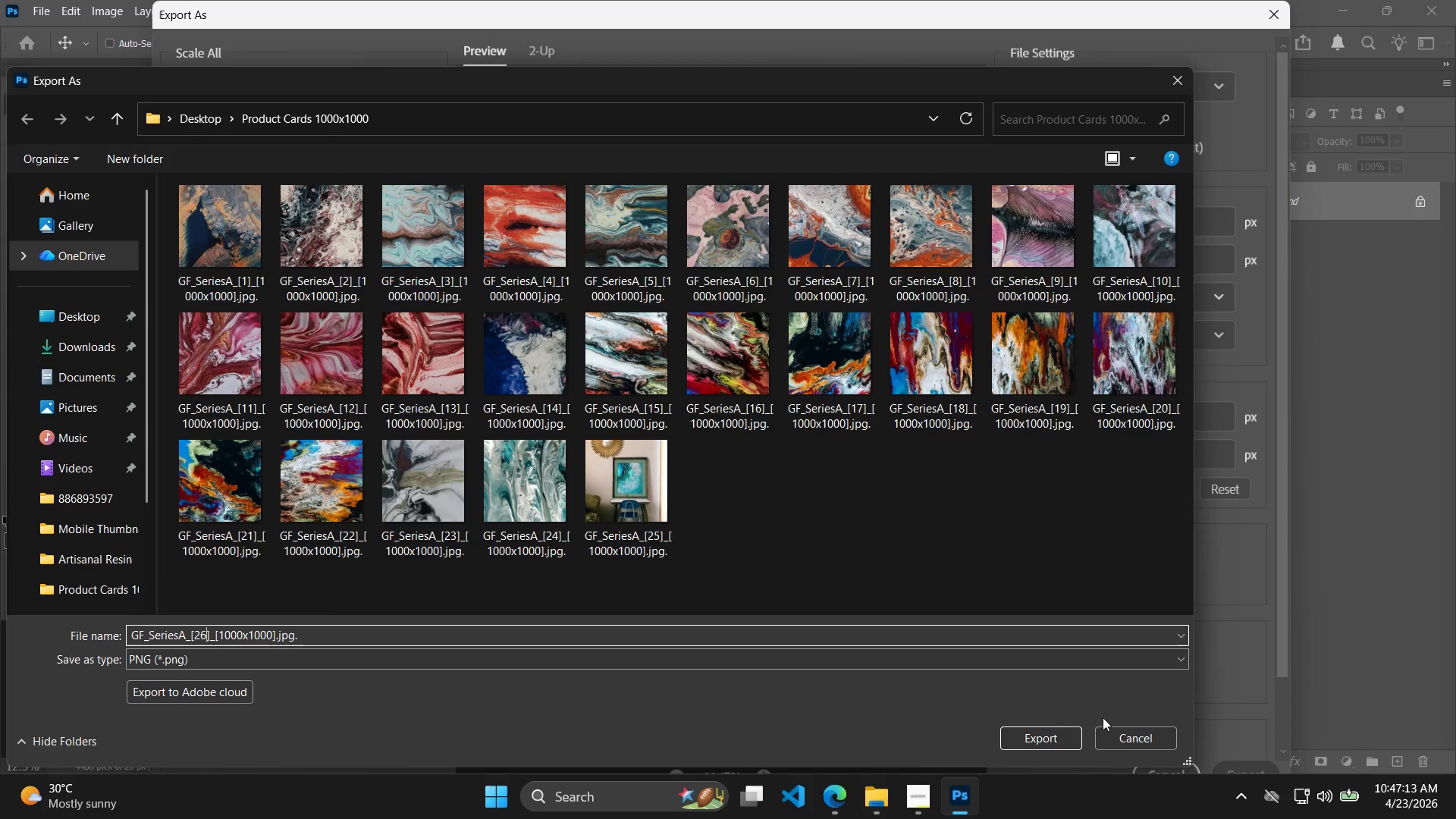 
left_click([1046, 738])
 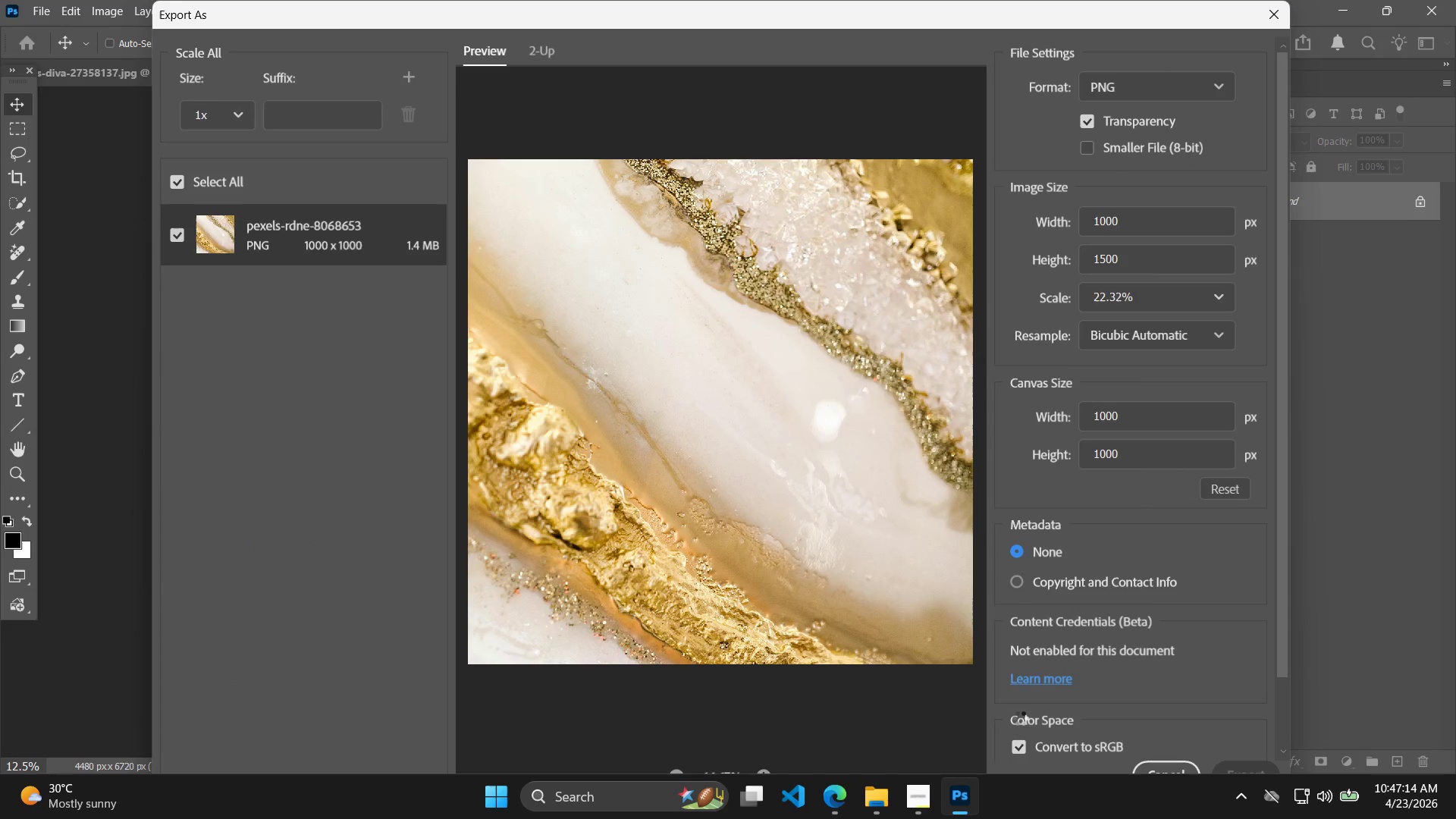 
key(Alt+Tab)
 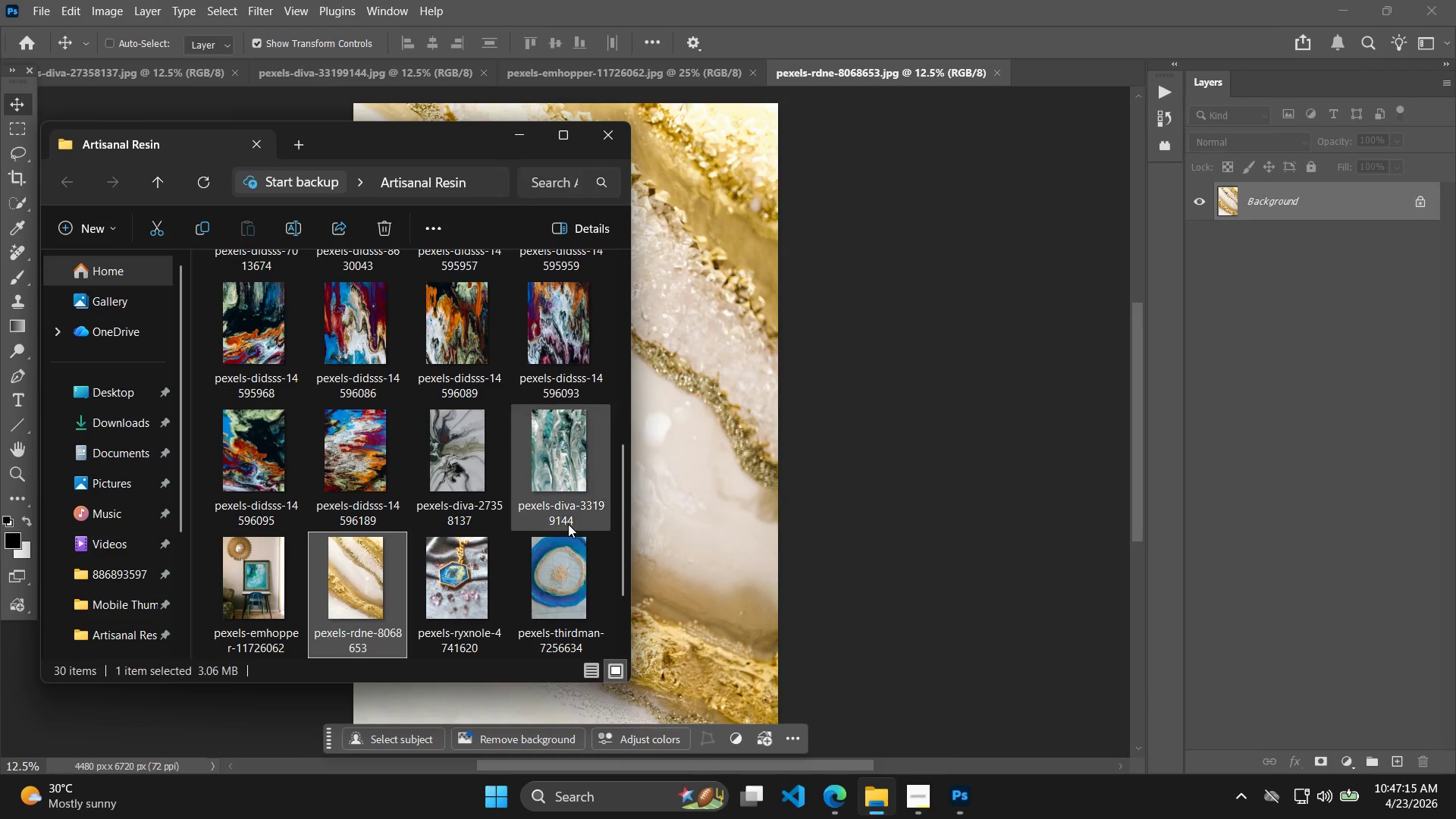 
left_click_drag(start_coordinate=[453, 570], to_coordinate=[451, 566])
 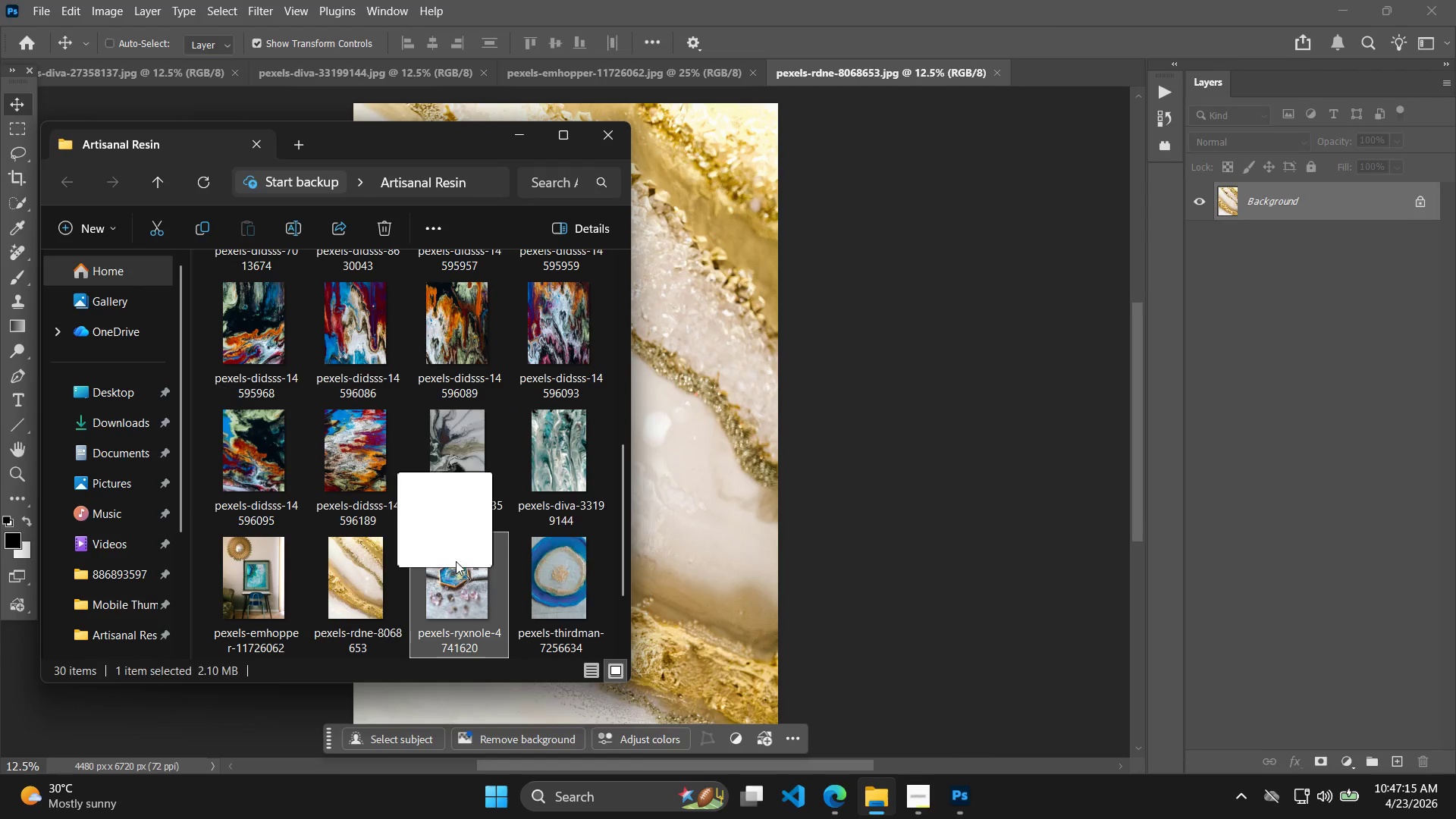 
left_click_drag(start_coordinate=[437, 556], to_coordinate=[1326, 495])
 